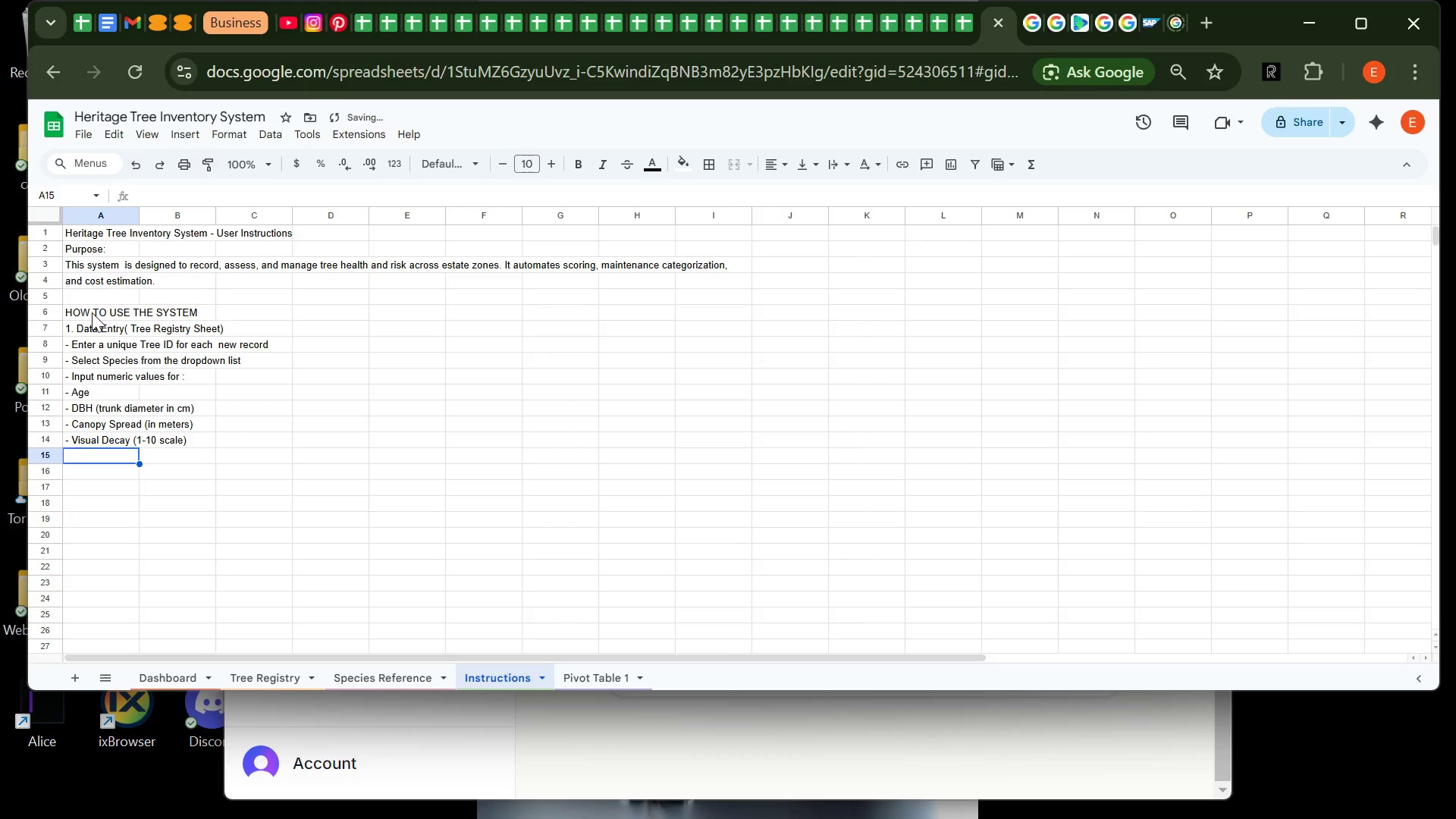 
 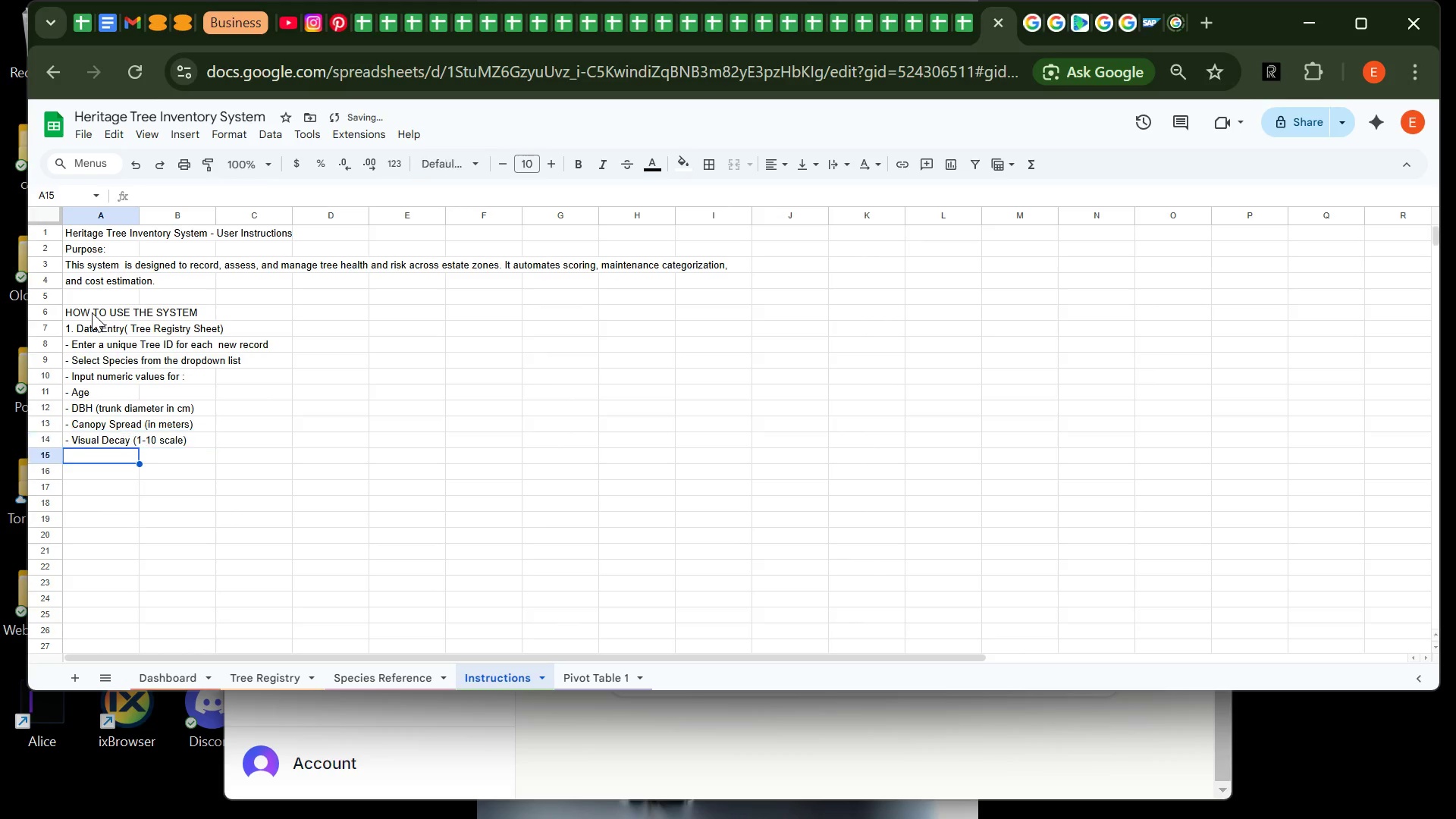 
key(Enter)
 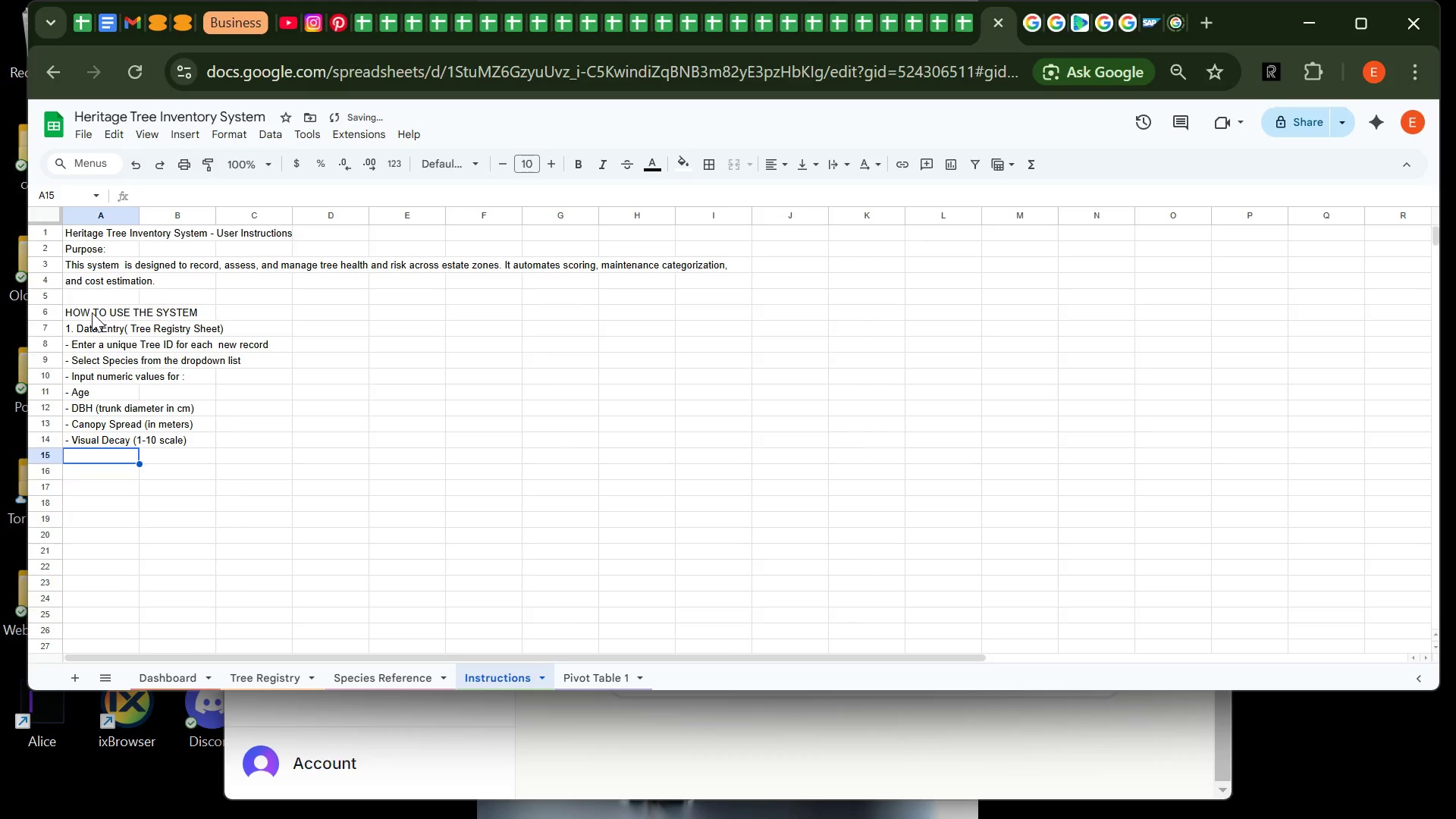 
type(- Structural Integrity ( 1-10 scale))
 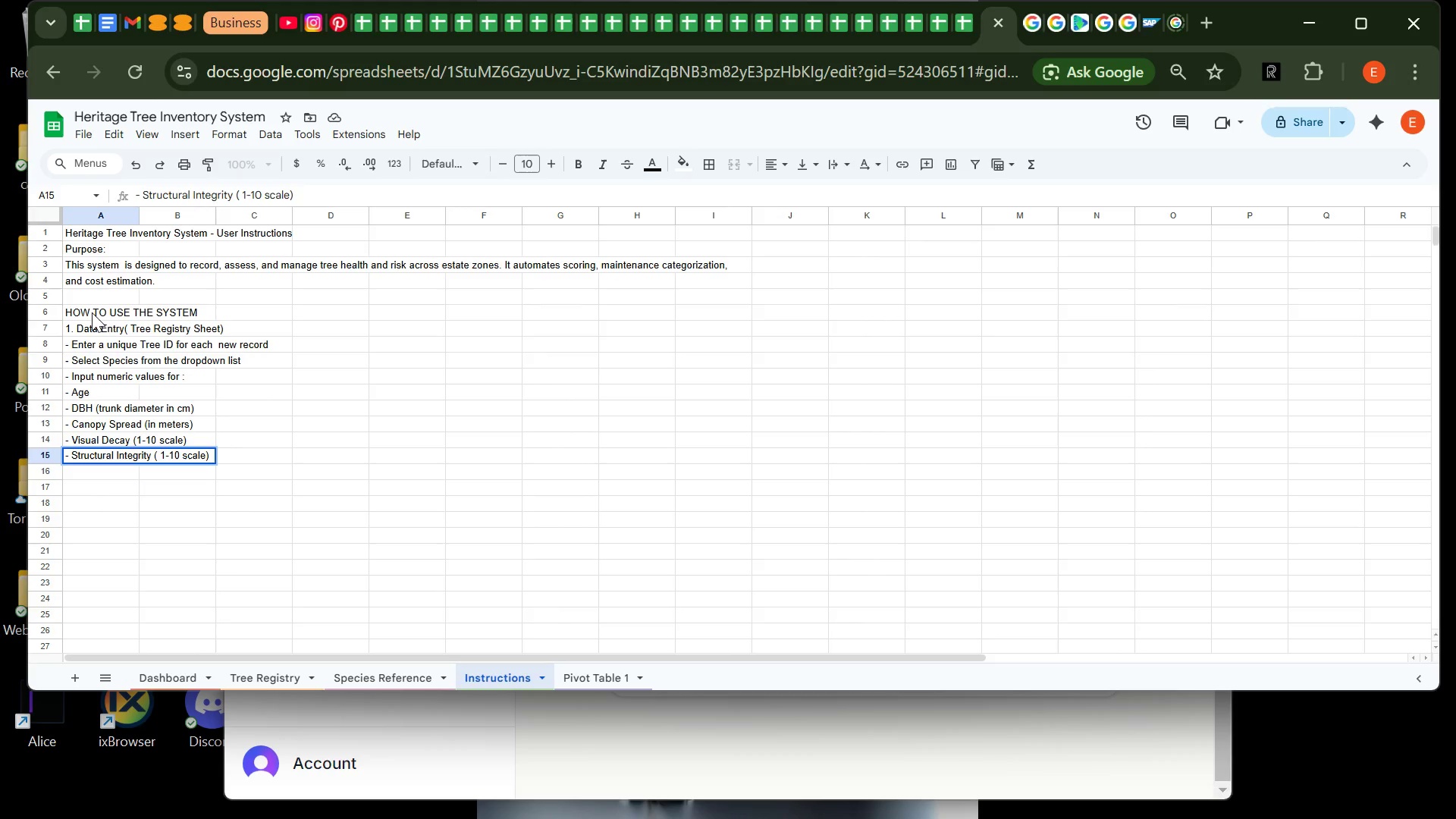 
key(Enter)
 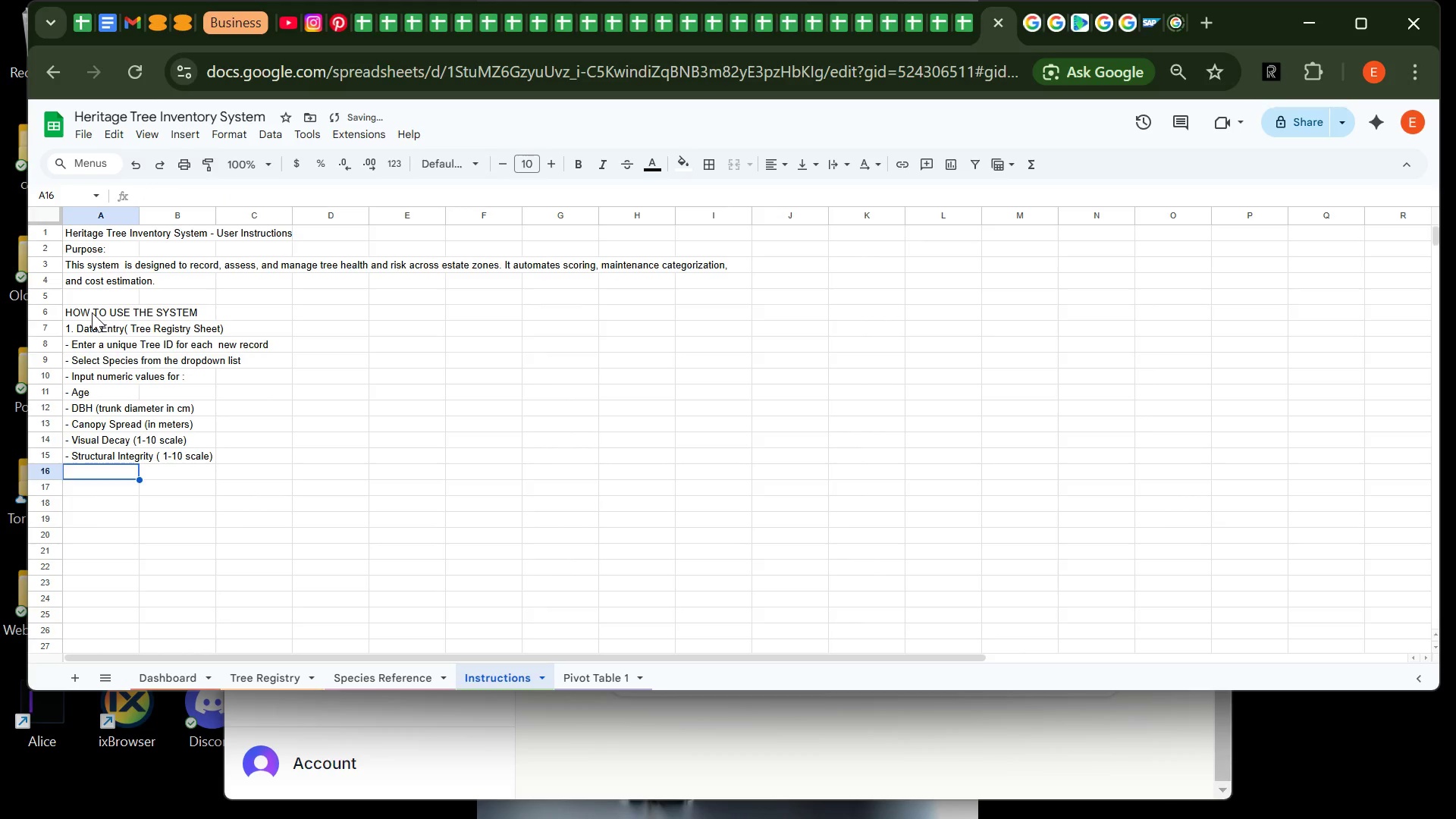 
key(Enter)
 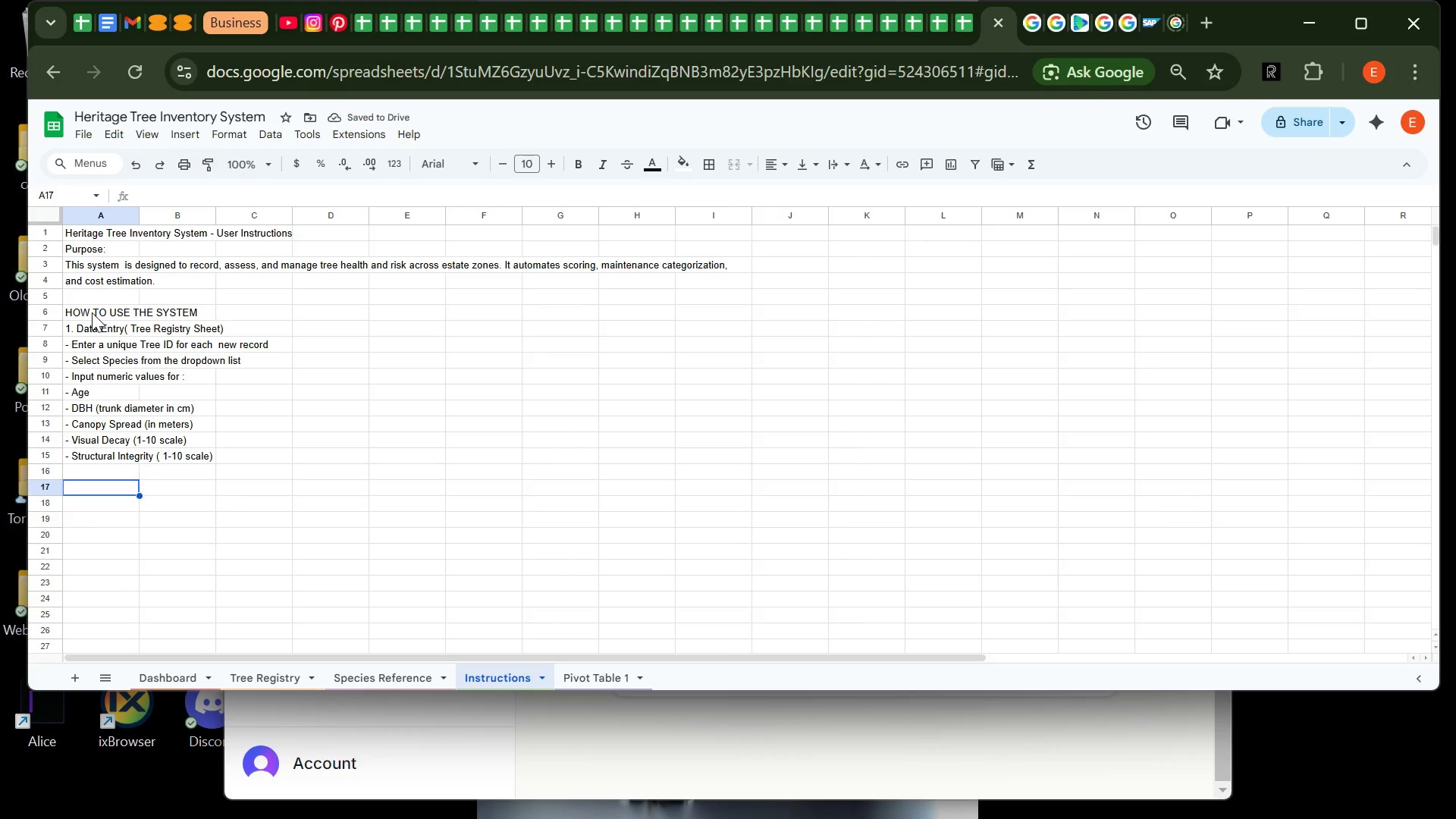 
key(Enter)
 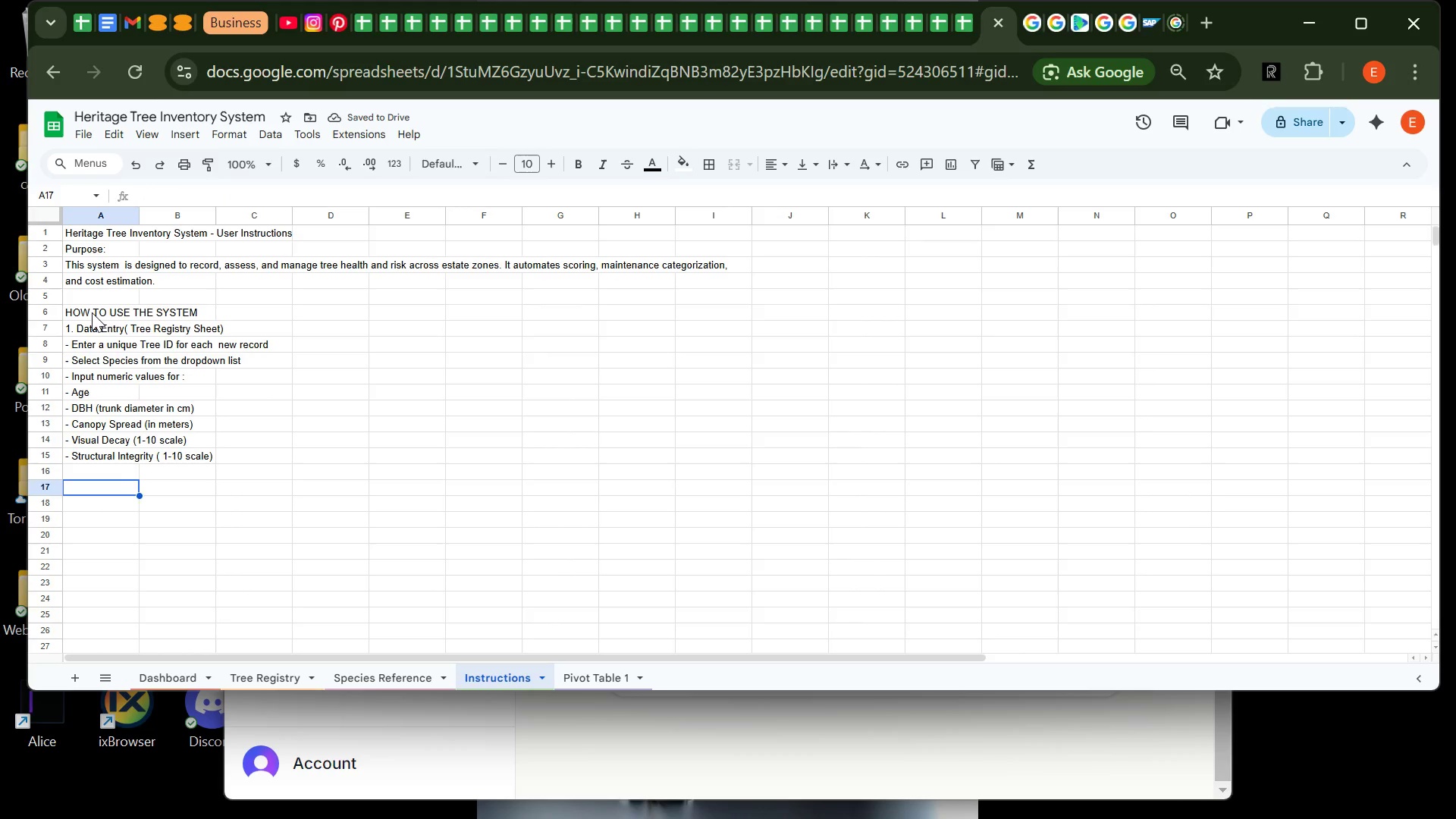 
type(-Select Health Status (1-5))
 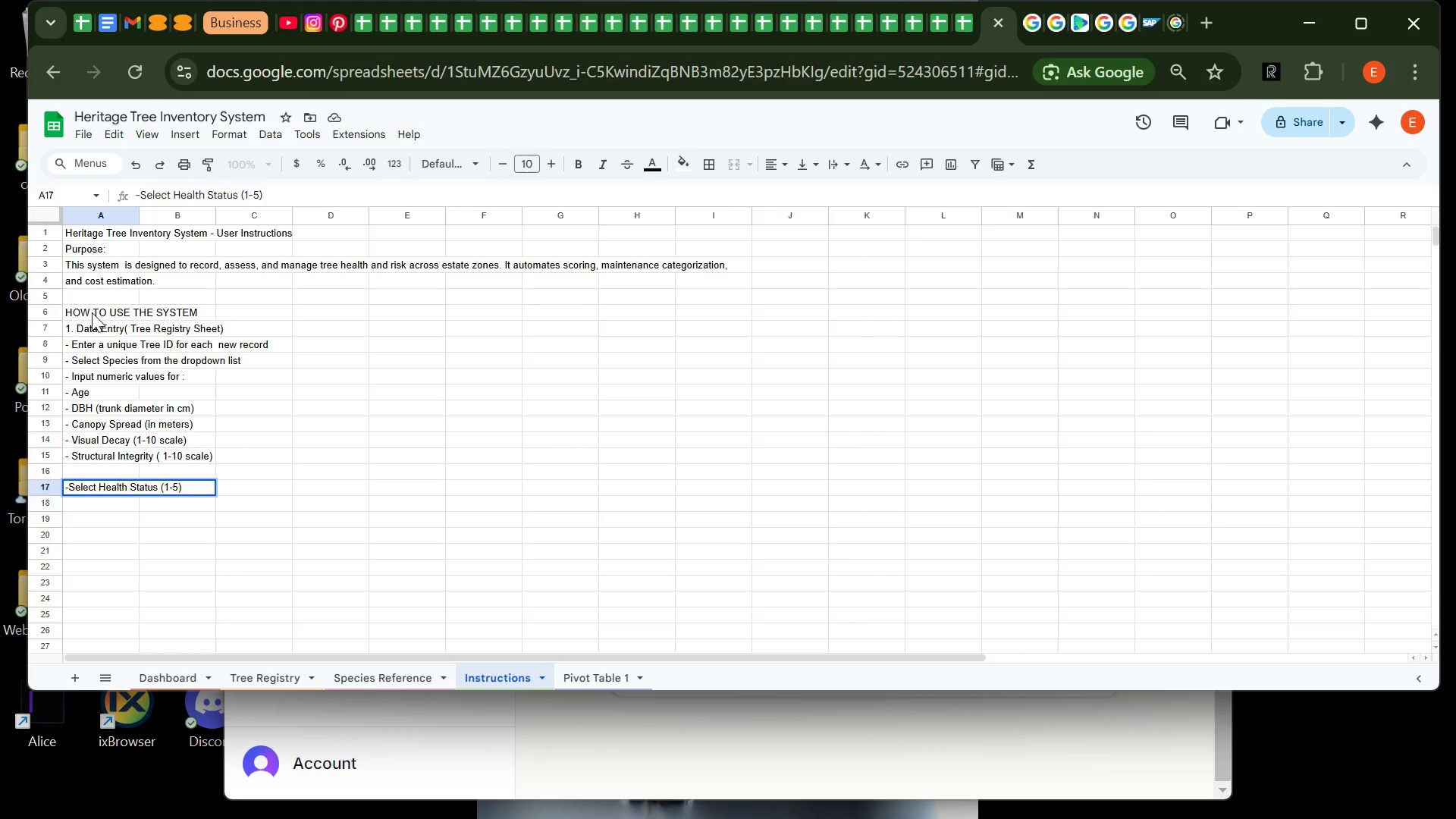 
 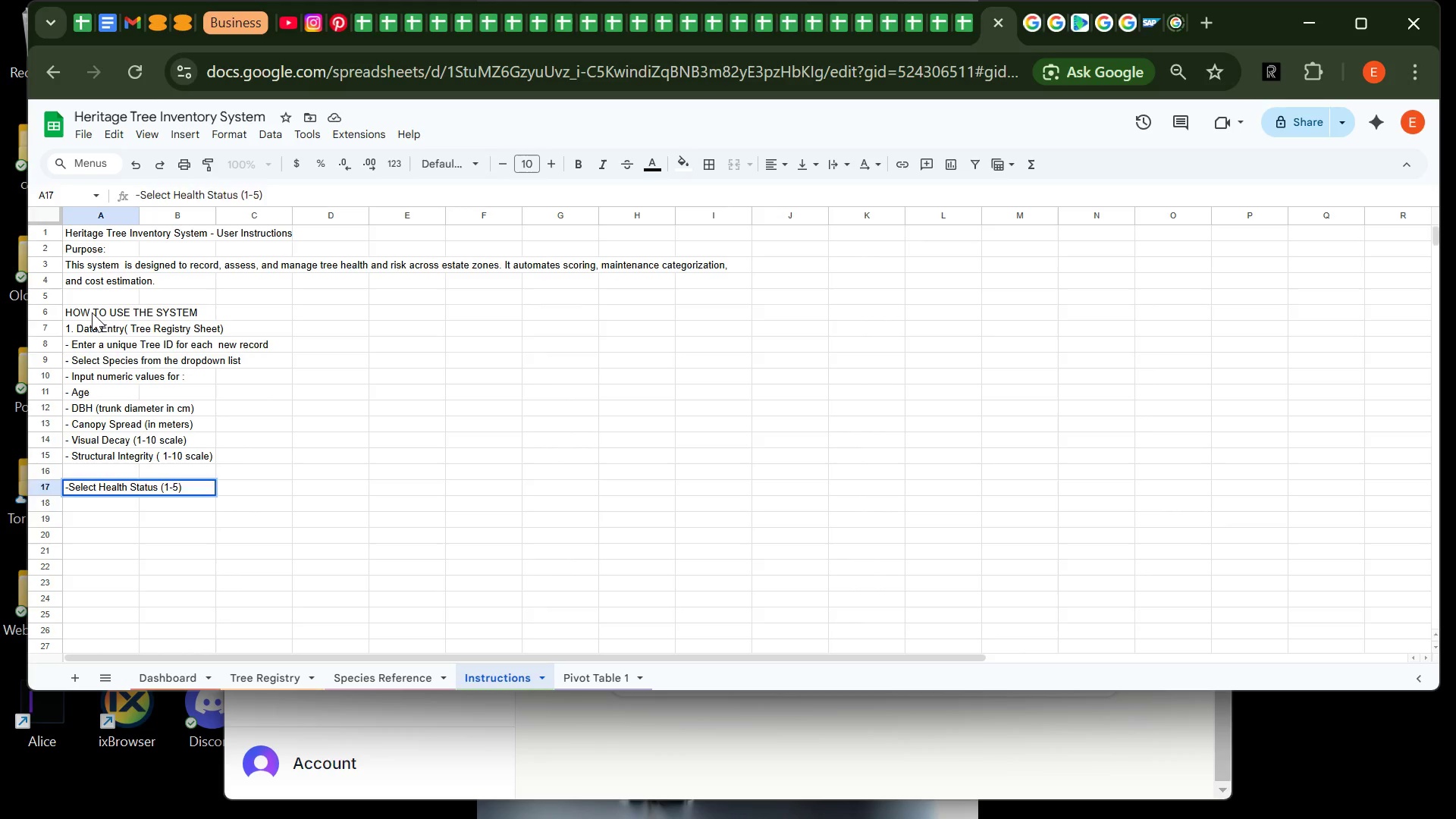 
key(Enter)
 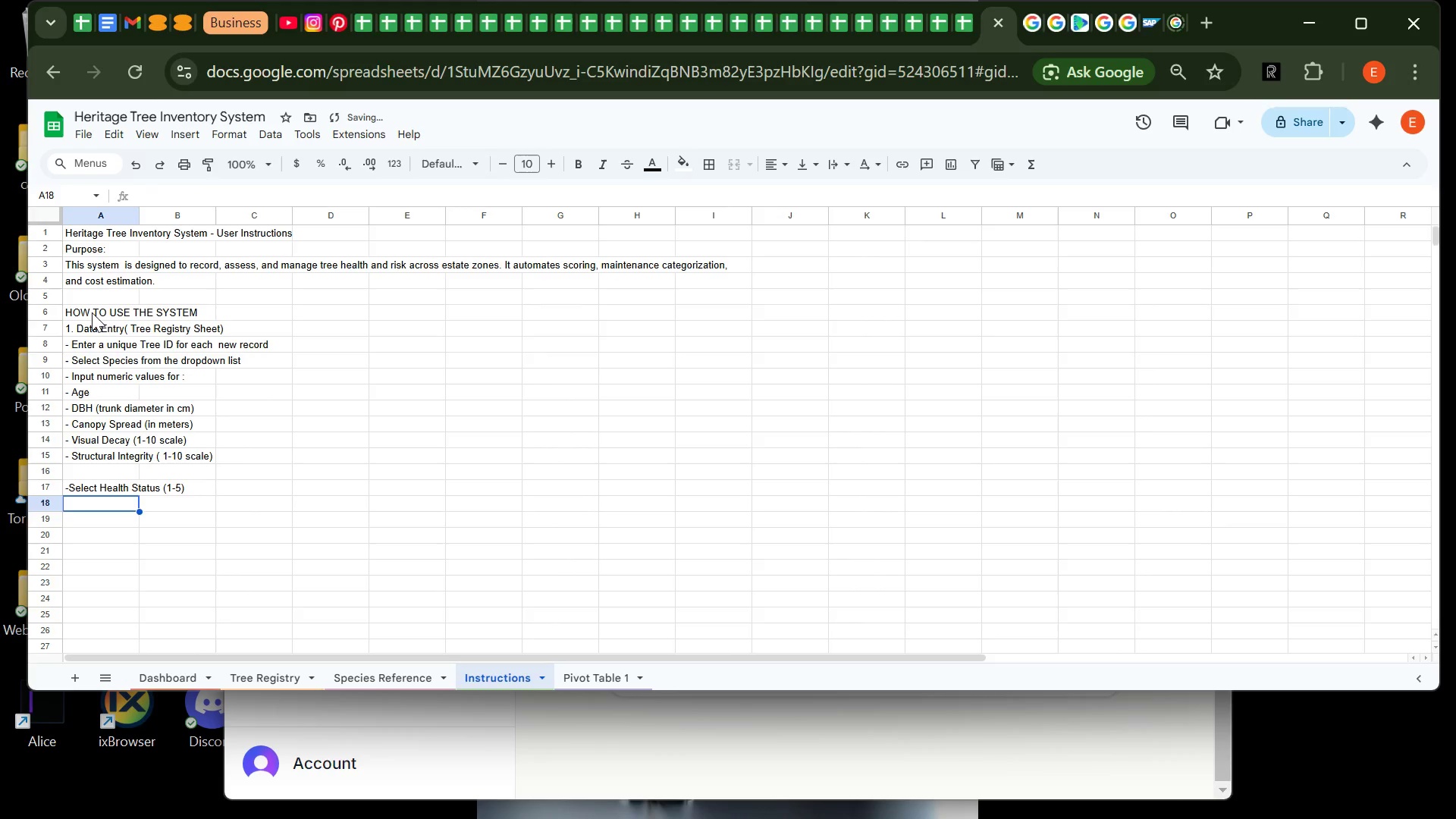 
type(- Select Risk Level ( Low to Exreme)
key(Backspace)
key(Backspace)
key(Backspace)
key(Backspace)
type(treme))
 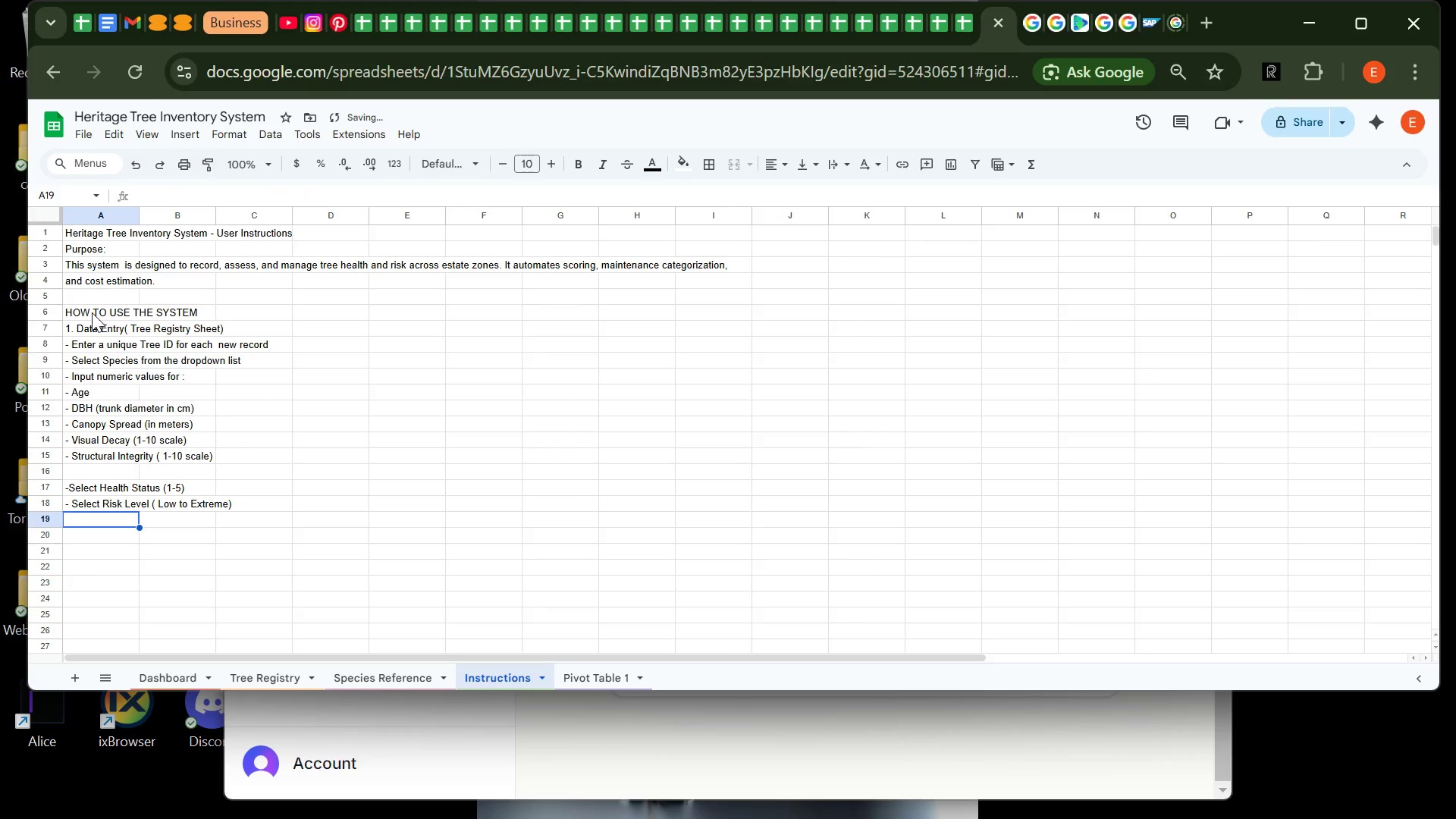 
 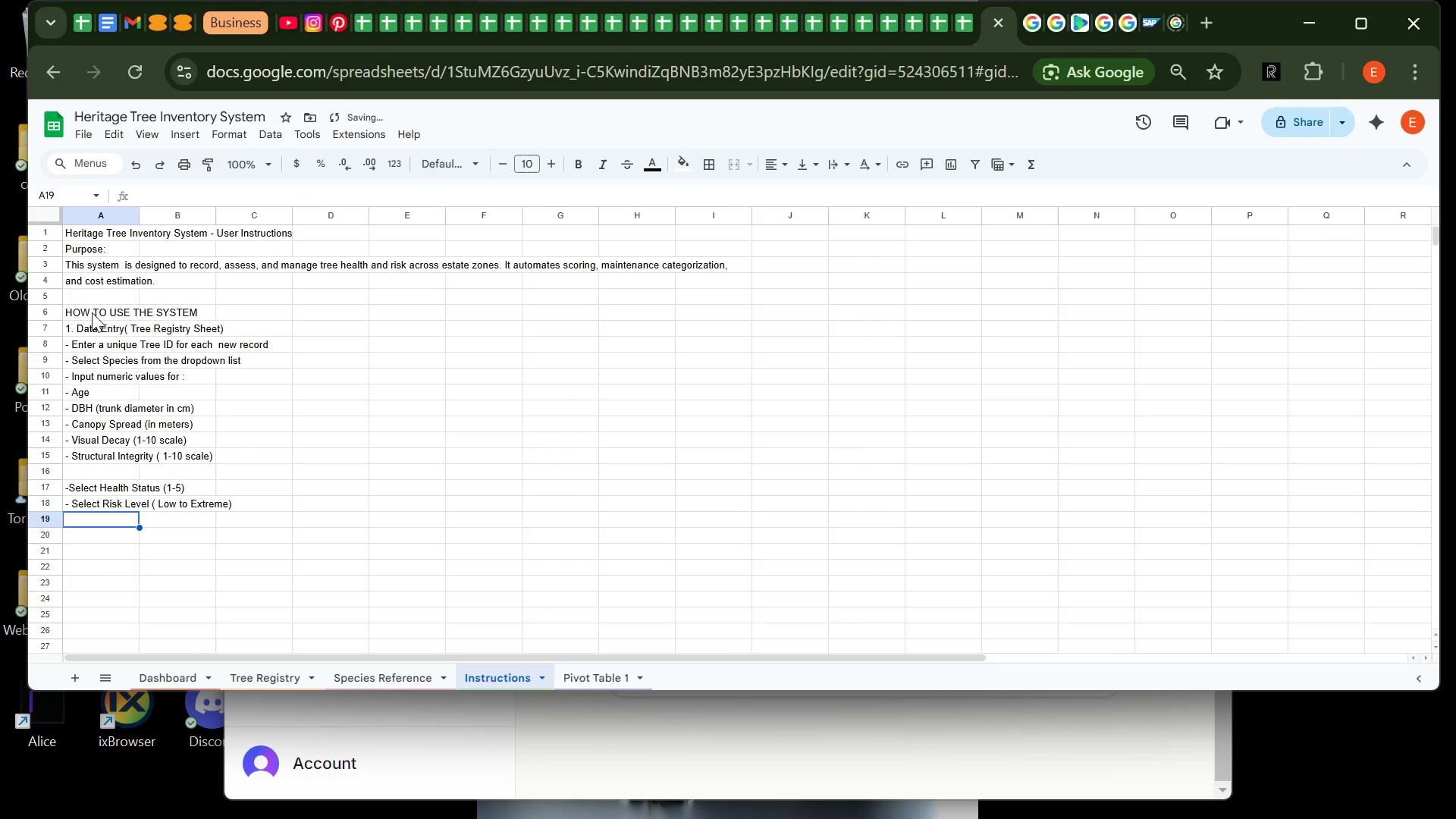 
key(Enter)
 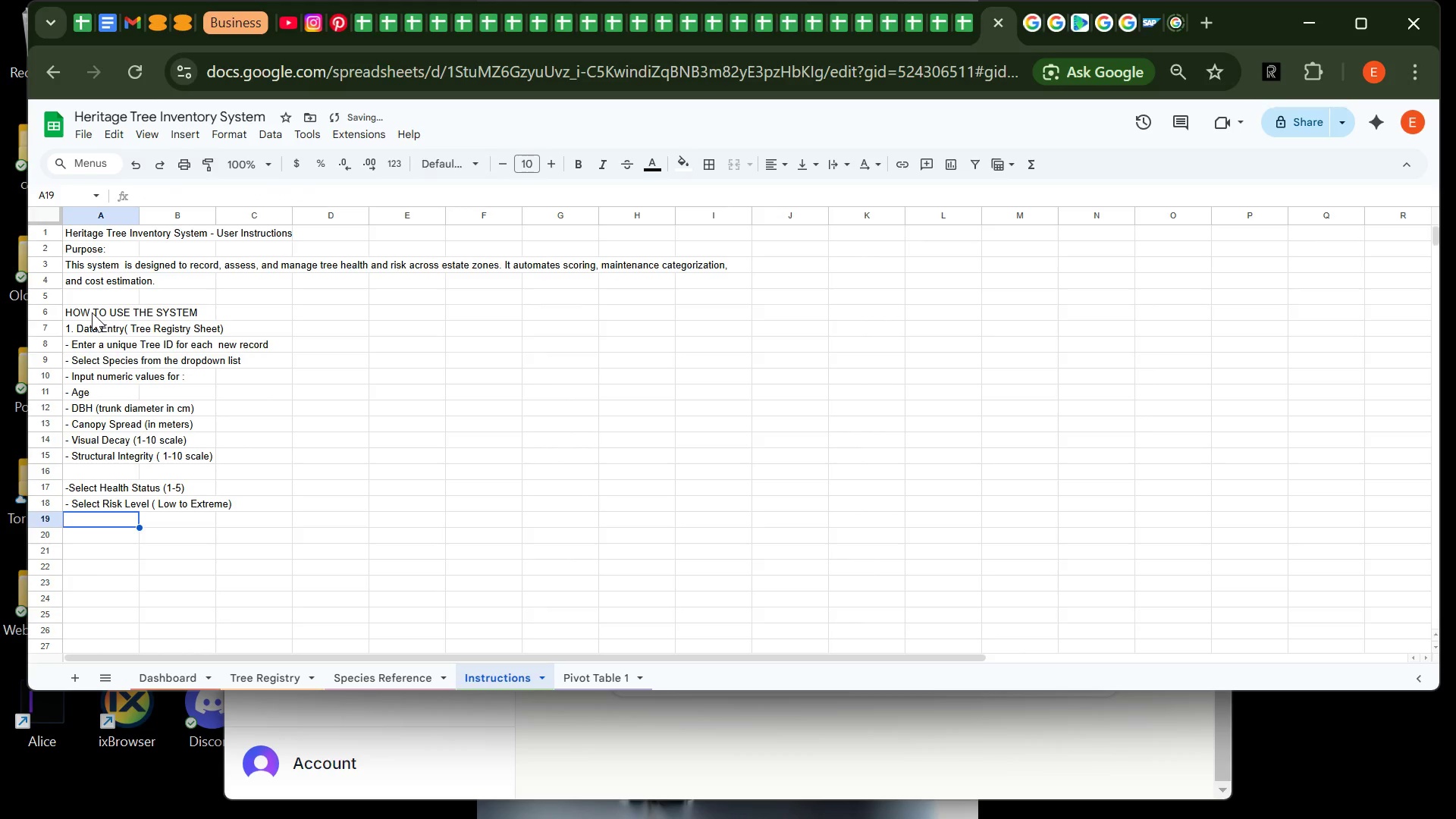 
type(- e)
key(Backspace)
type(Enter Last Inspection Date in date format )
 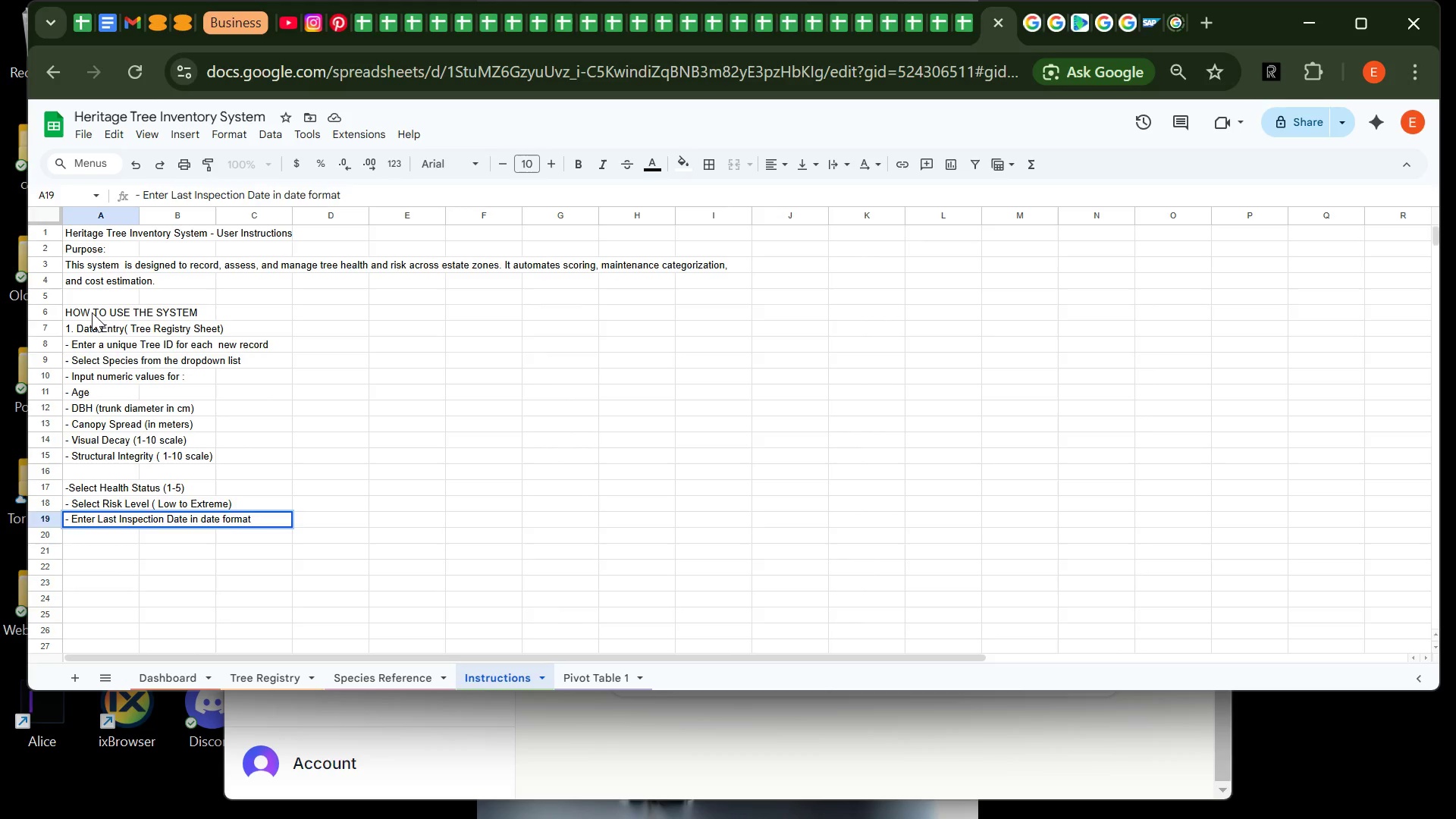 
key(Enter)
 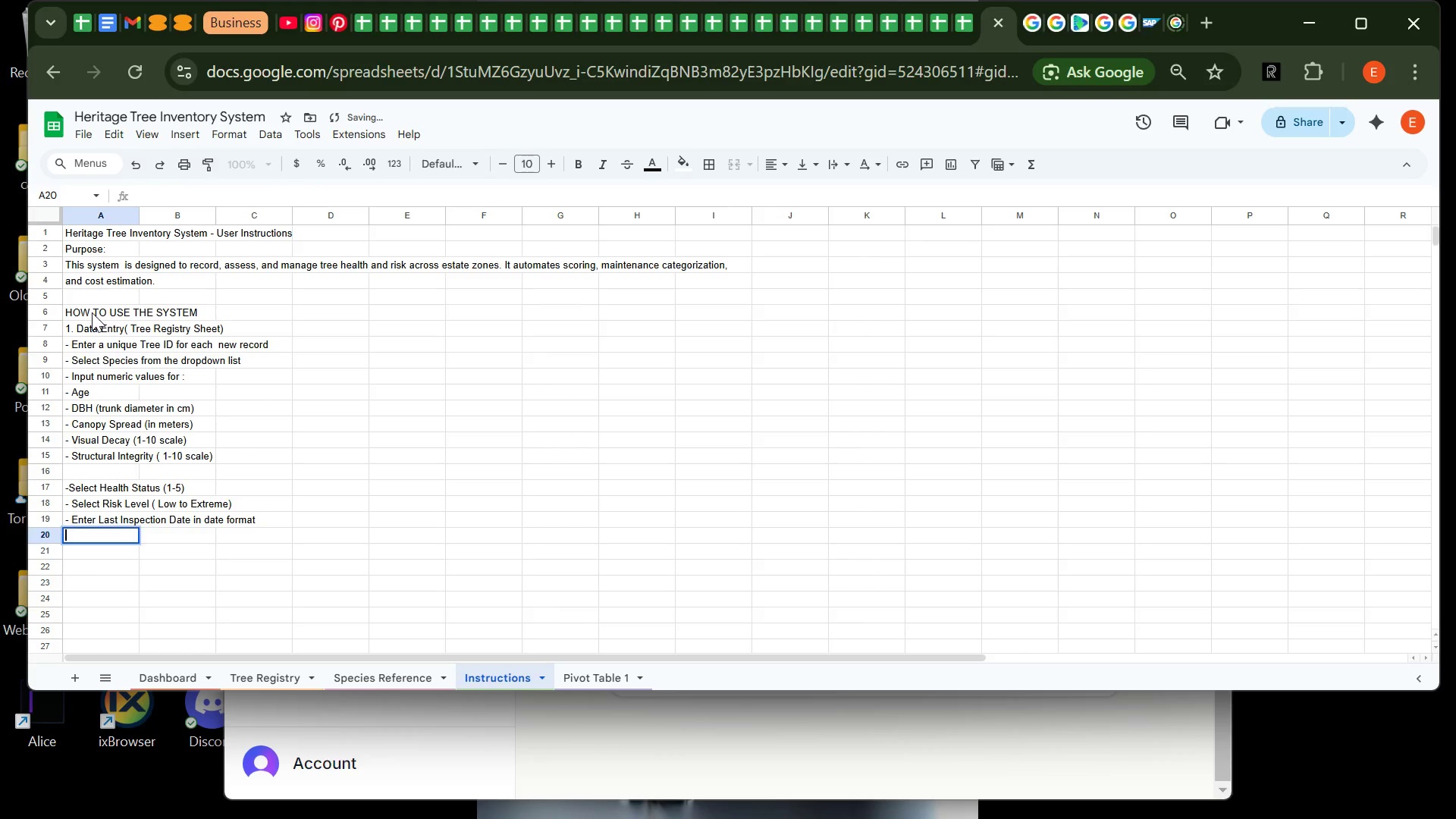 
key(Enter)
 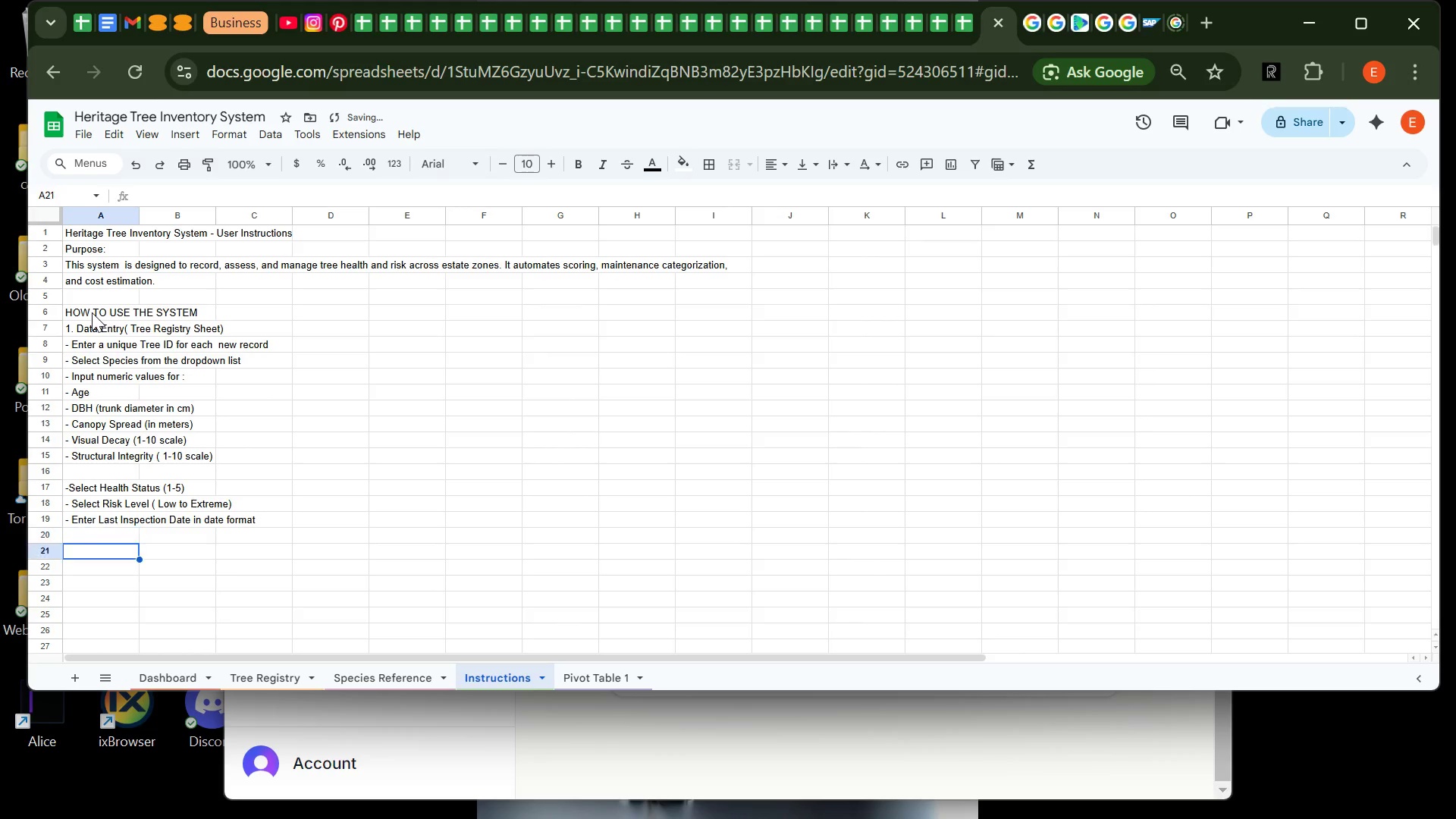 
key(Enter)
 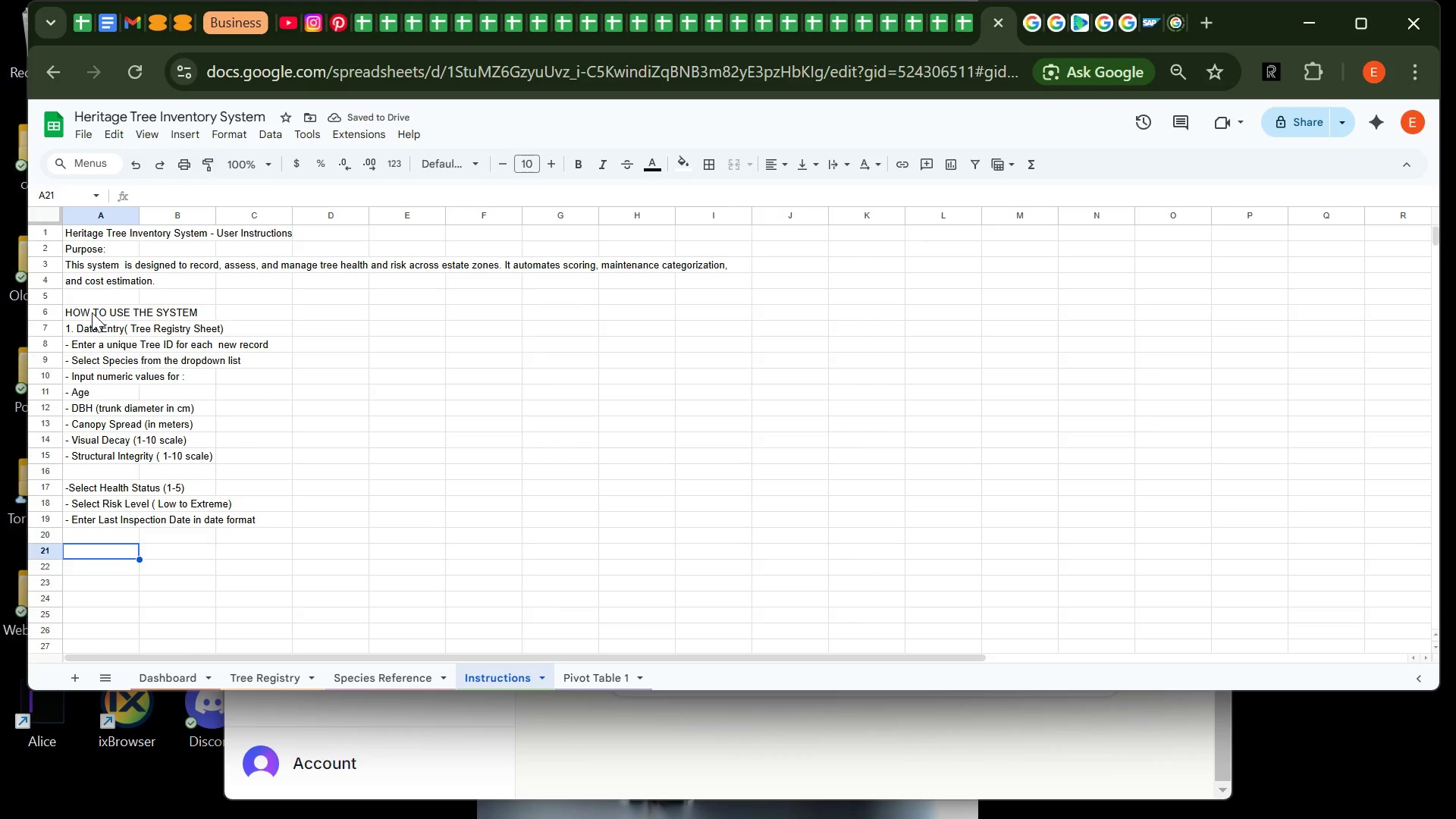 
type(IMPORTANT:)
 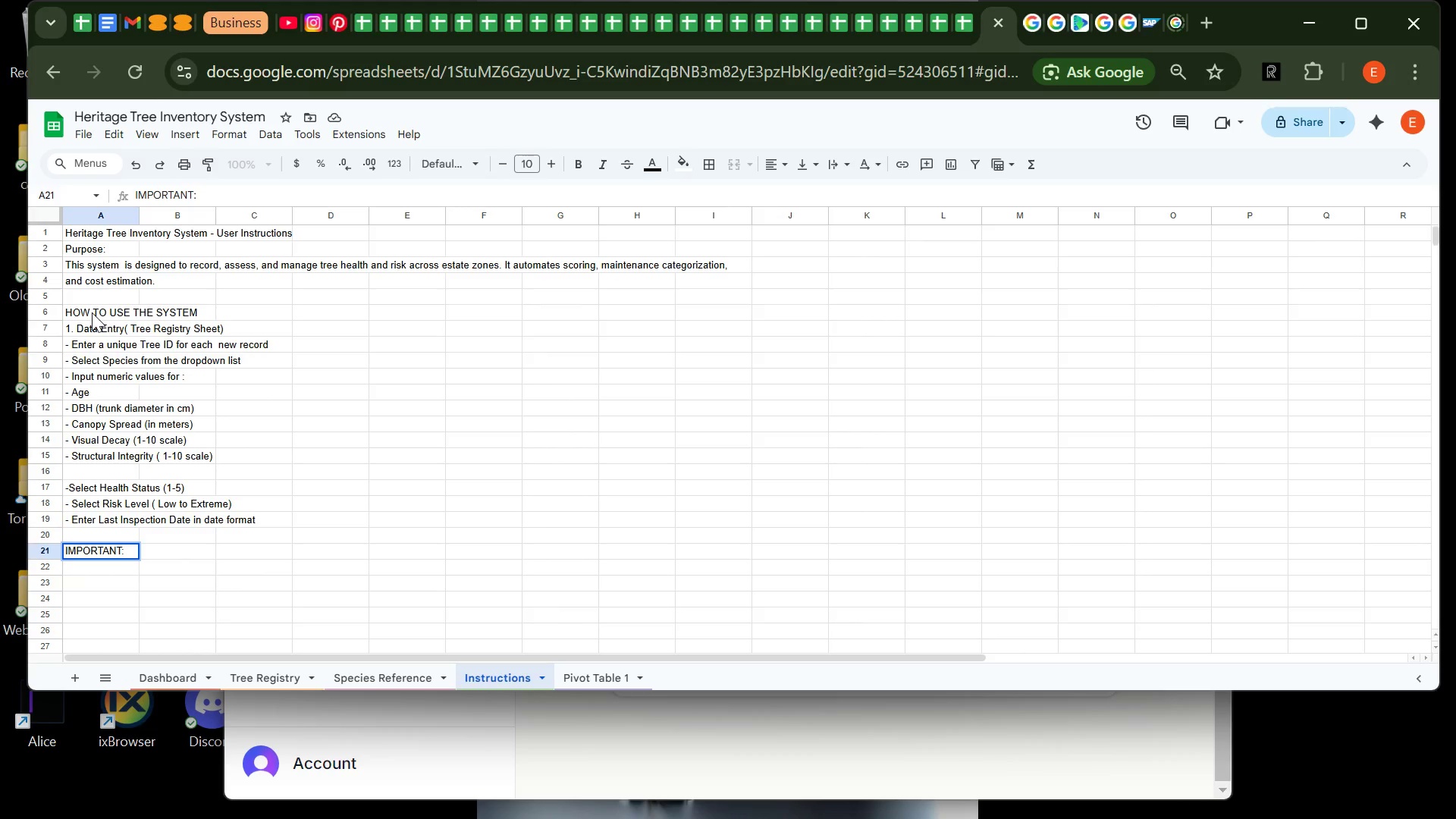 
key(Enter)
 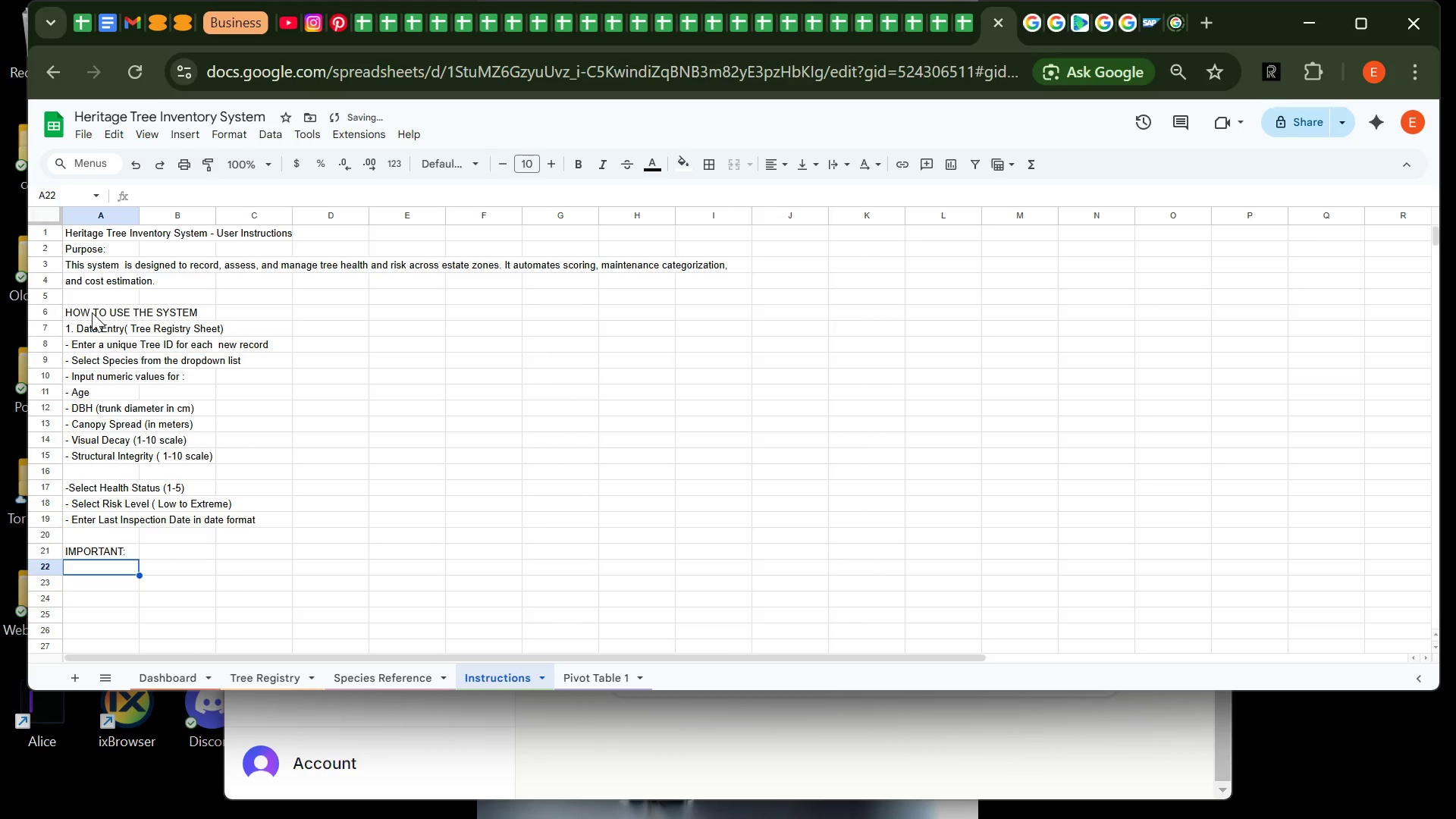 
key(O)
 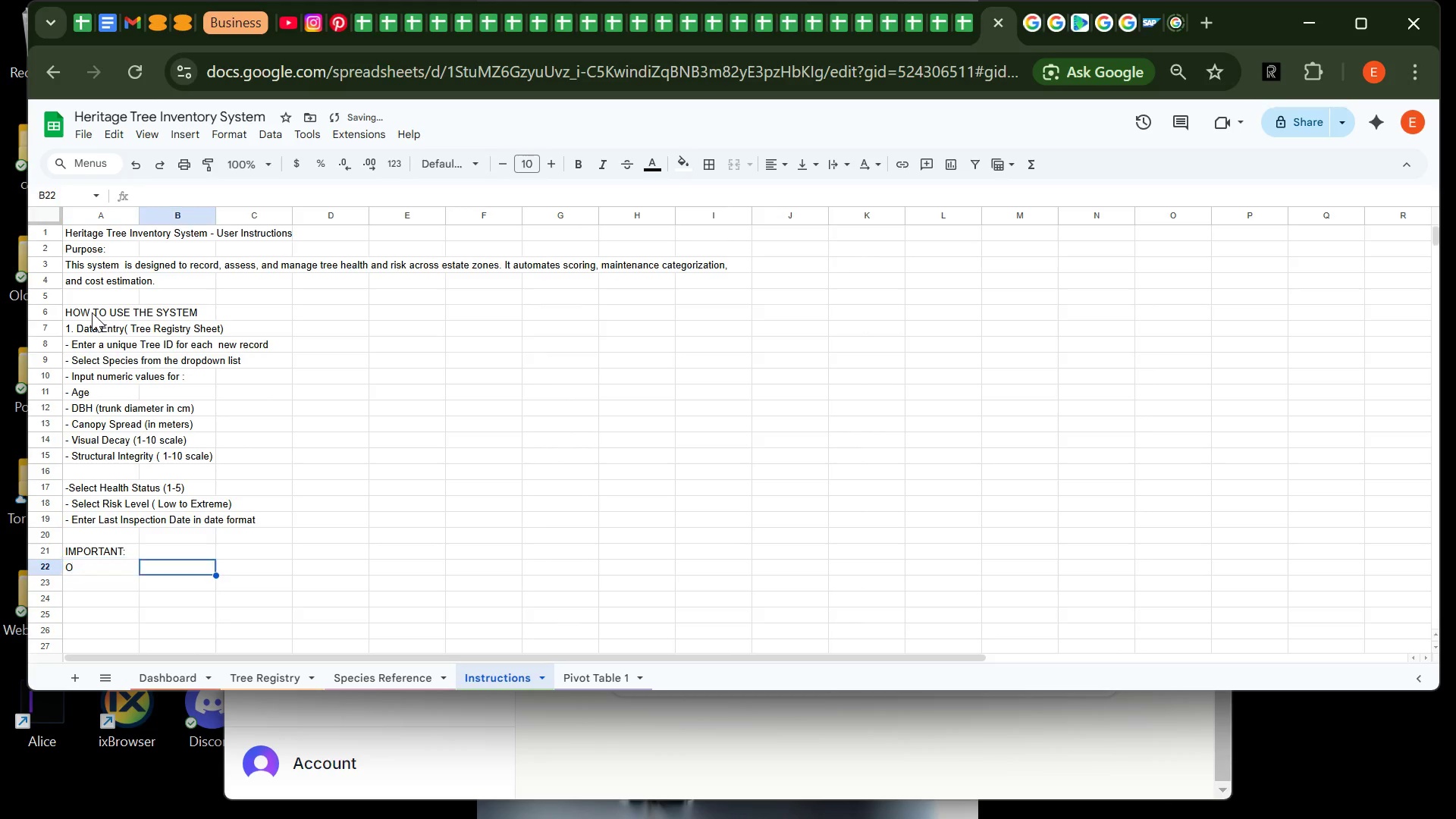 
key(Tab)
 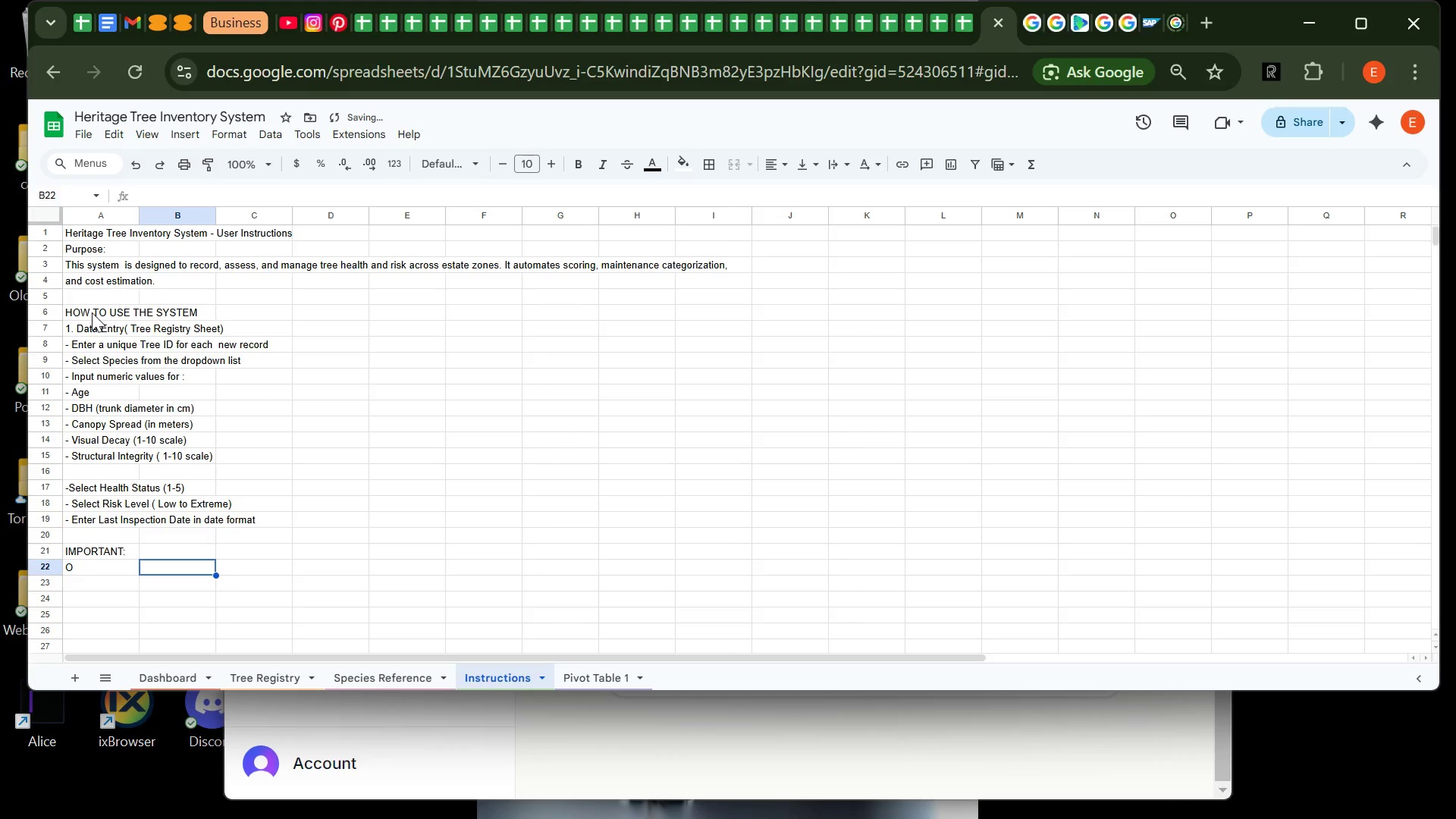 
key(CapsLock)
 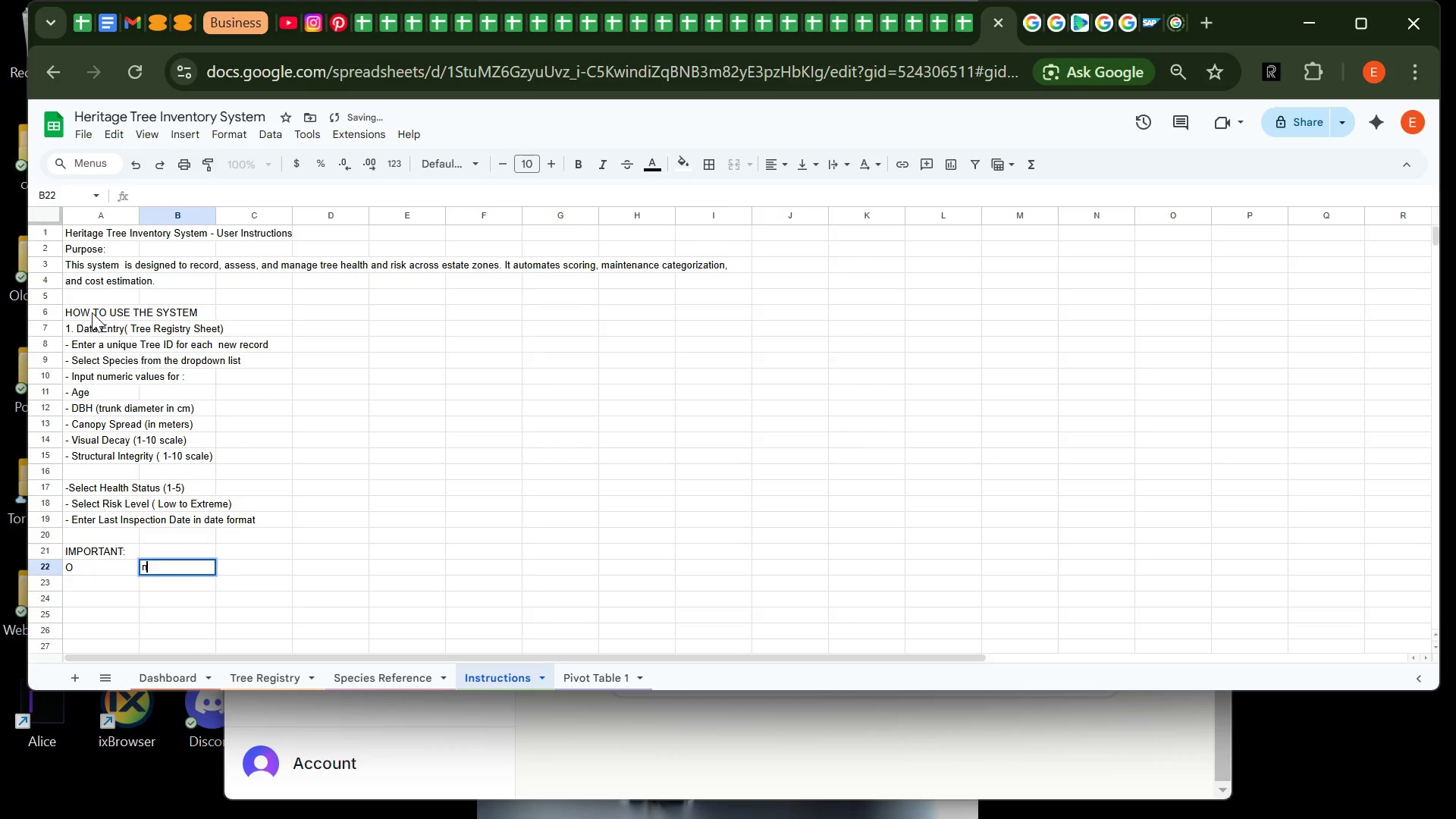 
key(N)
 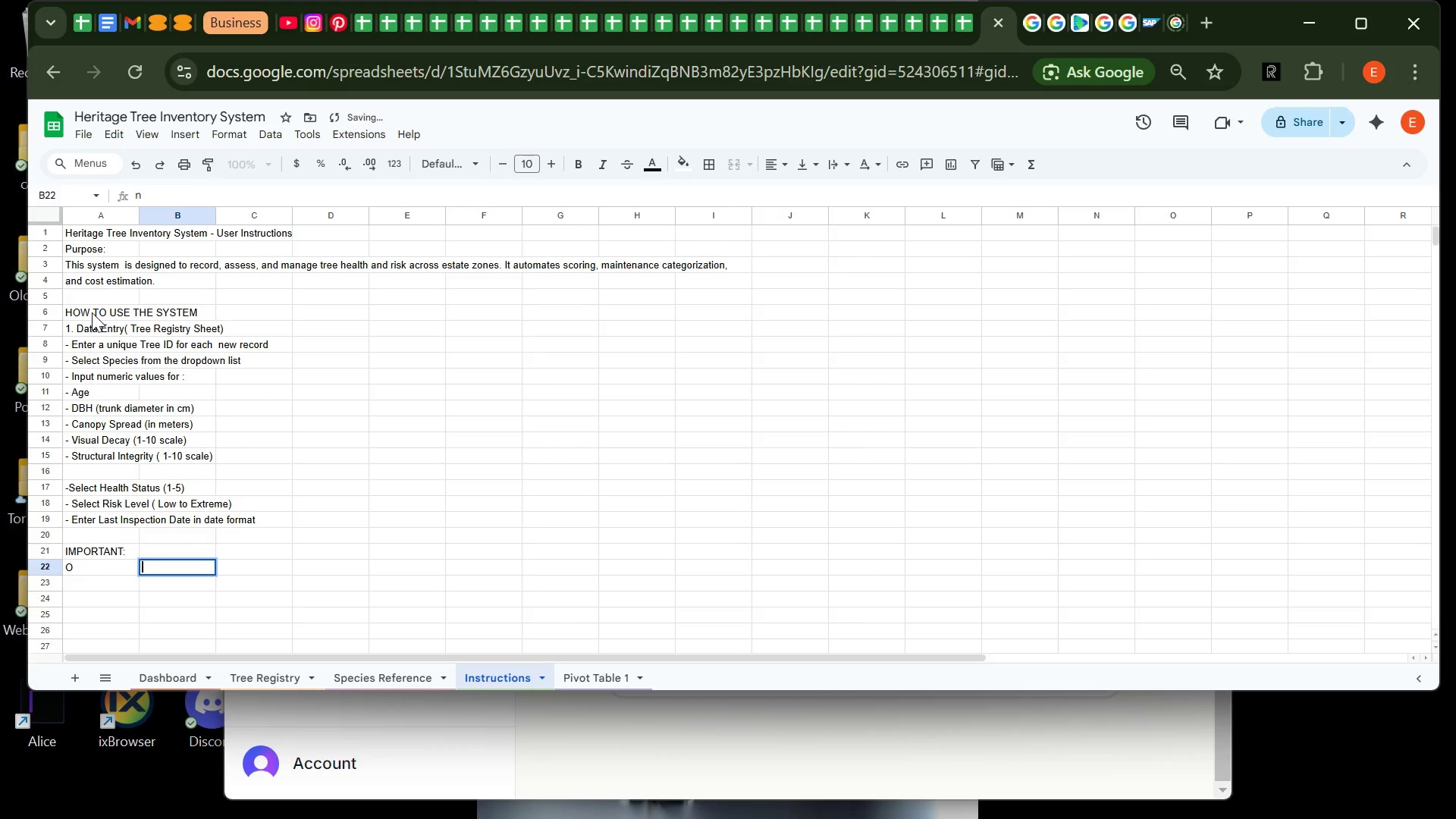 
key(Backspace)
 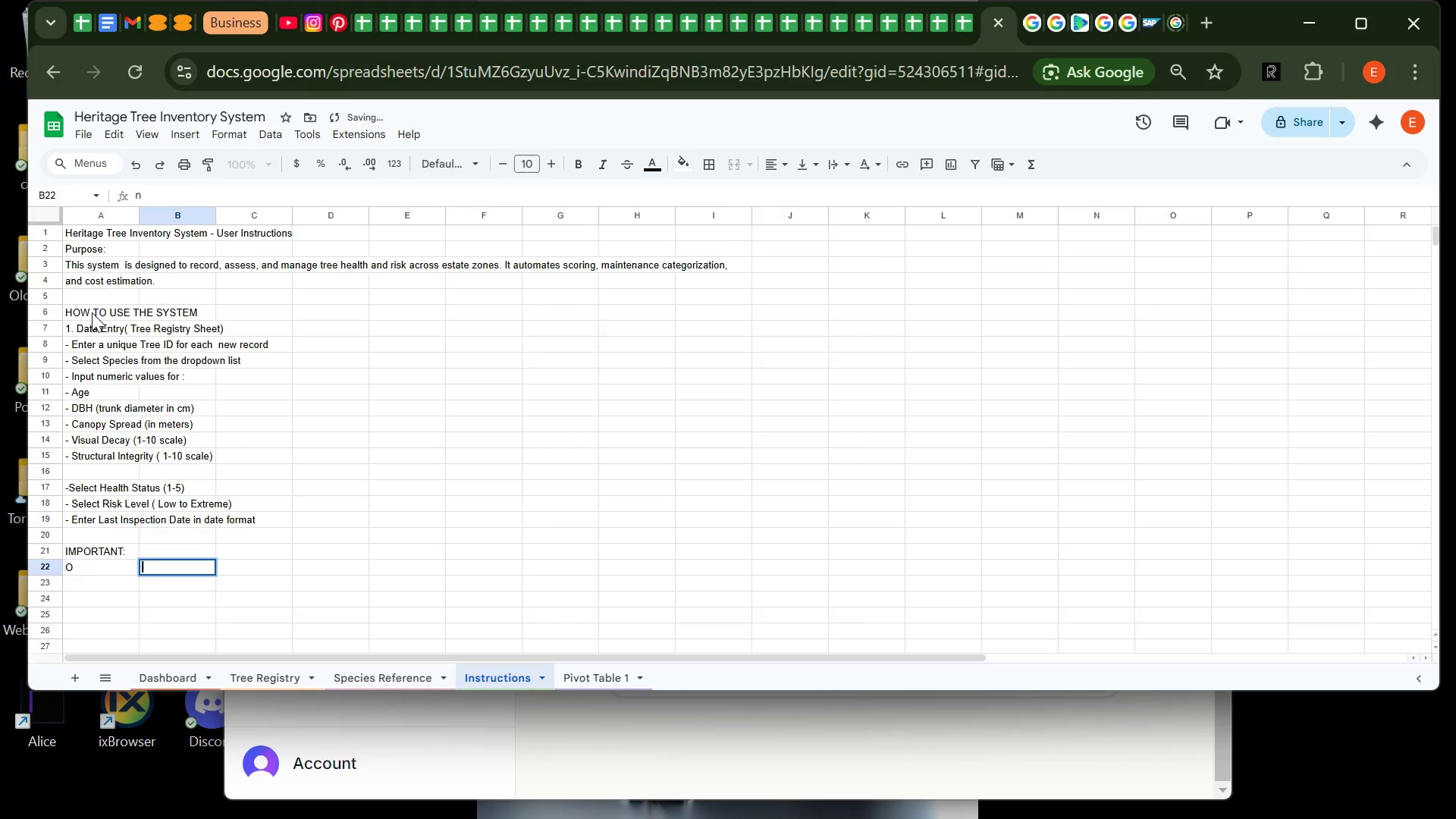 
key(Backspace)
 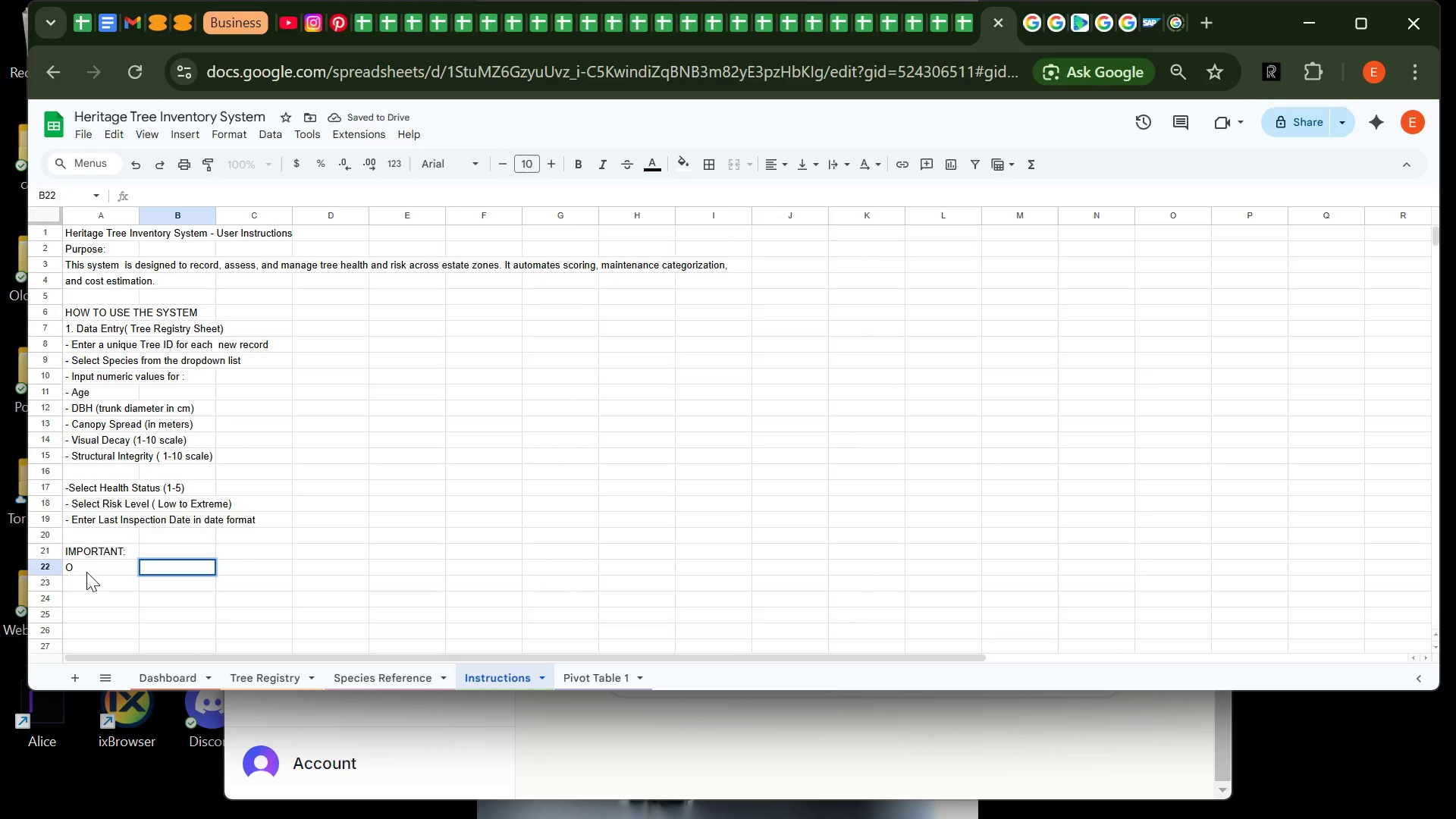 
left_click([83, 572])
 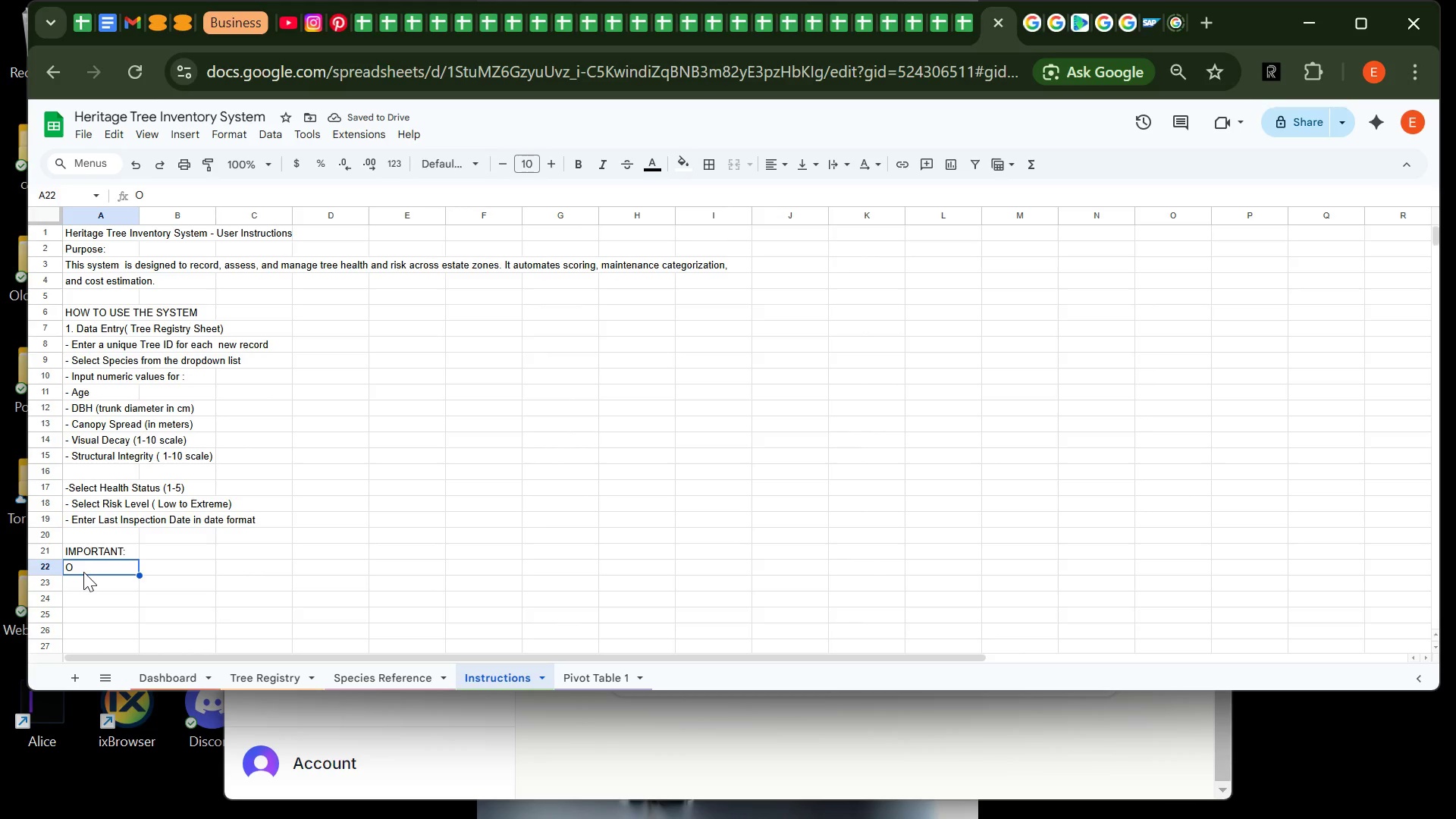 
double_click([83, 572])
 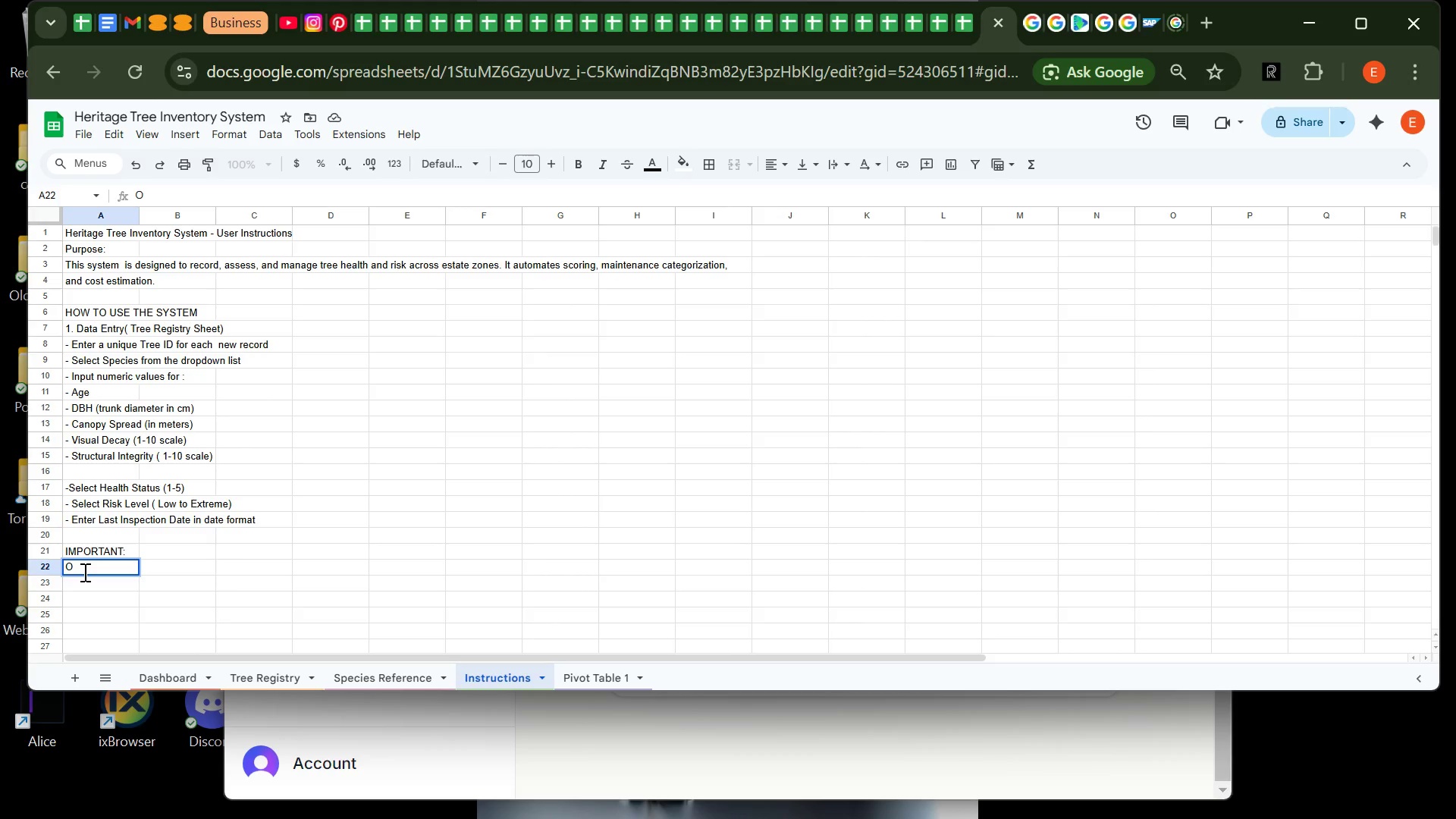 
type(nly use dropdown options where provided.Invalid entries are restricted.)
 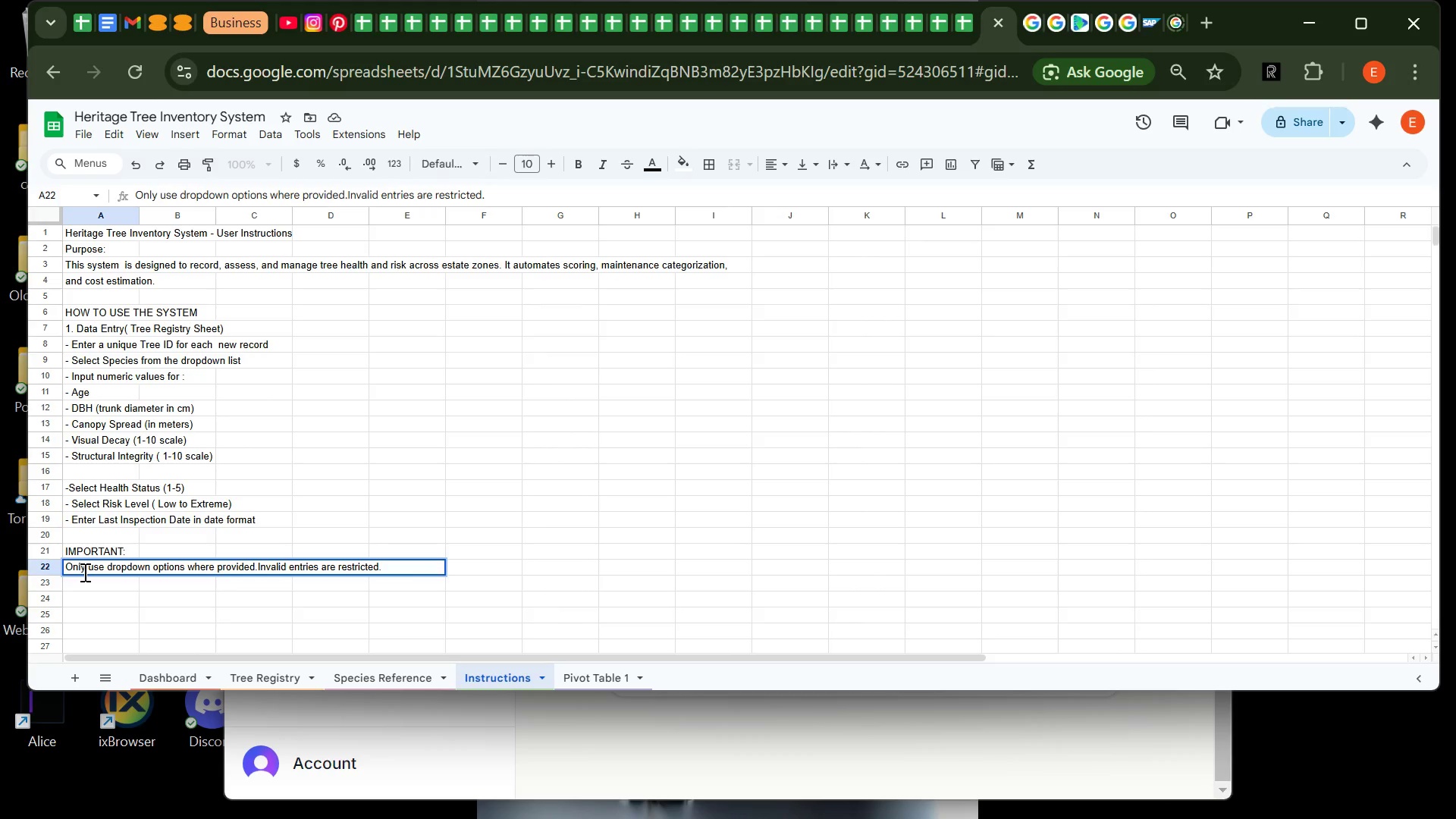 
key(Enter)
 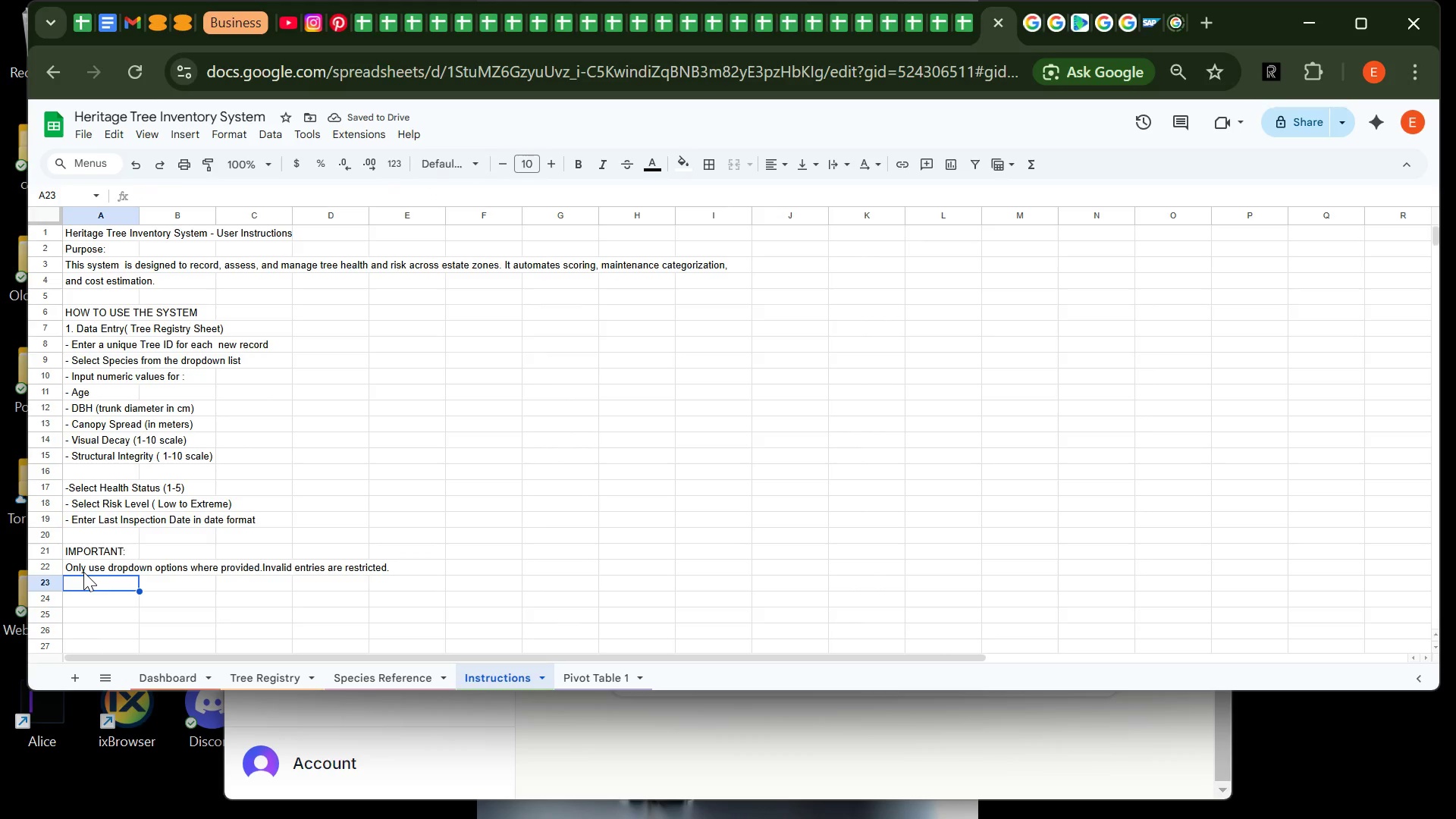 
type(1. Automated Fields)
 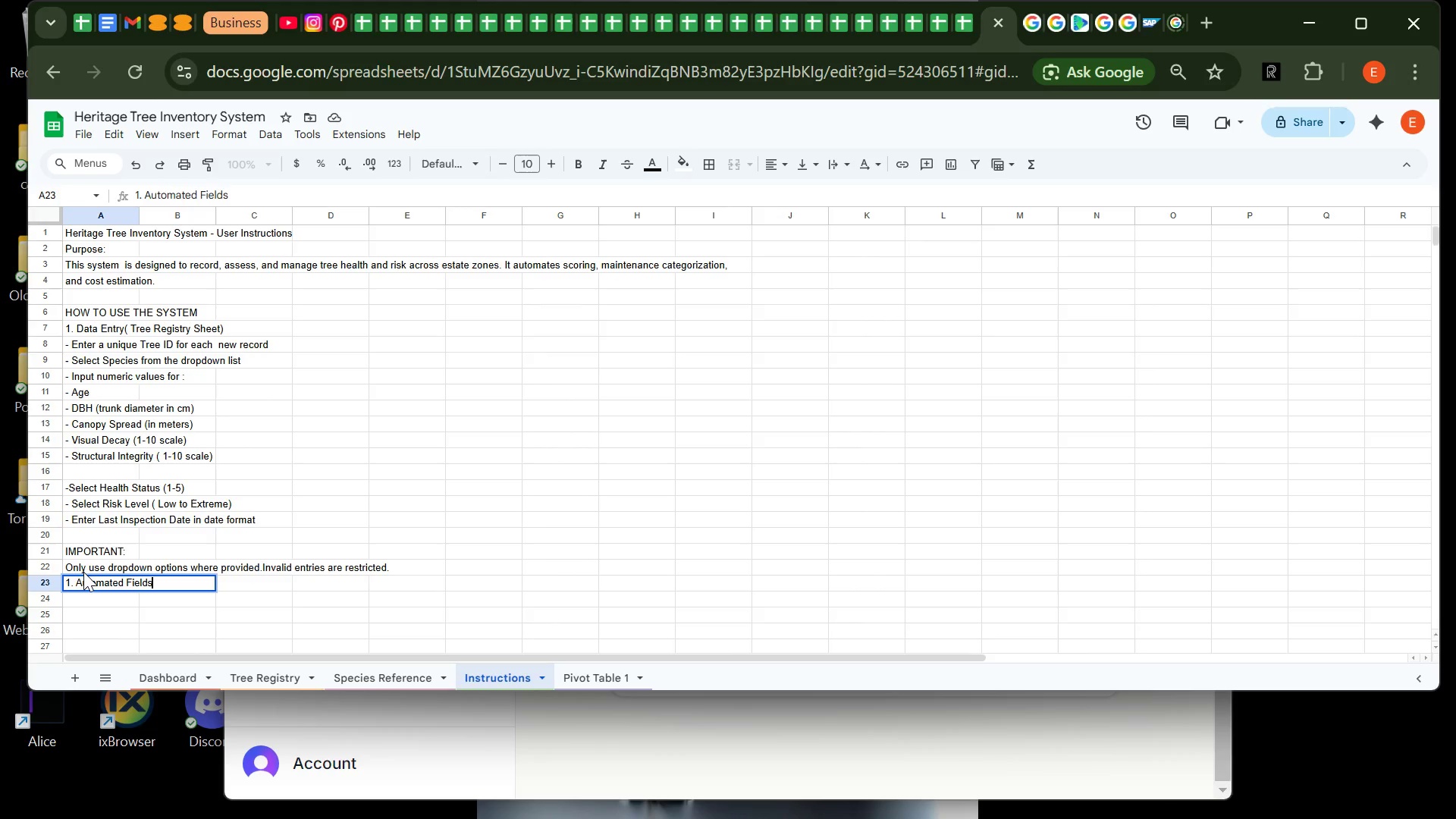 
key(Enter)
 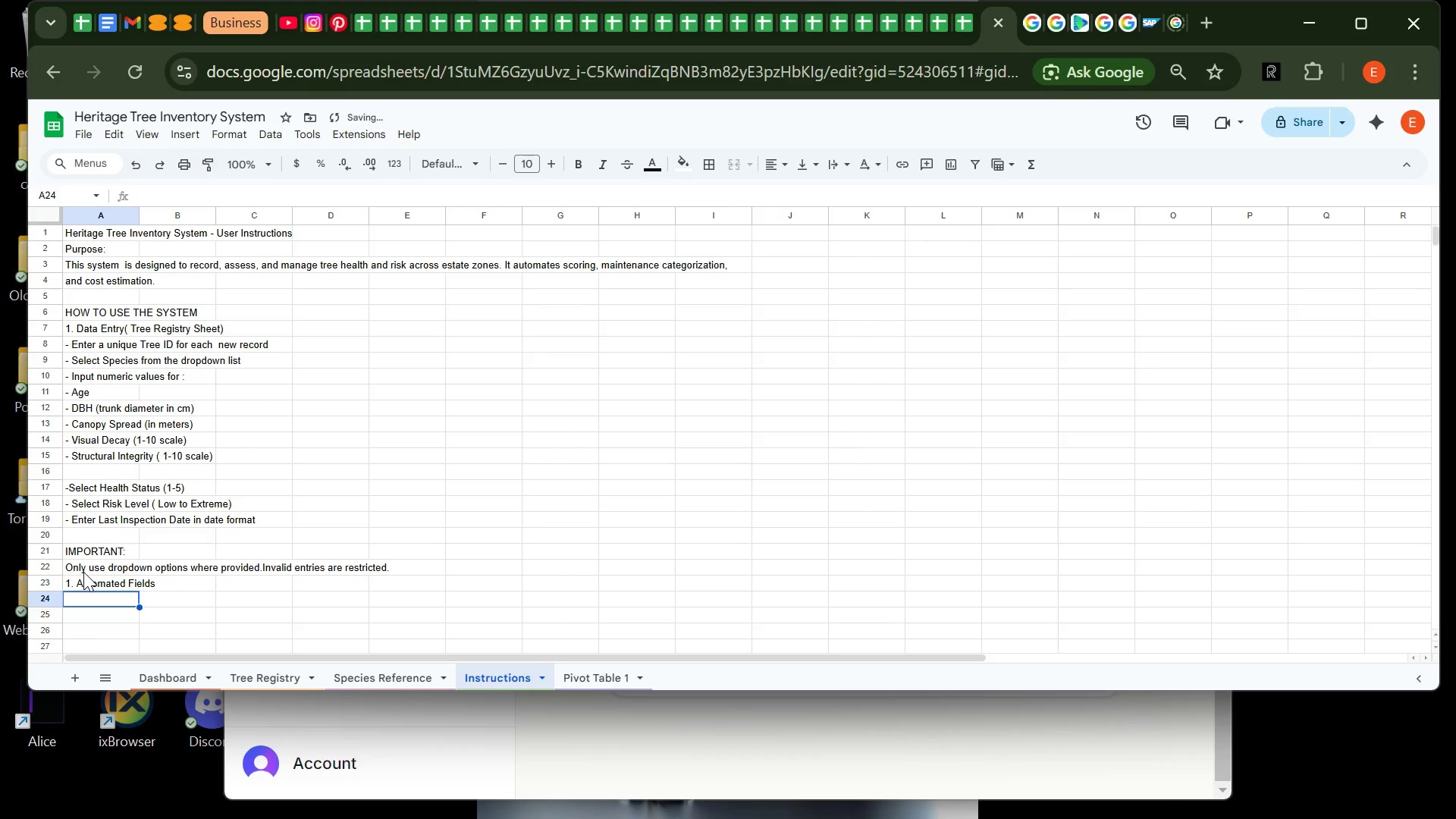 
type(The following columns are automatically calculated:)
 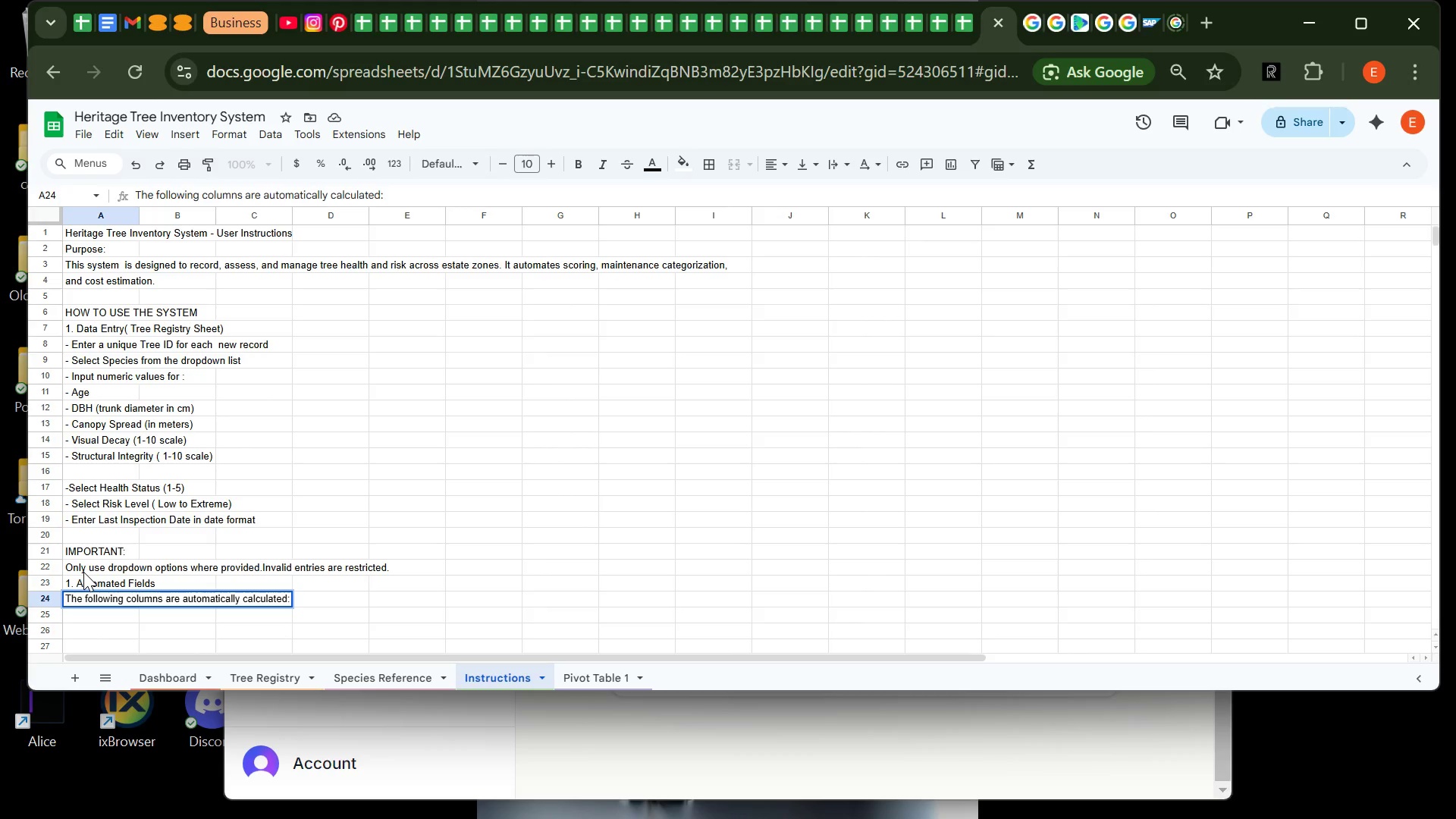 
key(Enter)
 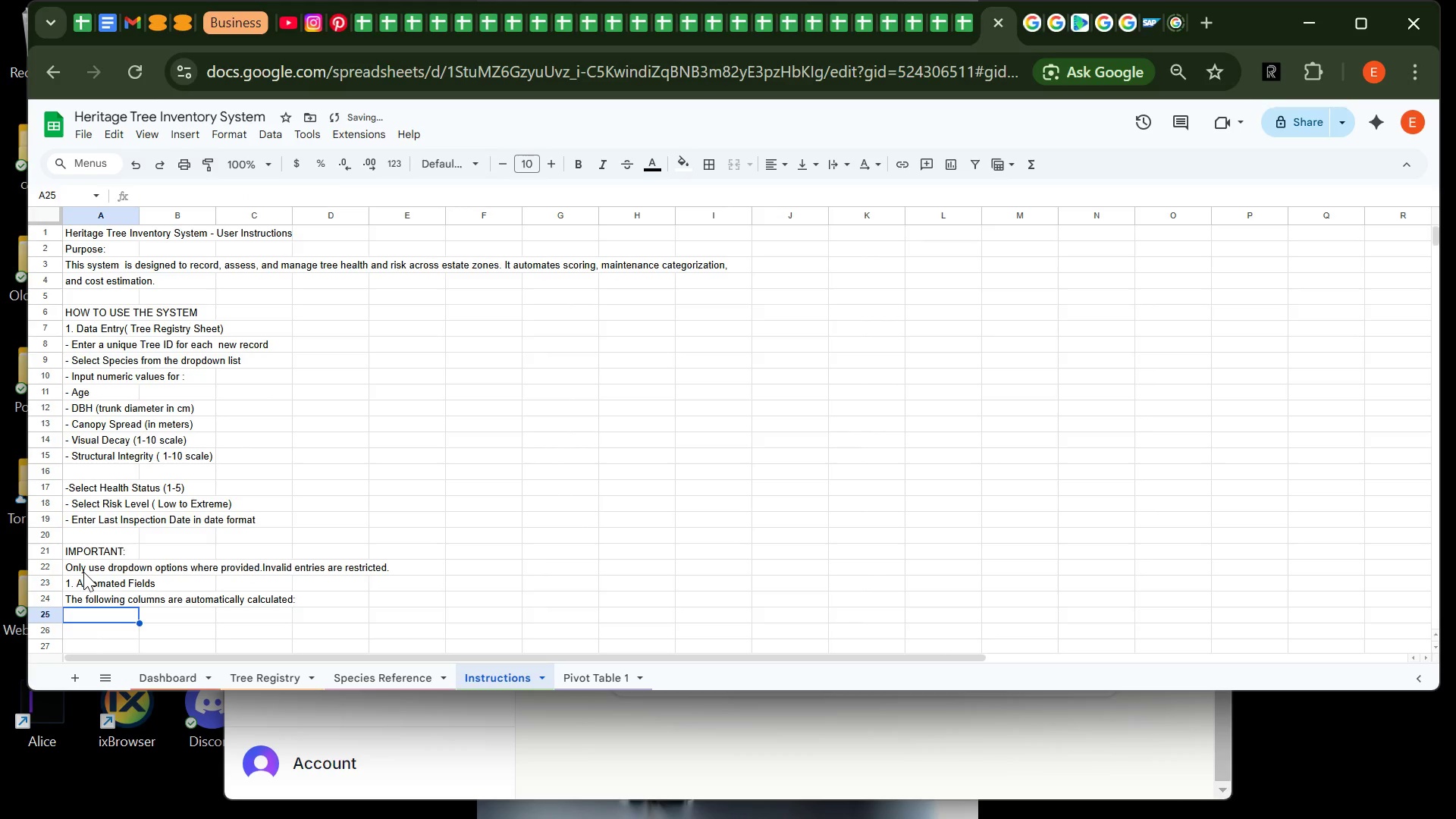 
type(- Vitality Index: Ae)
key(Backspace)
type(w)
key(Backspace)
type( weighted score based on tree condition)
 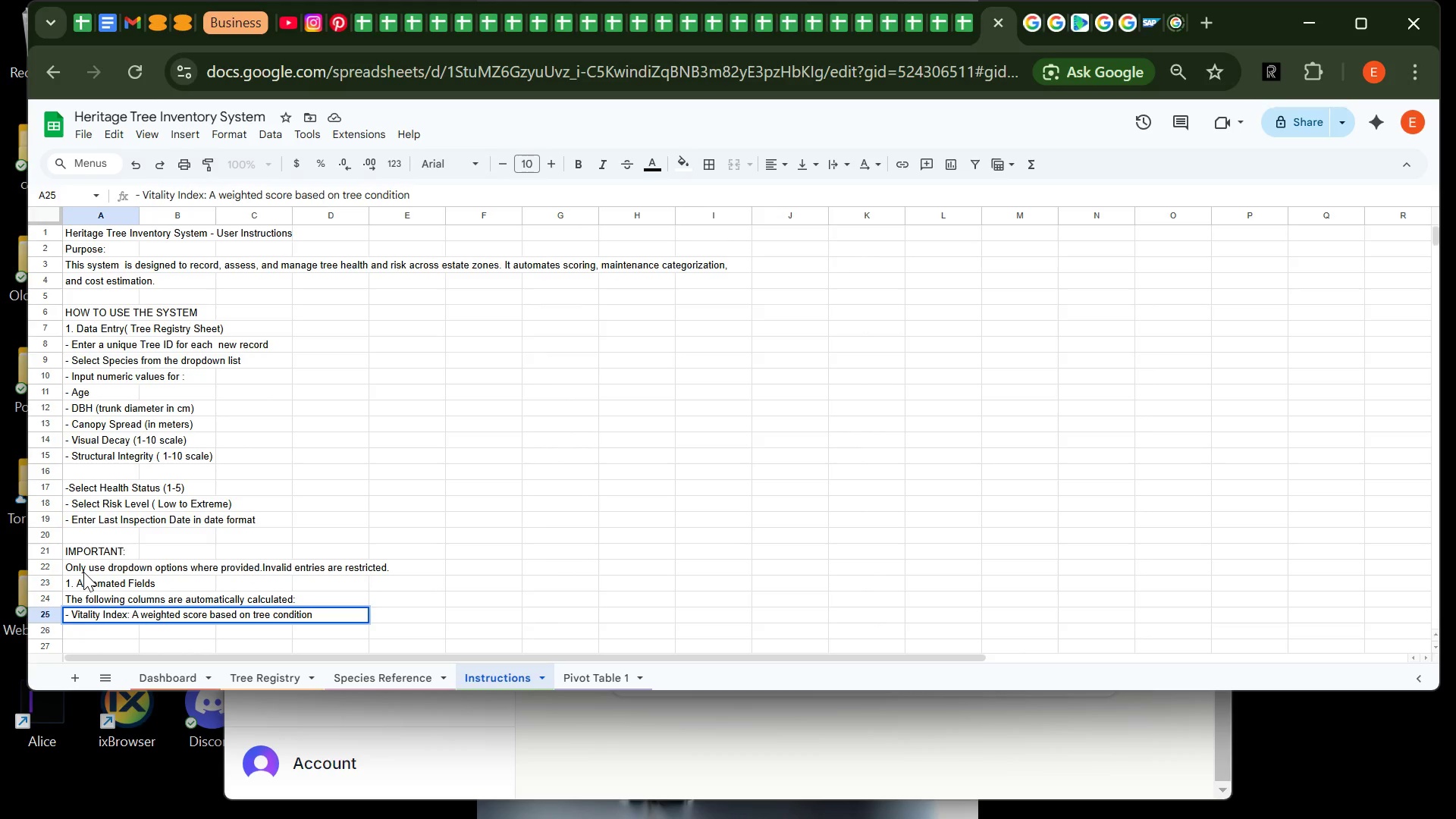 
key(Enter)
 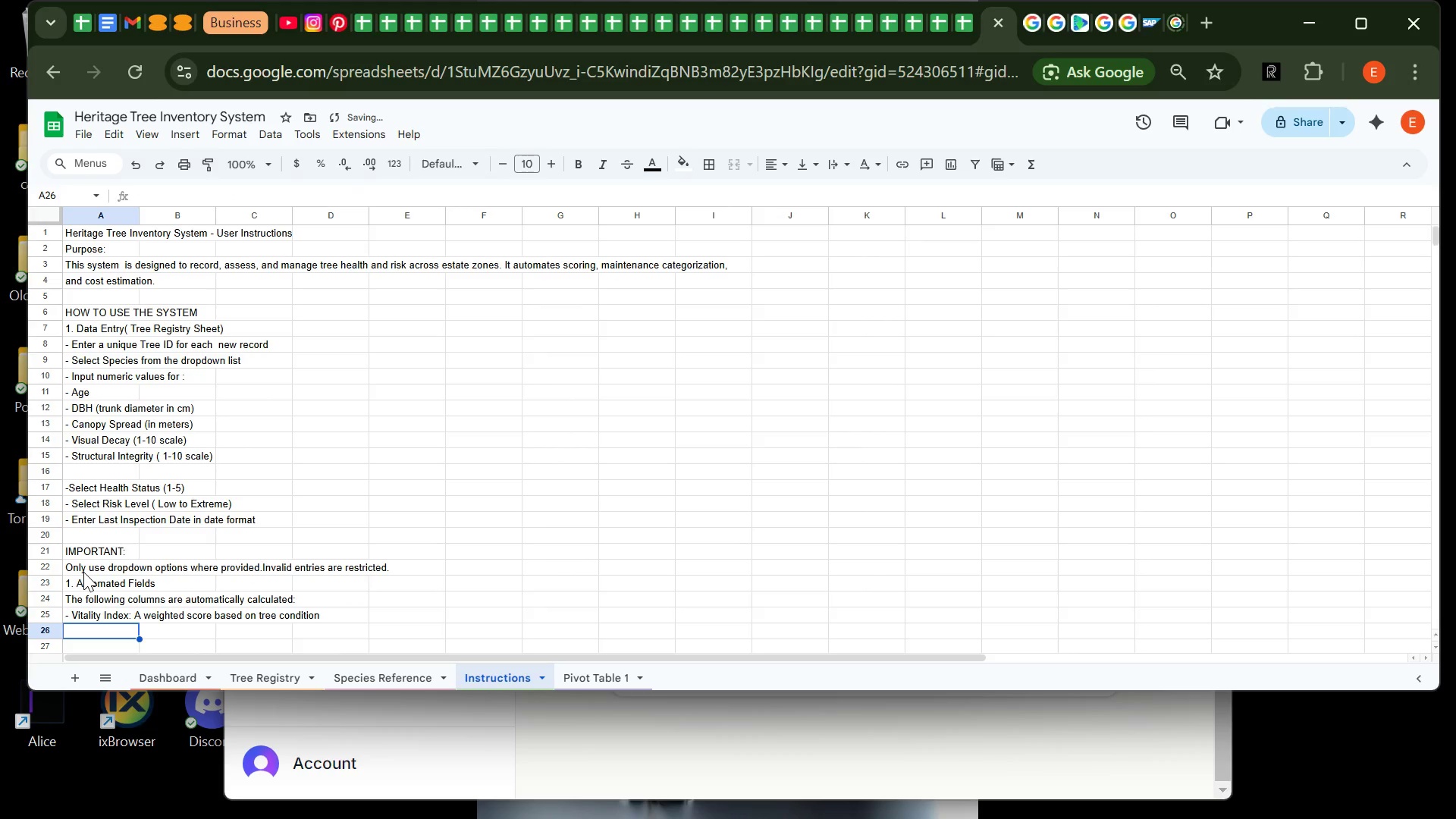 
type(- Maintenance Tier: Recommended action category )
 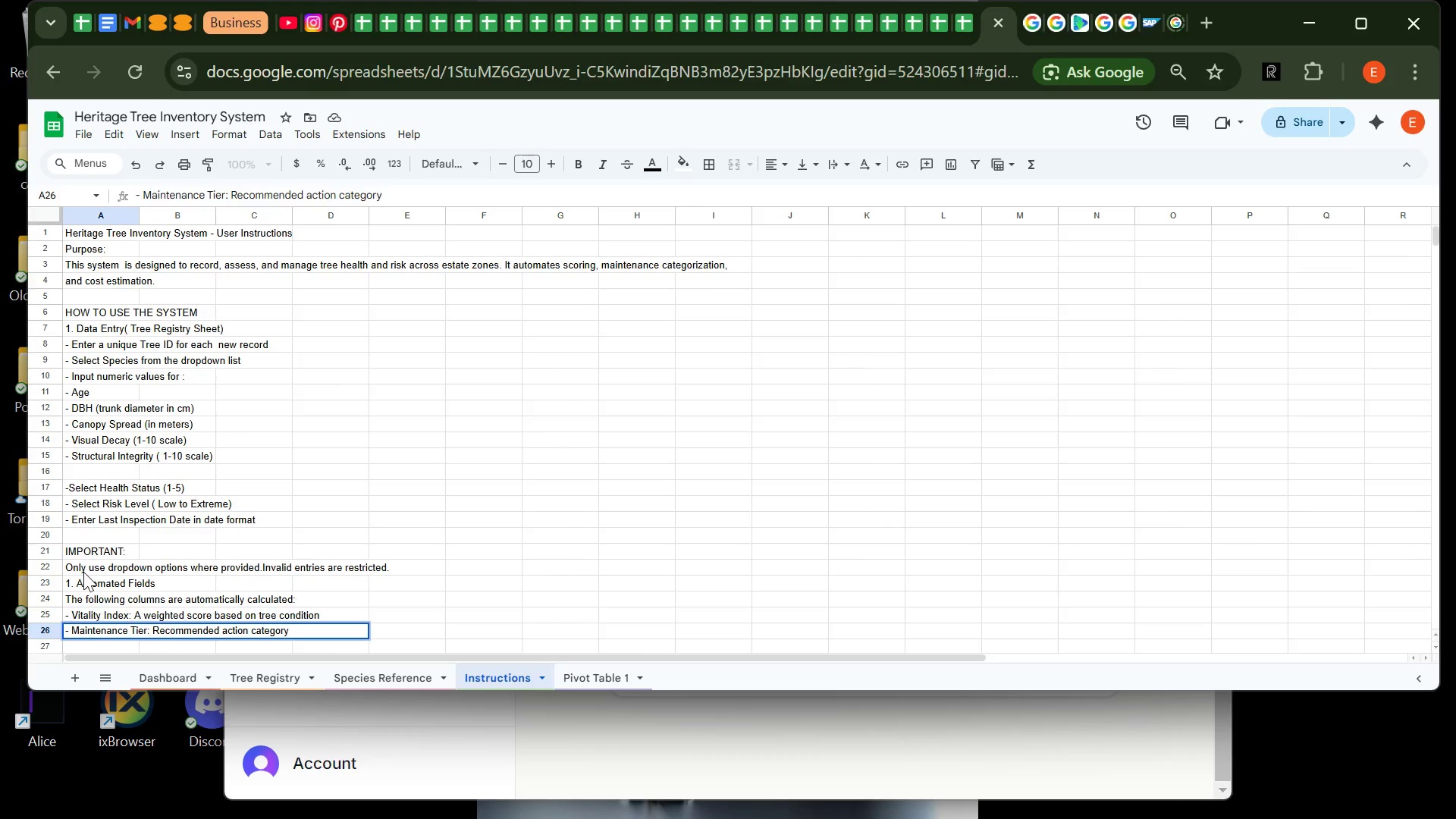 
key(Enter)
 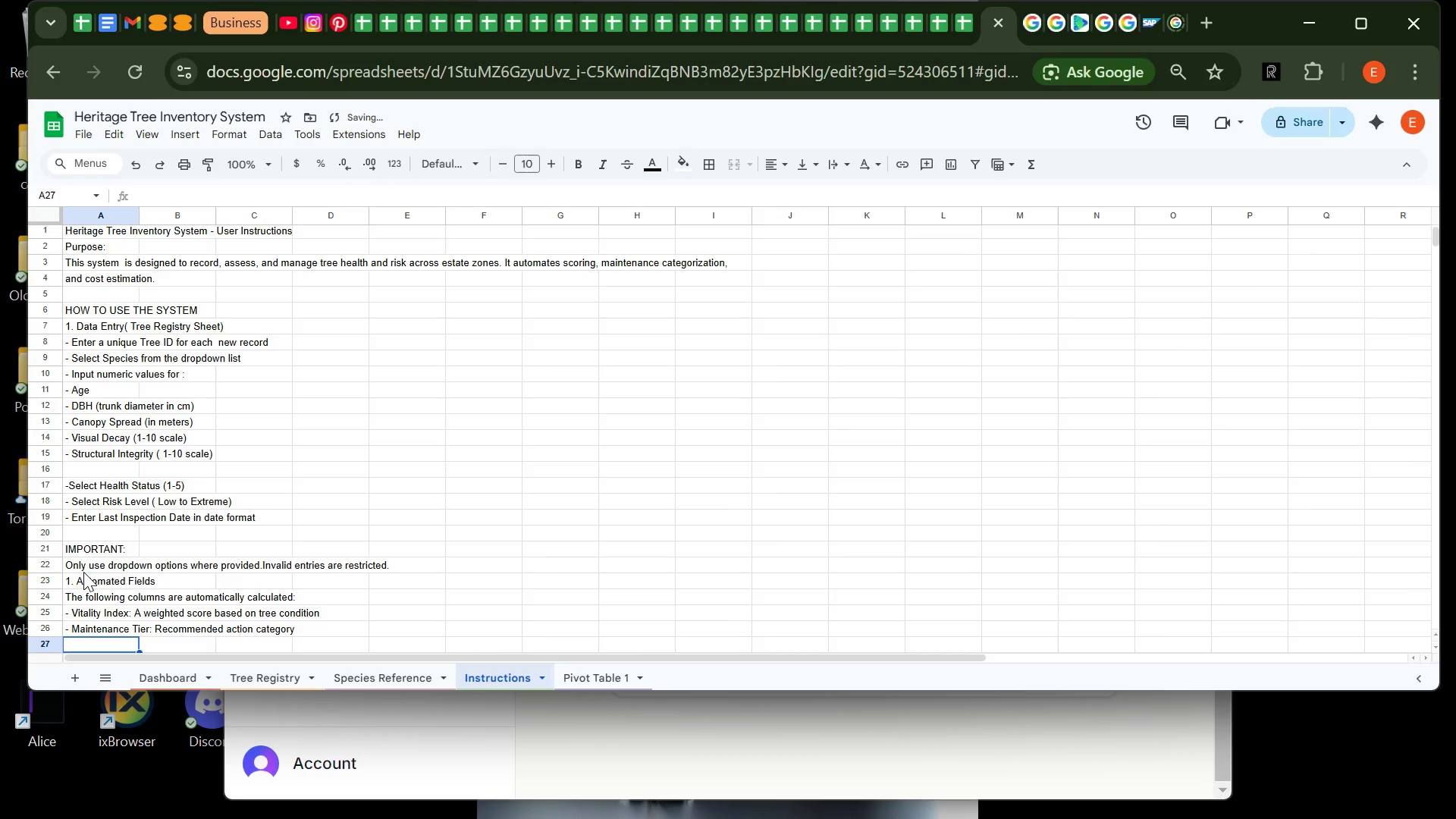 
type(- Estimated Cost : Pulled from species reference data )
 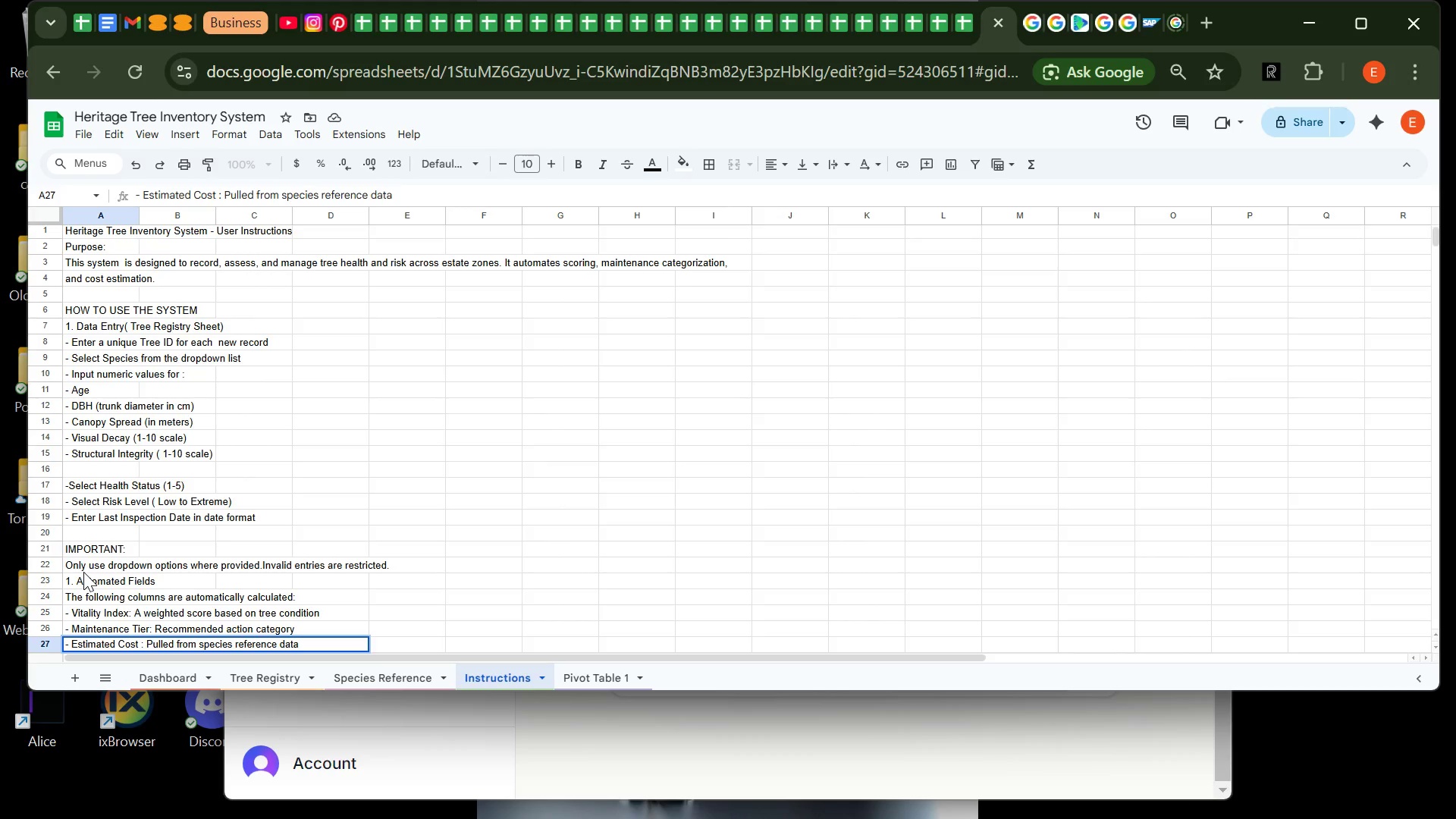 
key(Enter)
 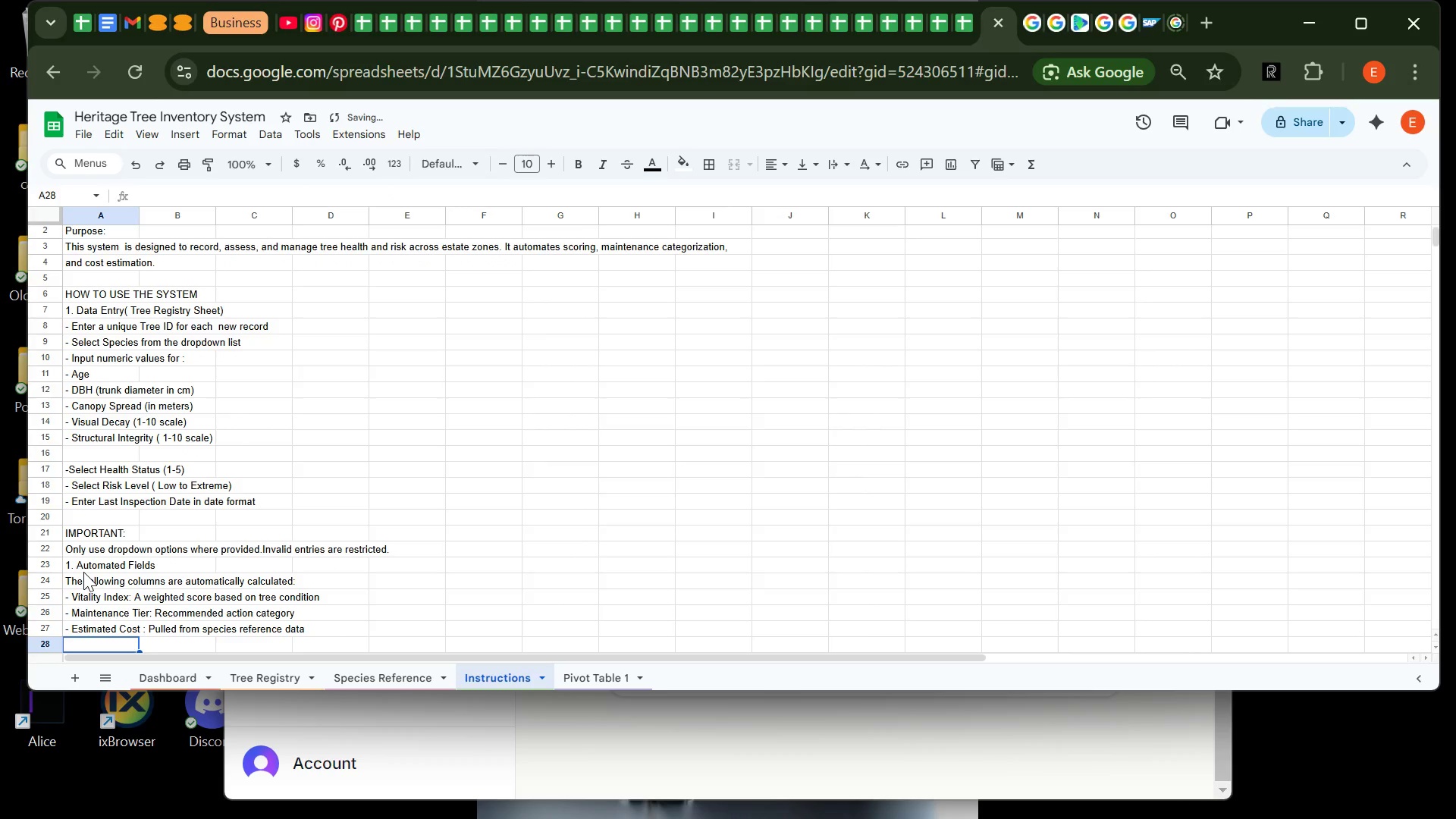 
key(Enter)
 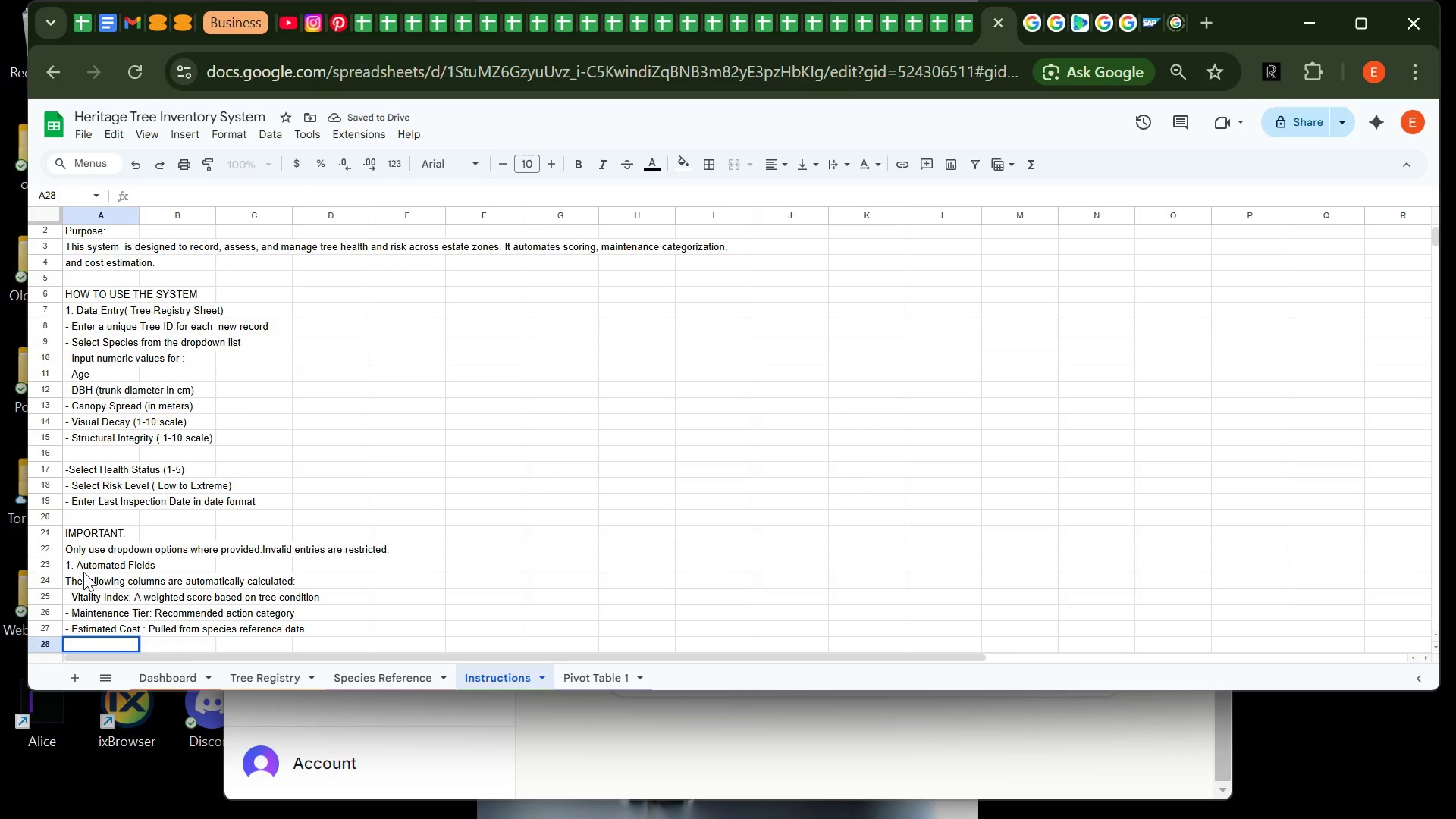 
key(Enter)
 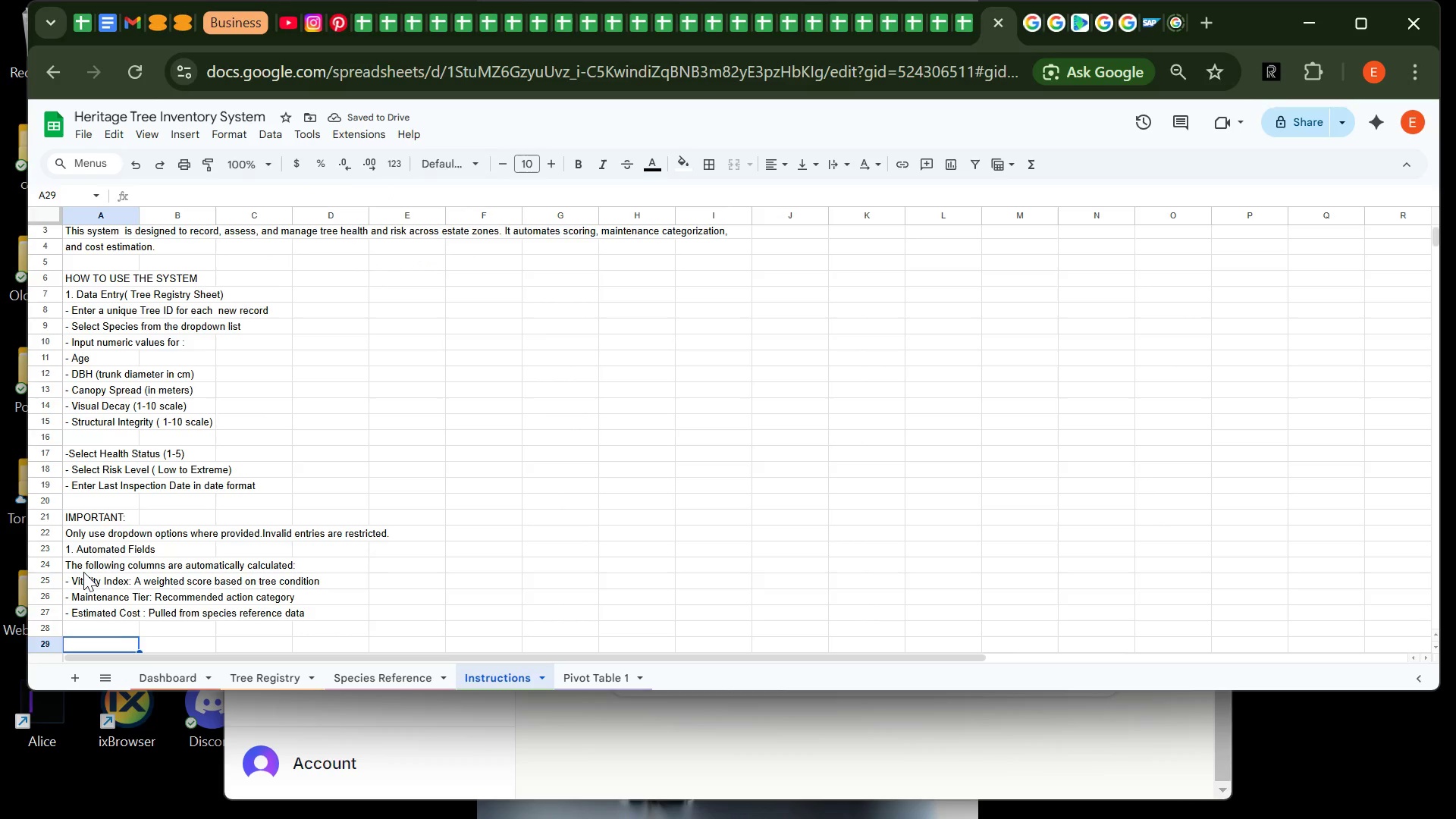 
type(d\Do NOT )
 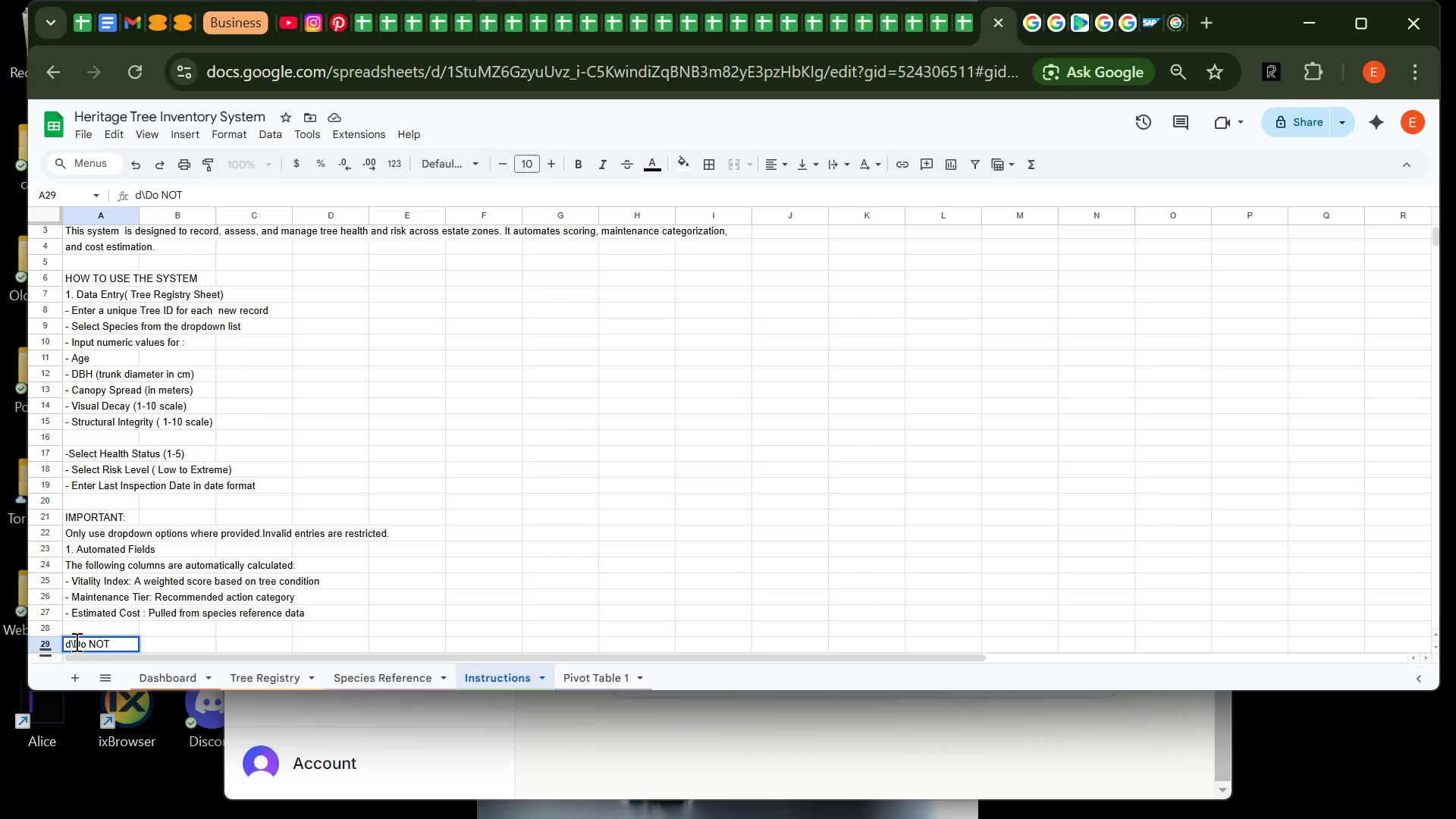 
left_click([73, 645])
 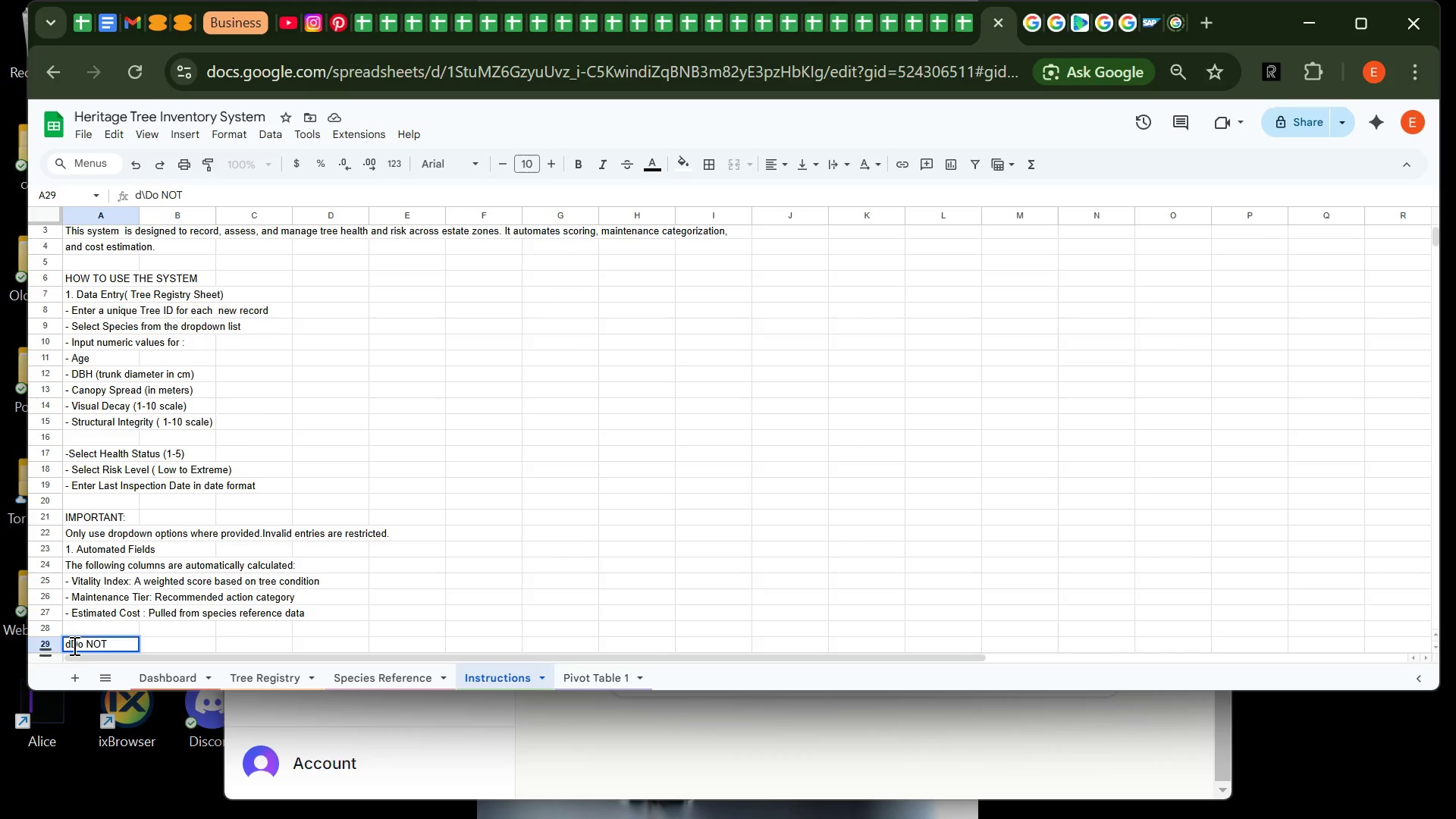 
key(Backspace)
 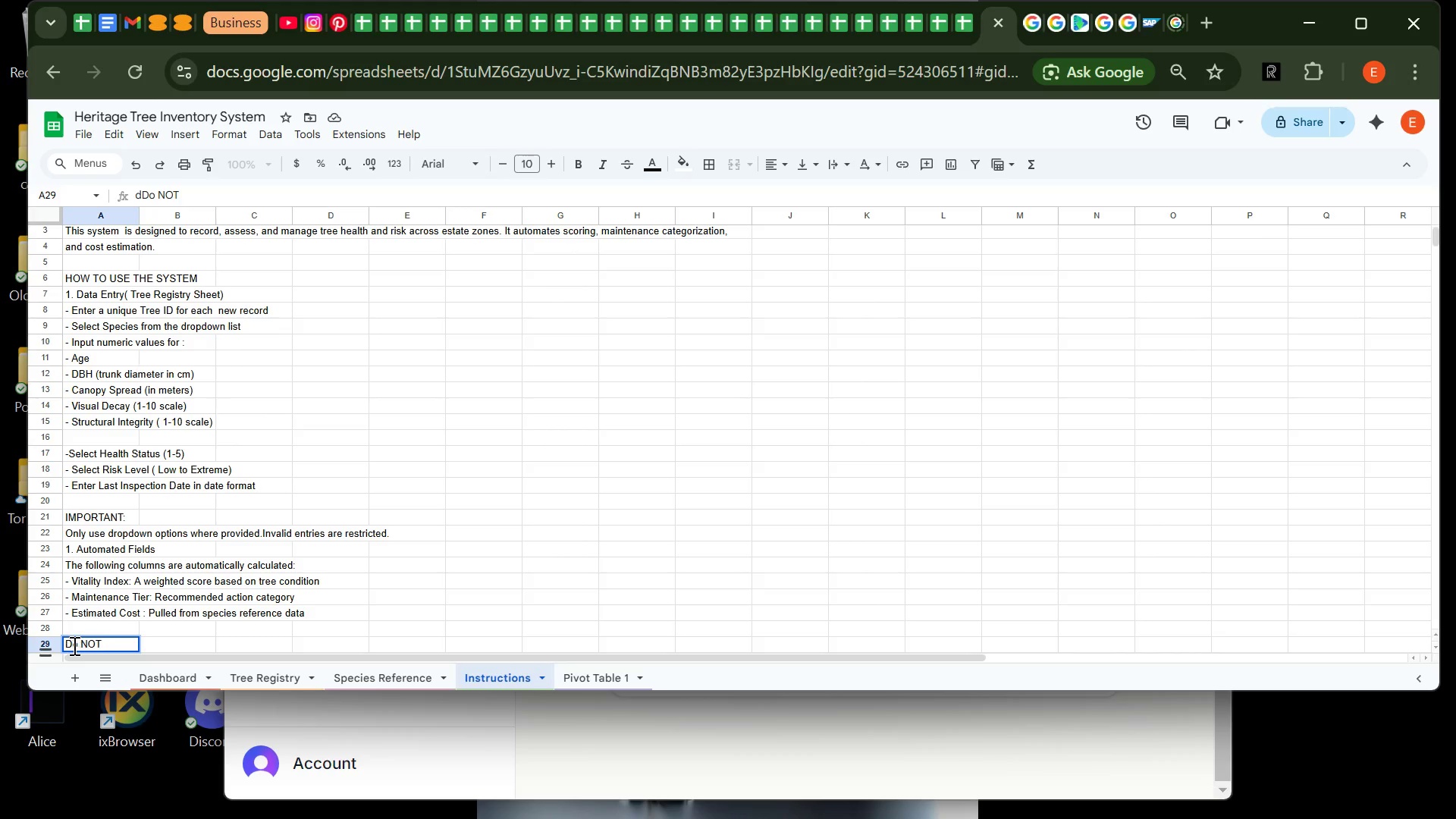 
key(Backspace)
 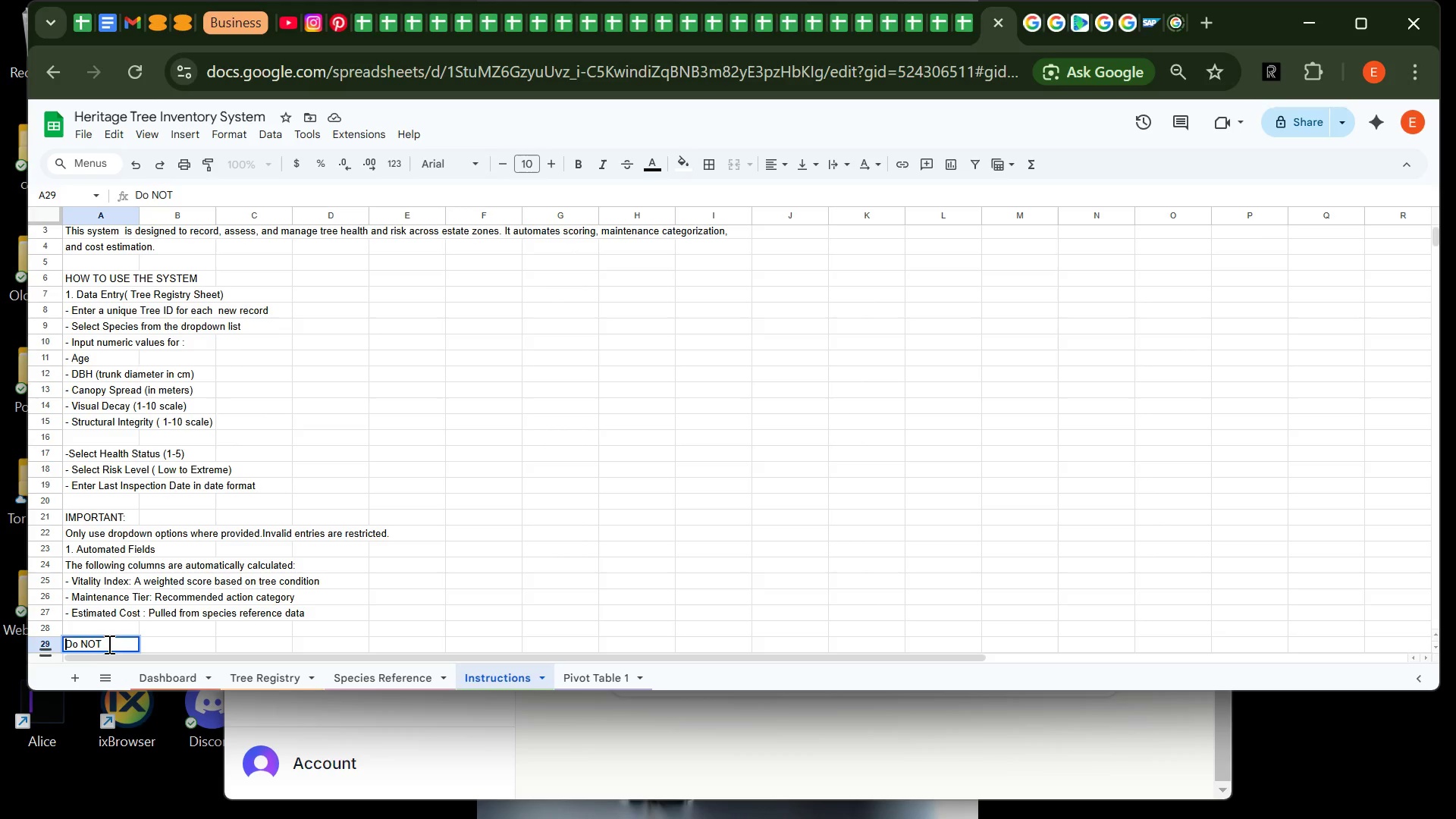 
left_click([108, 643])
 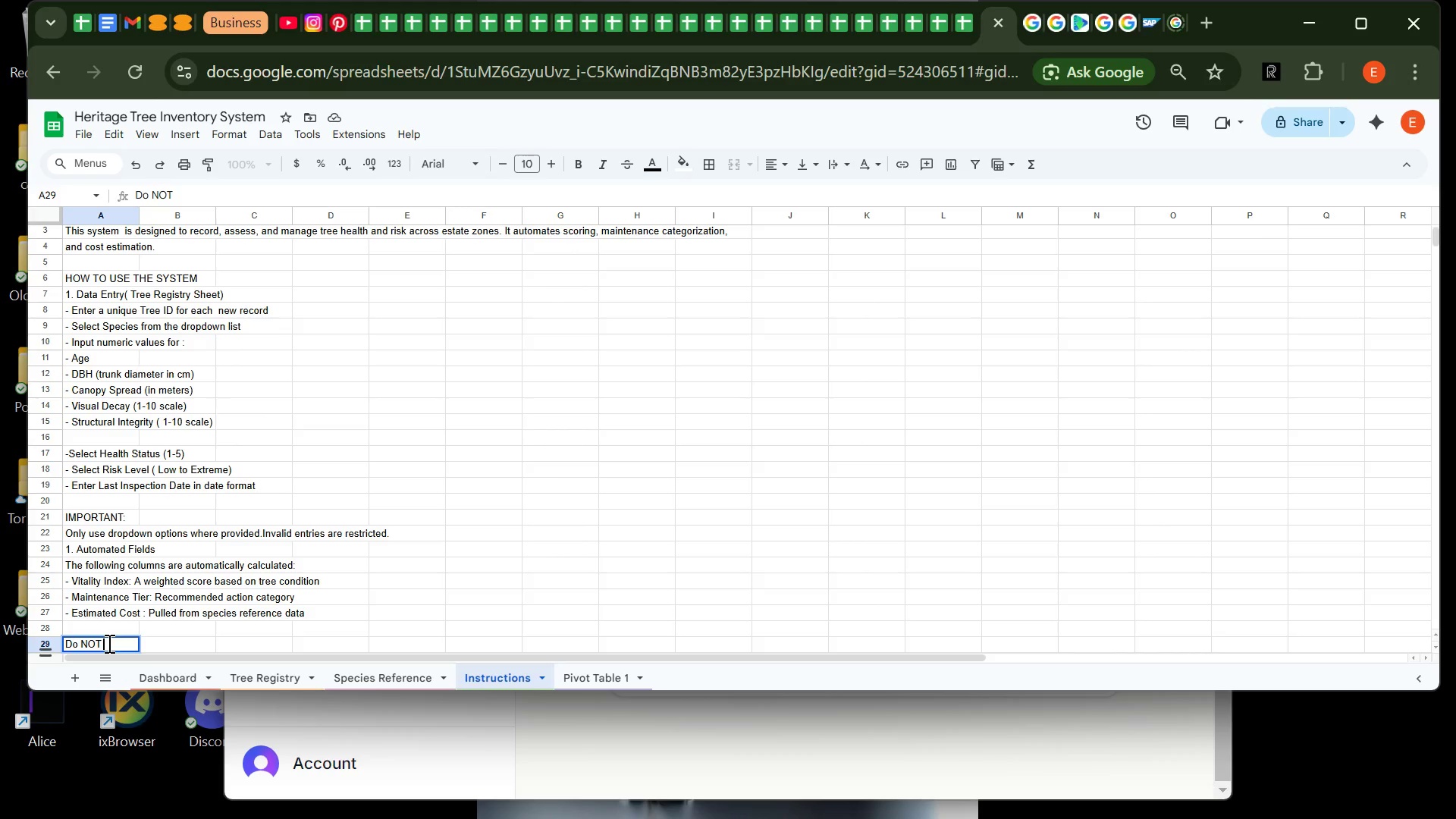 
type( edit these columns manually.)
 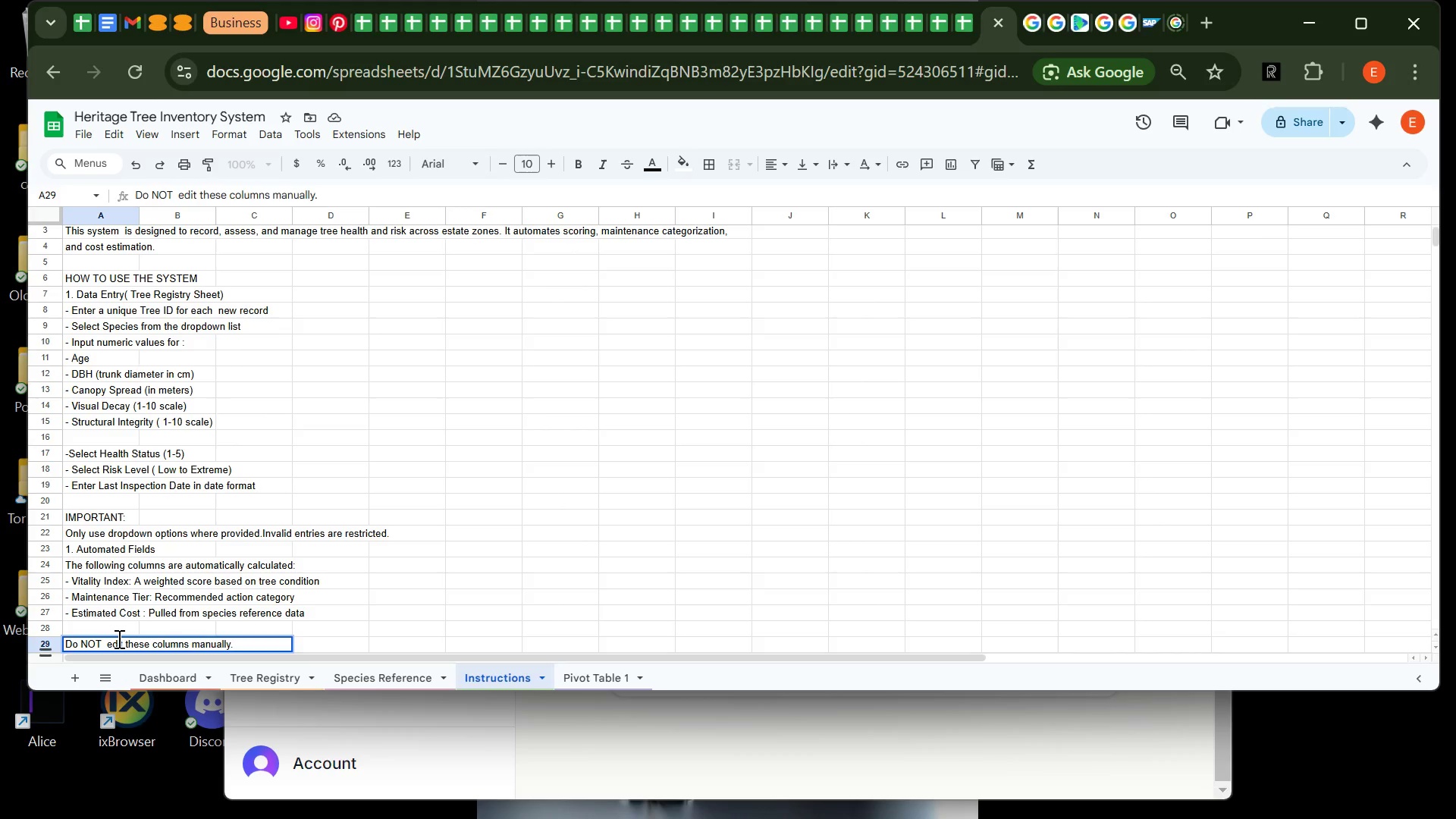 
key(Enter)
 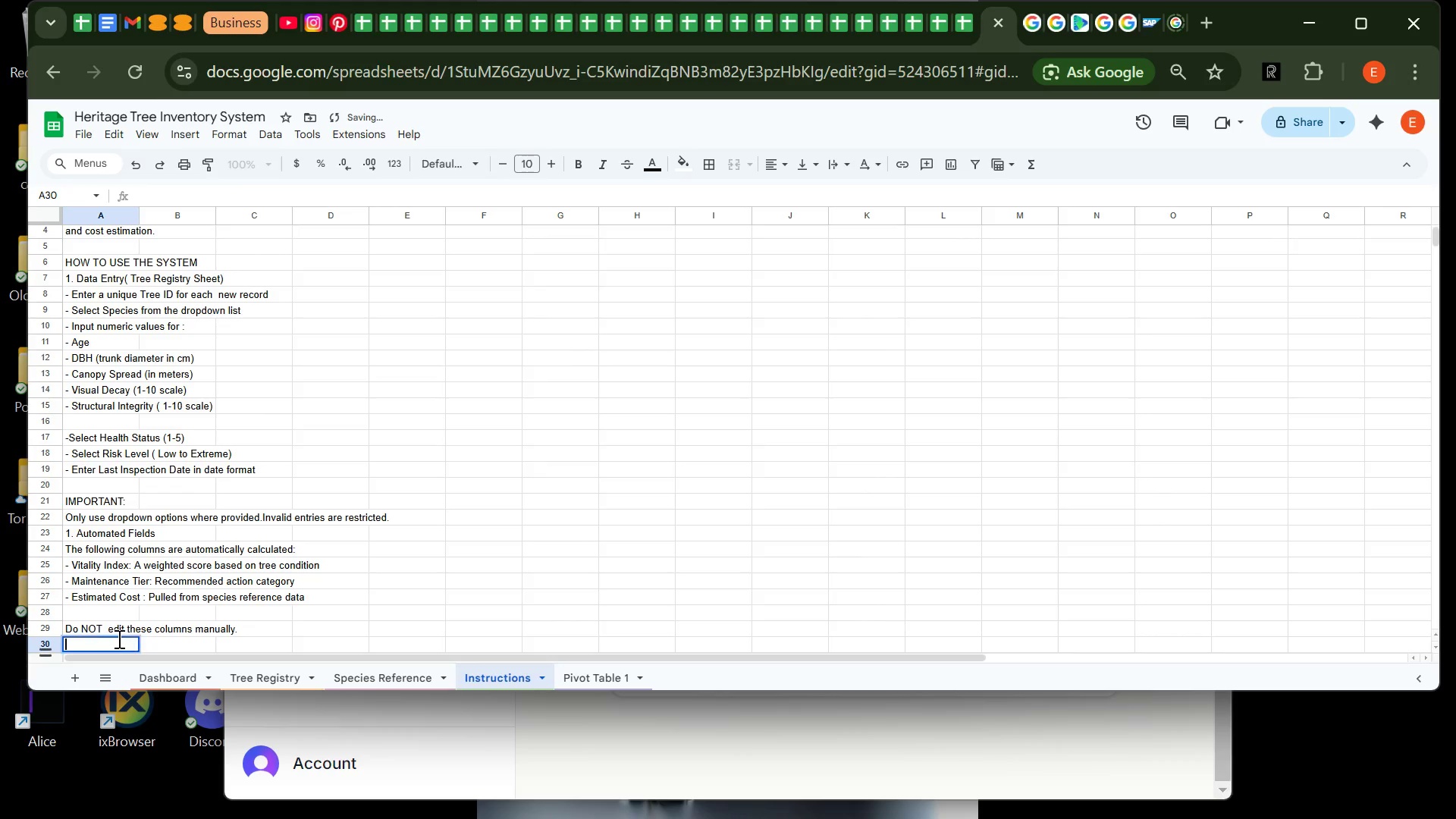 
key(Enter)
 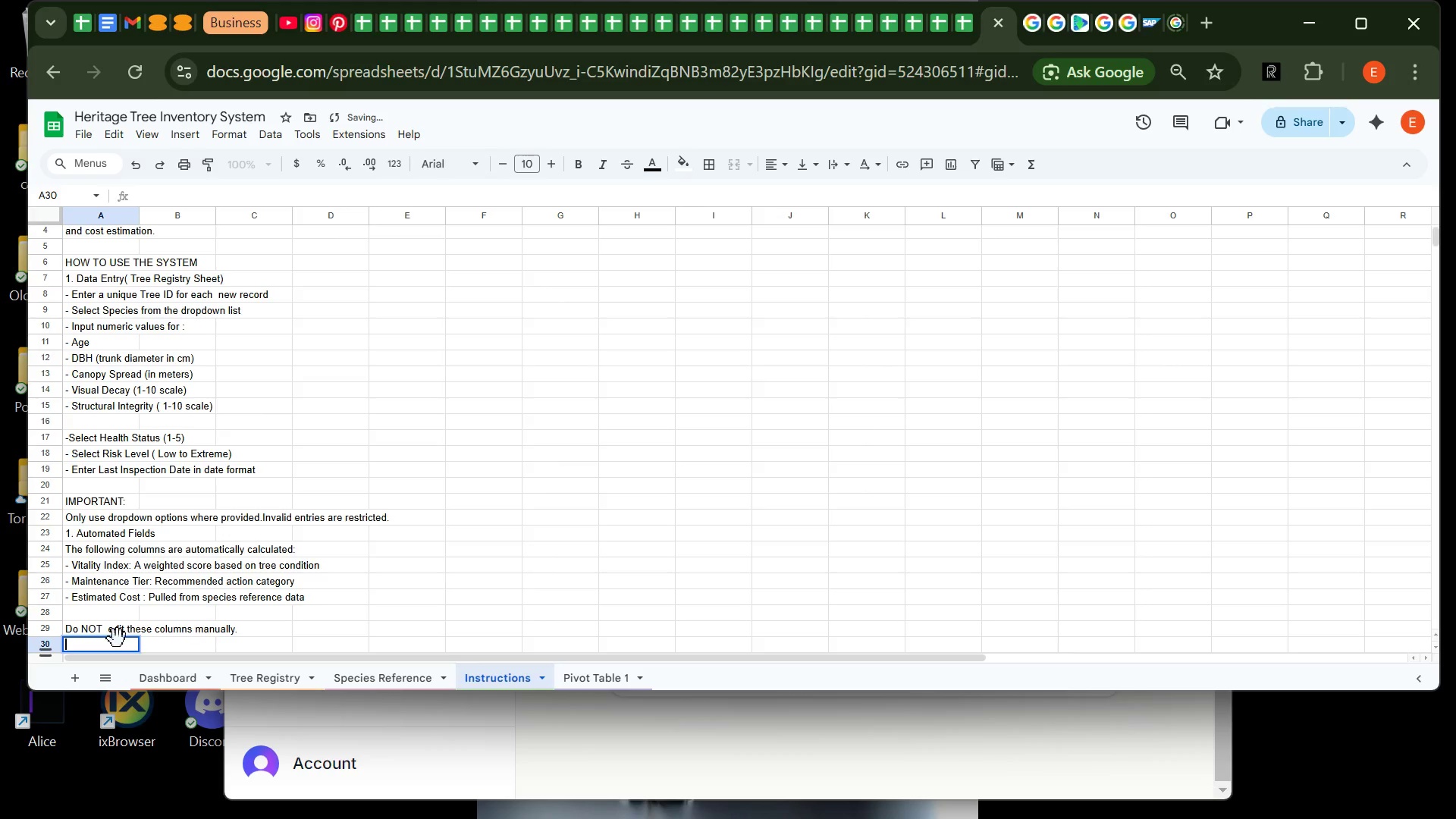 
key(Enter)
 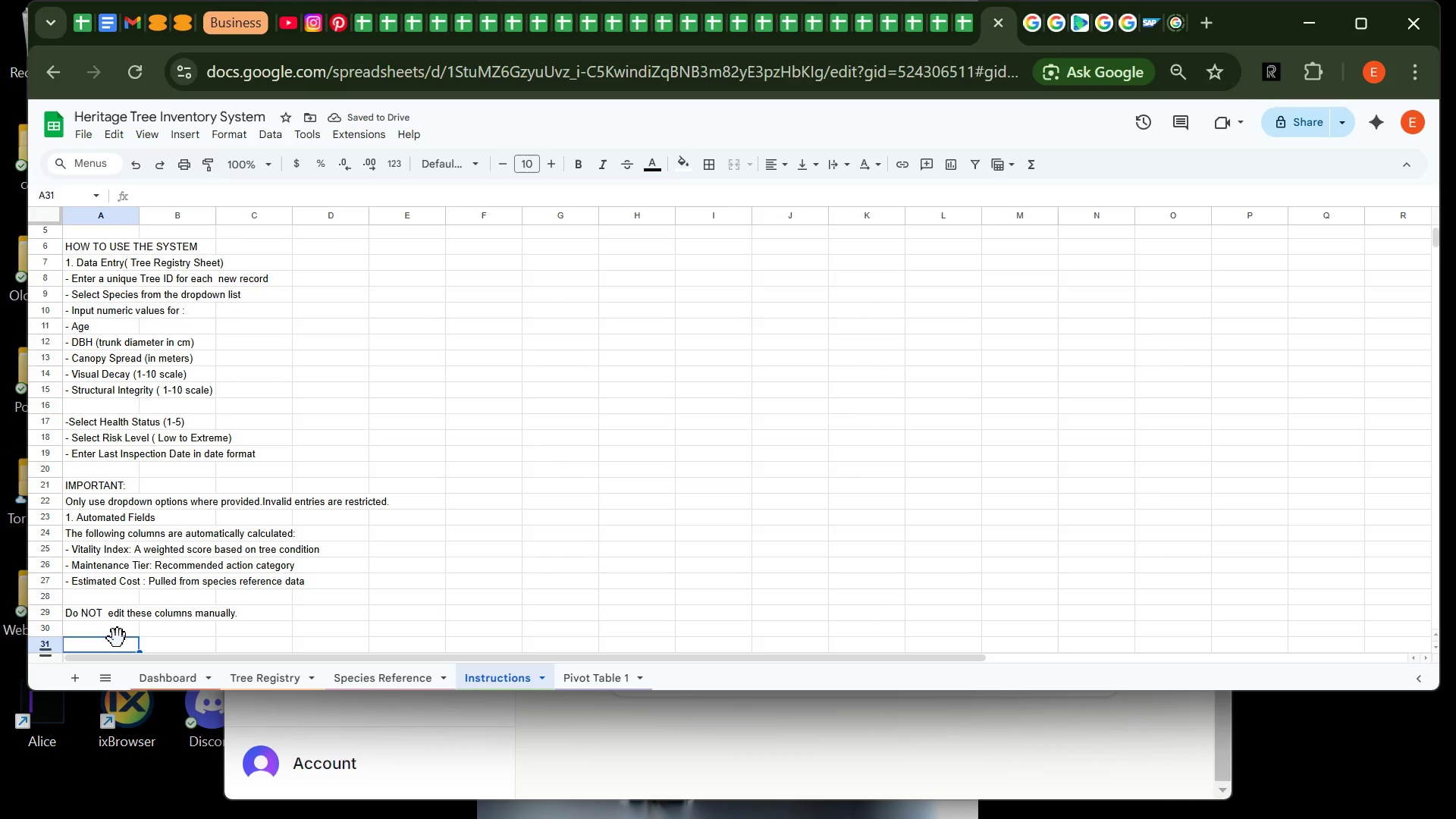 
type(Dashboard Usage)
 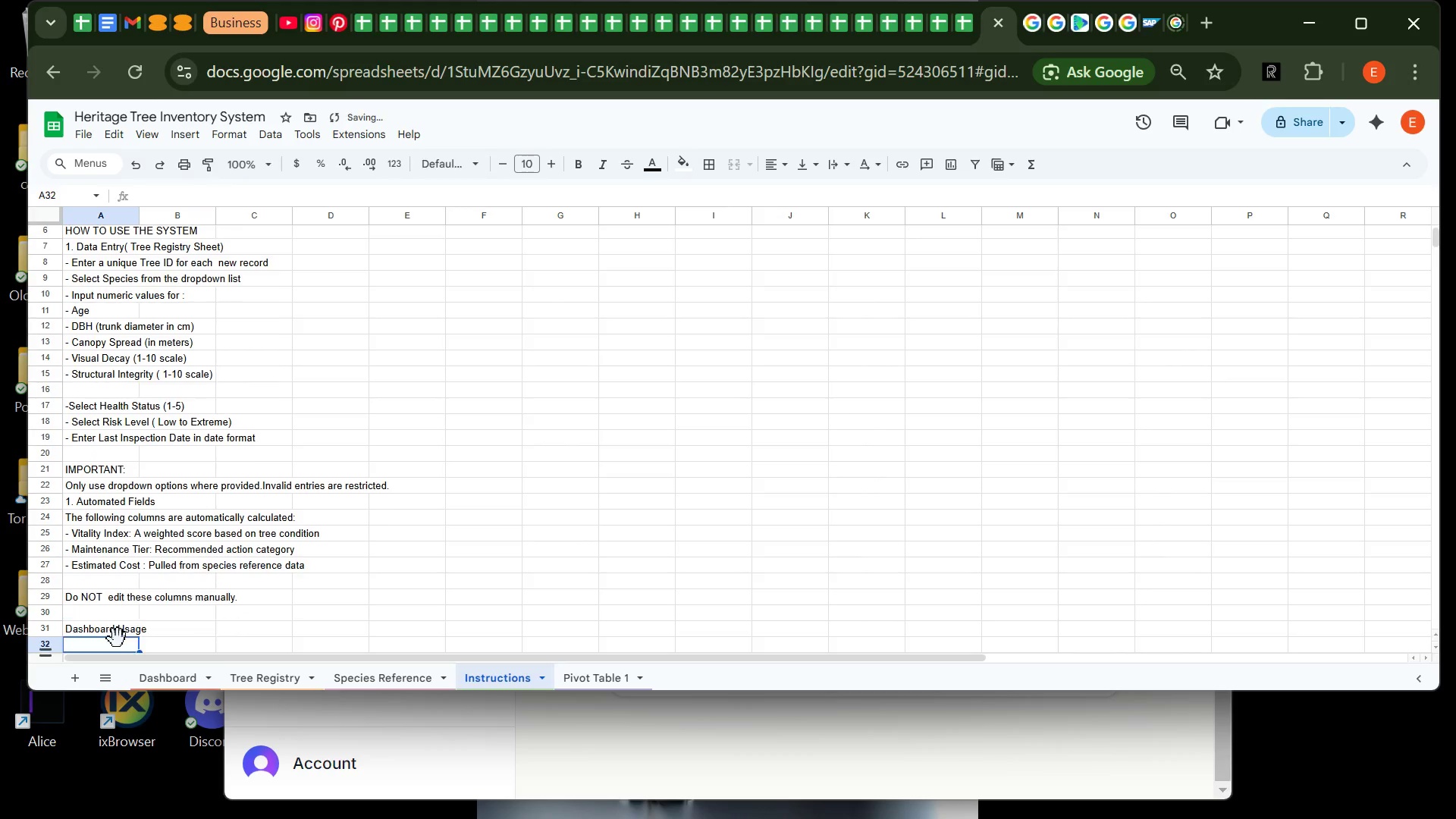 
key(Enter)
 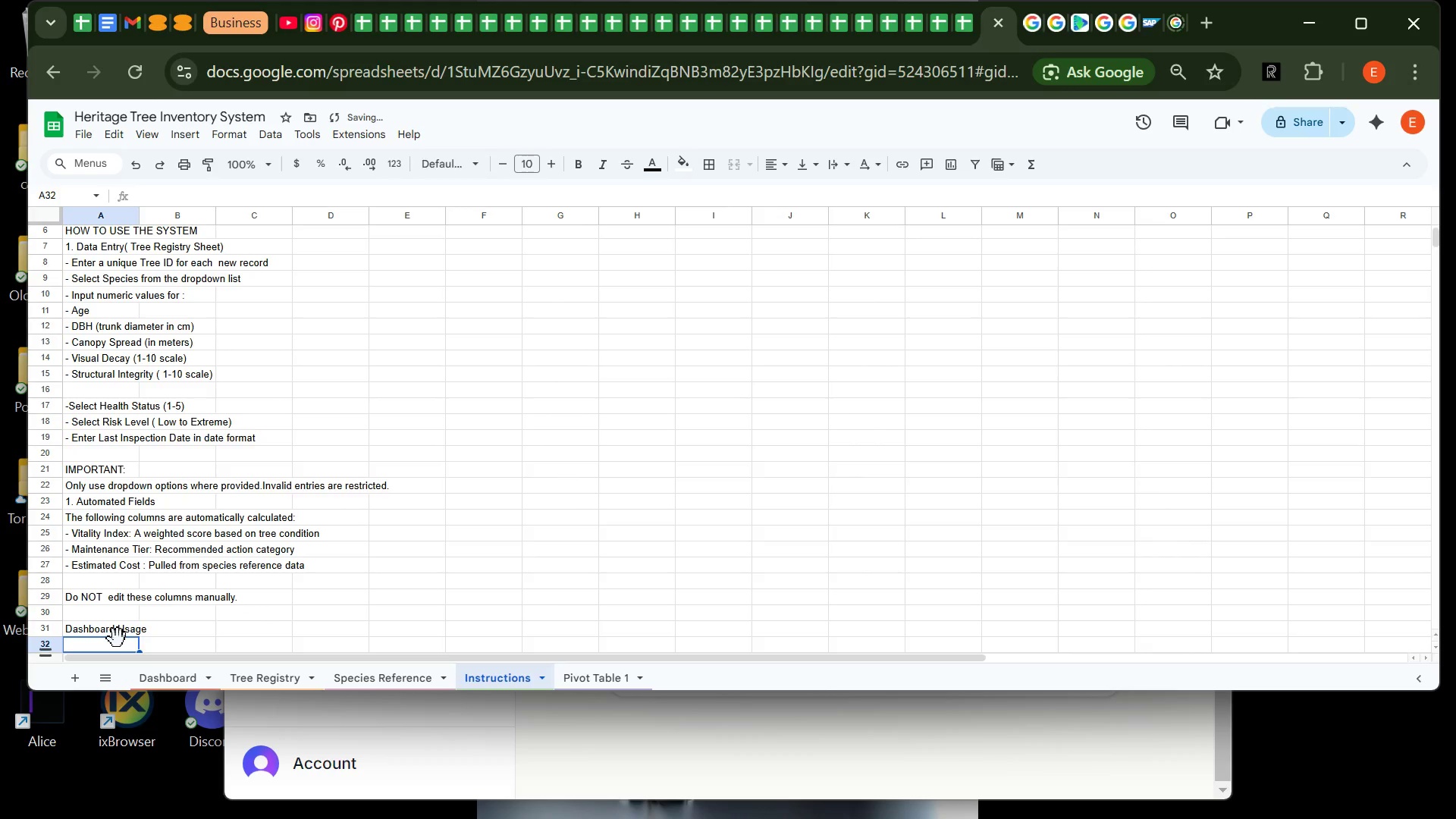 
type(Navigate to the Dashboard sheet to view:)
 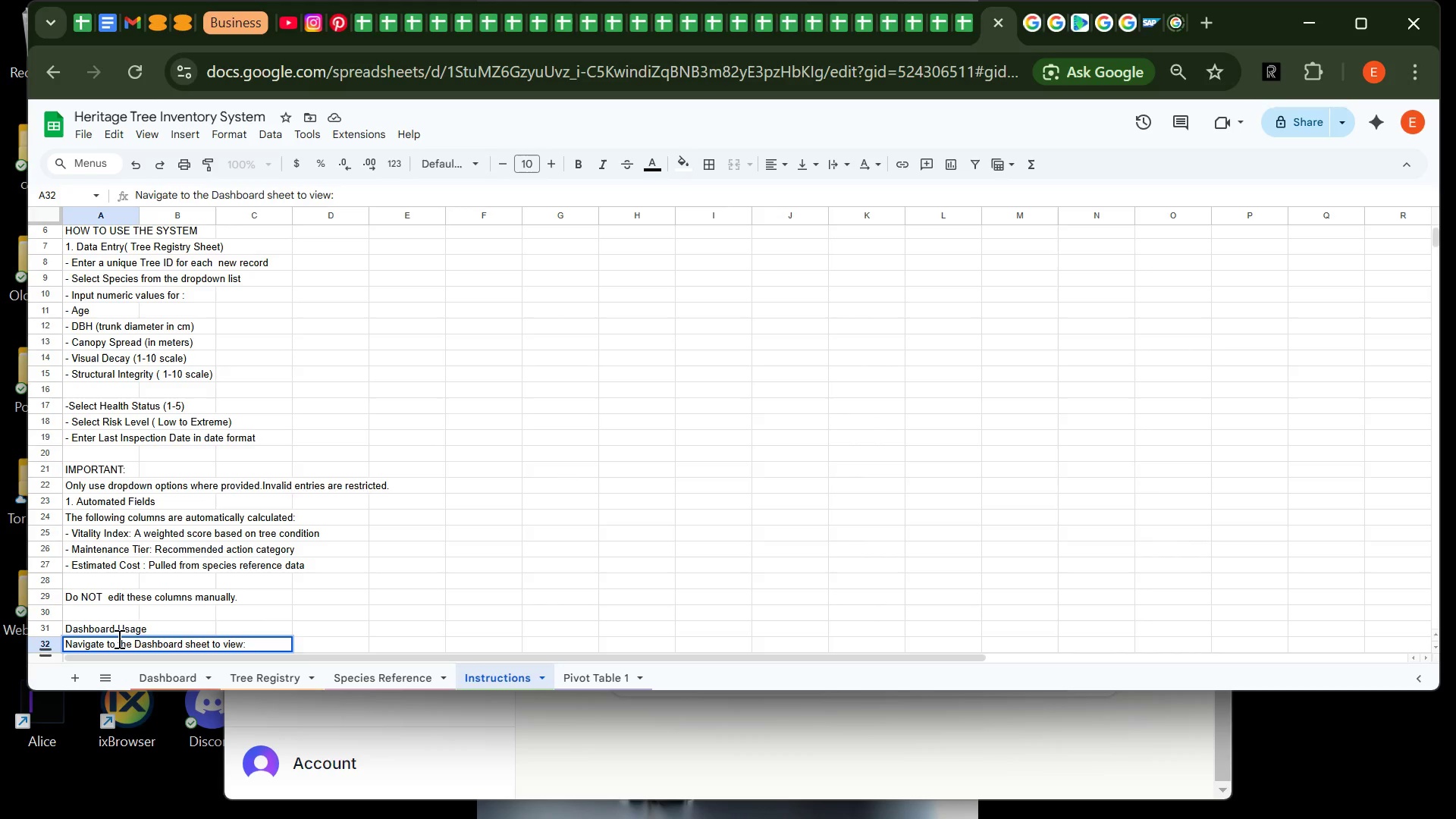 
key(Enter)
 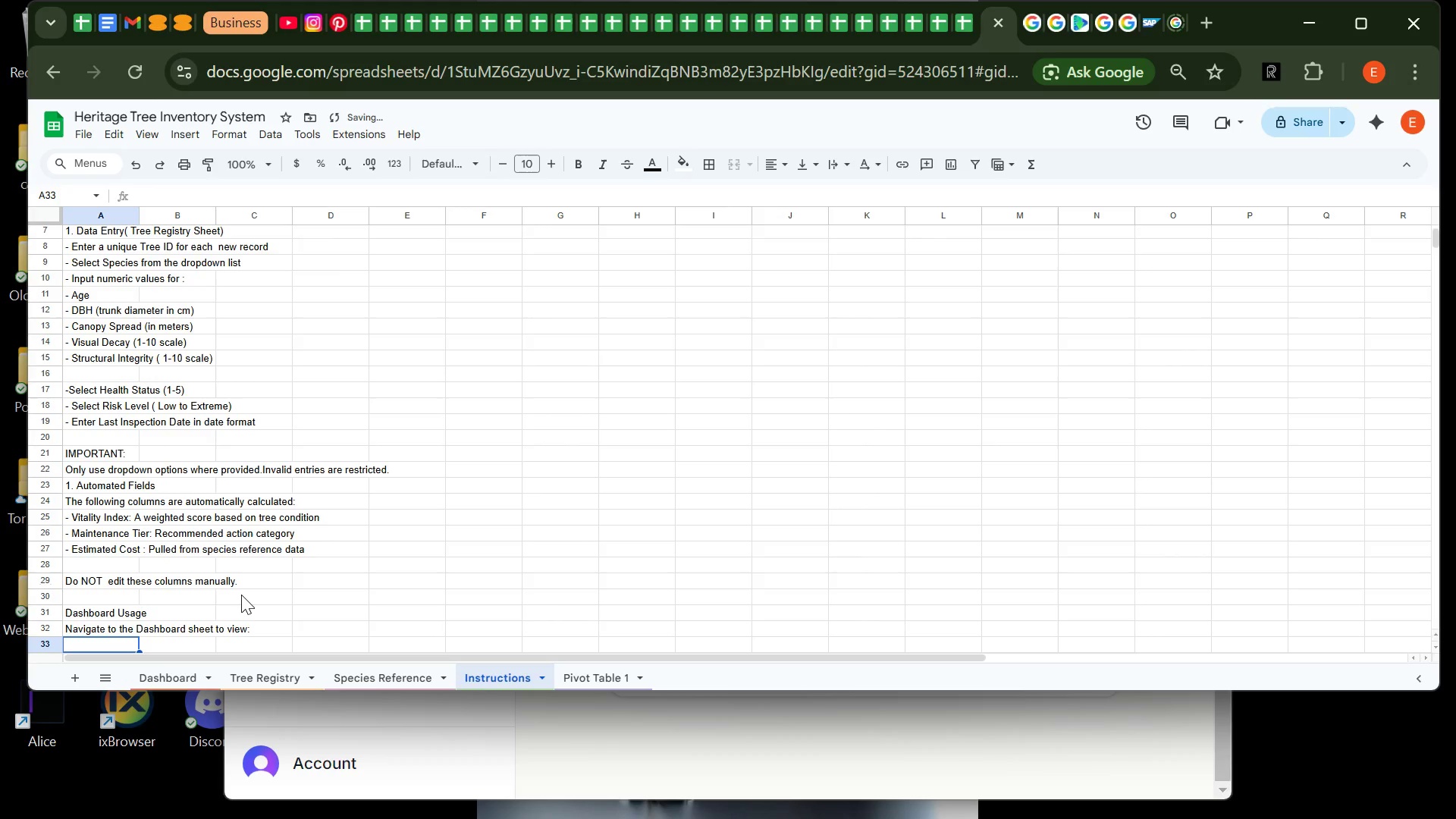 
type(- Total Man)
key(Backspace)
type(n)
key(Backspace)
type(intenance cost by estate zone)
 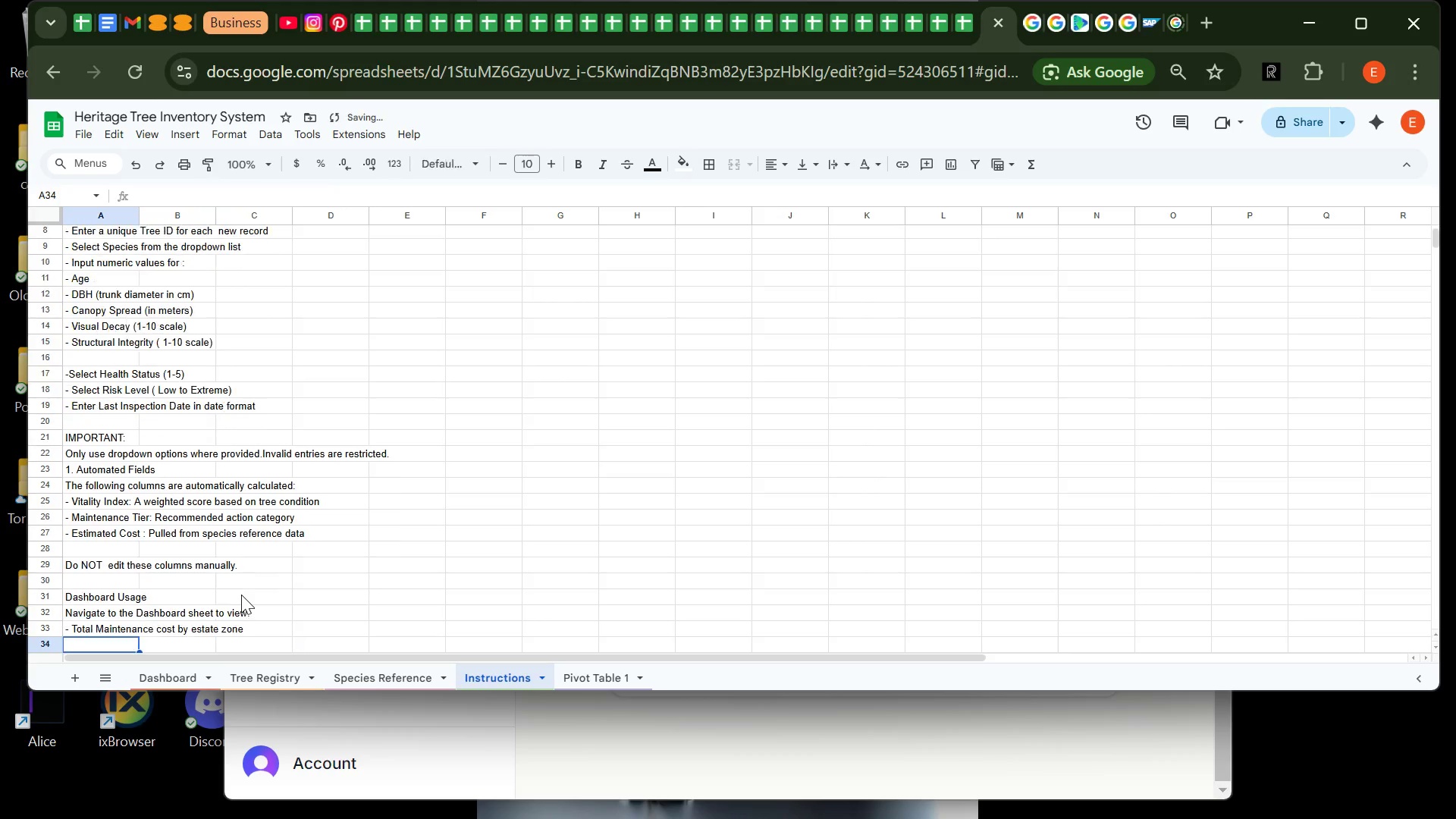 
key(Enter)
 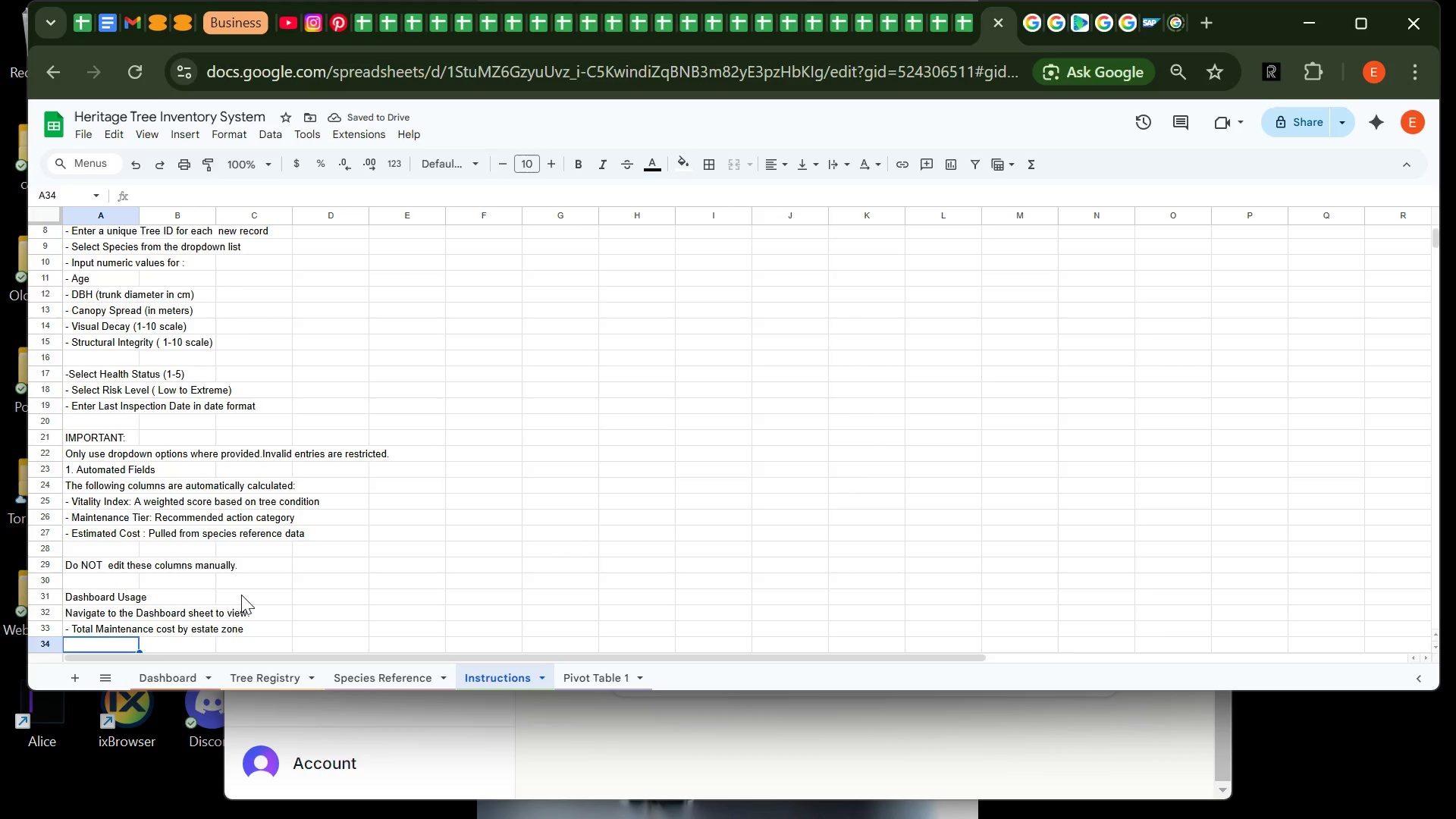 
key(Minus)
 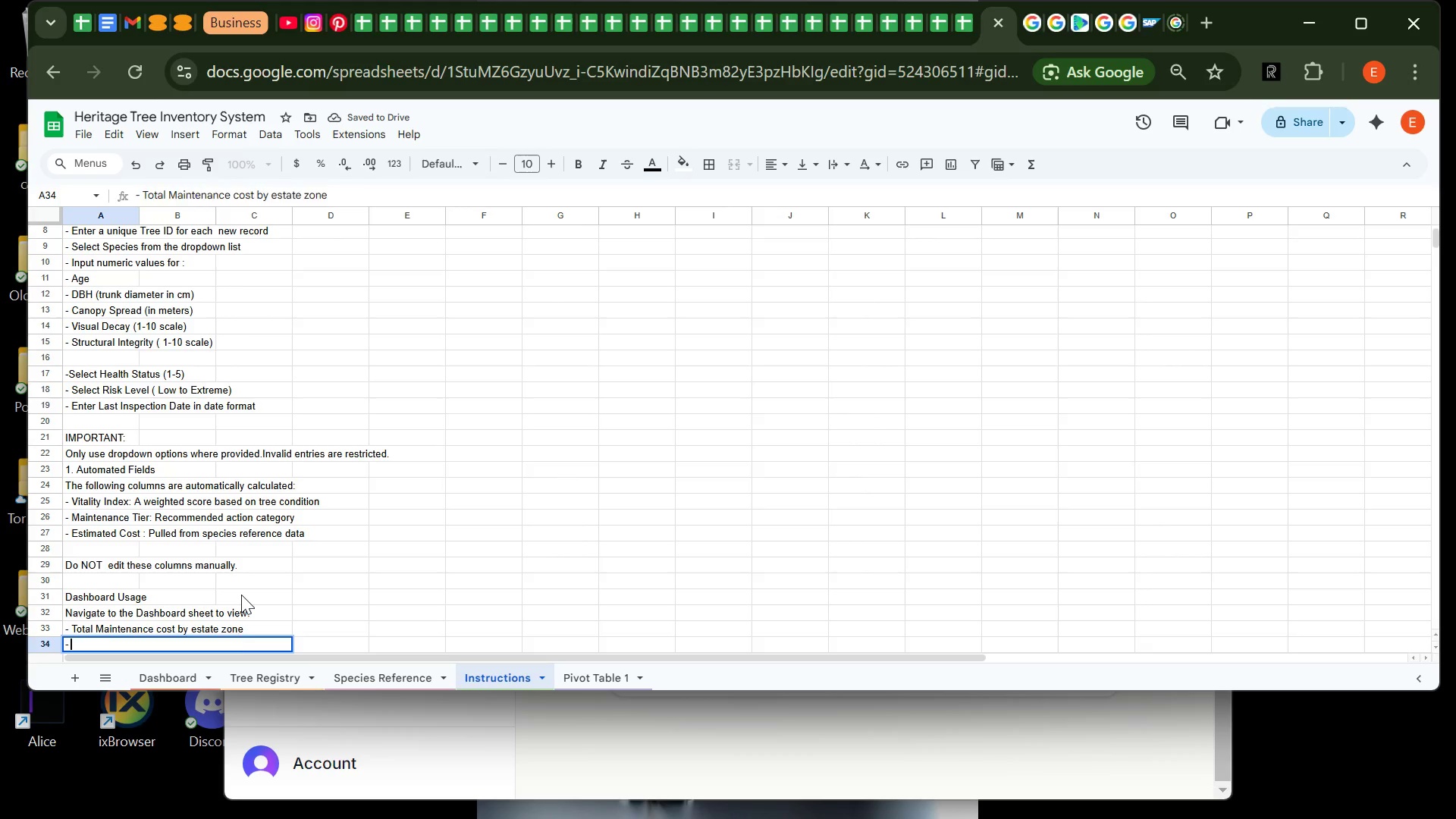 
key(Space)
 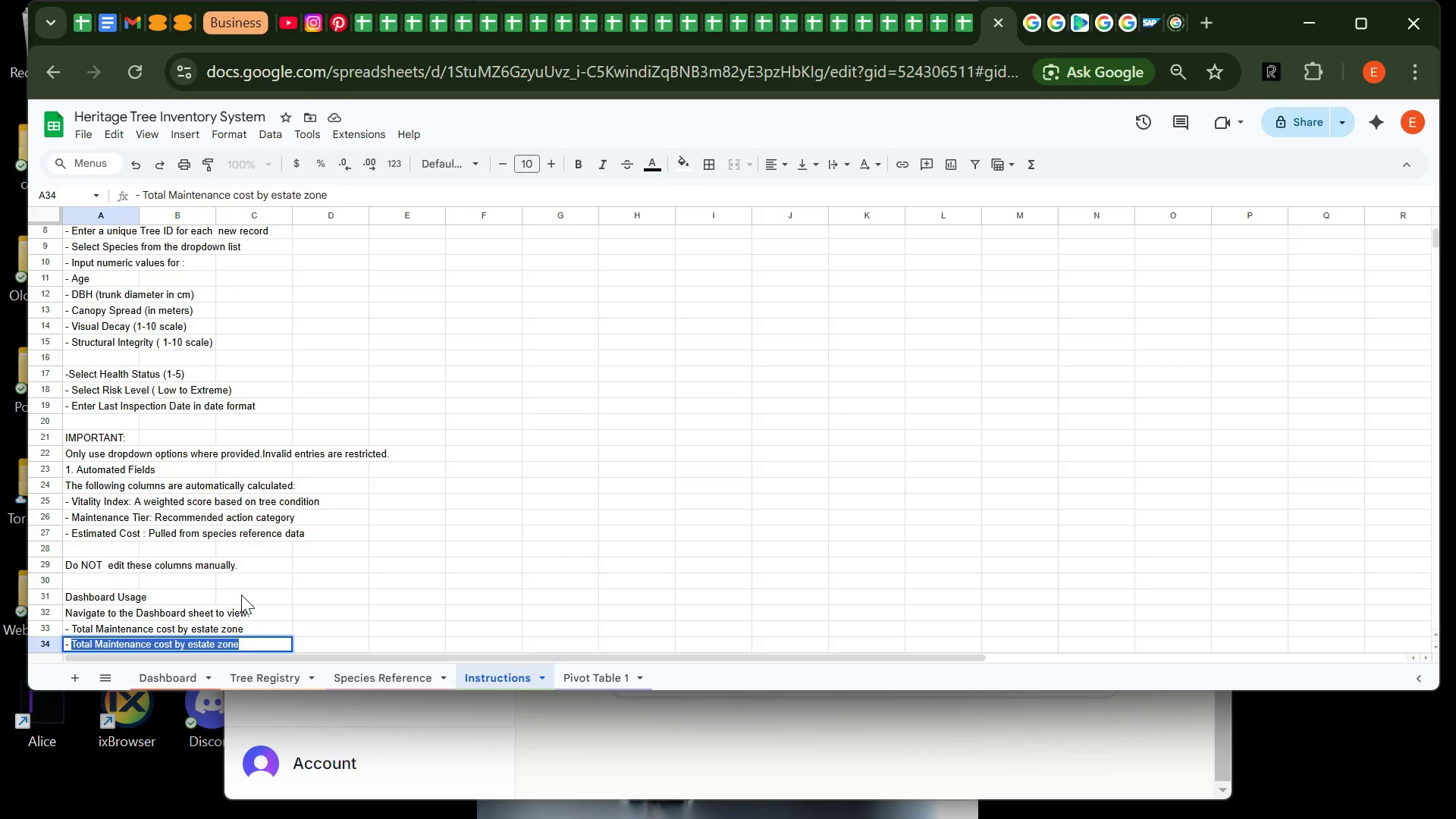 
type(Distribution of trees by risk level)
 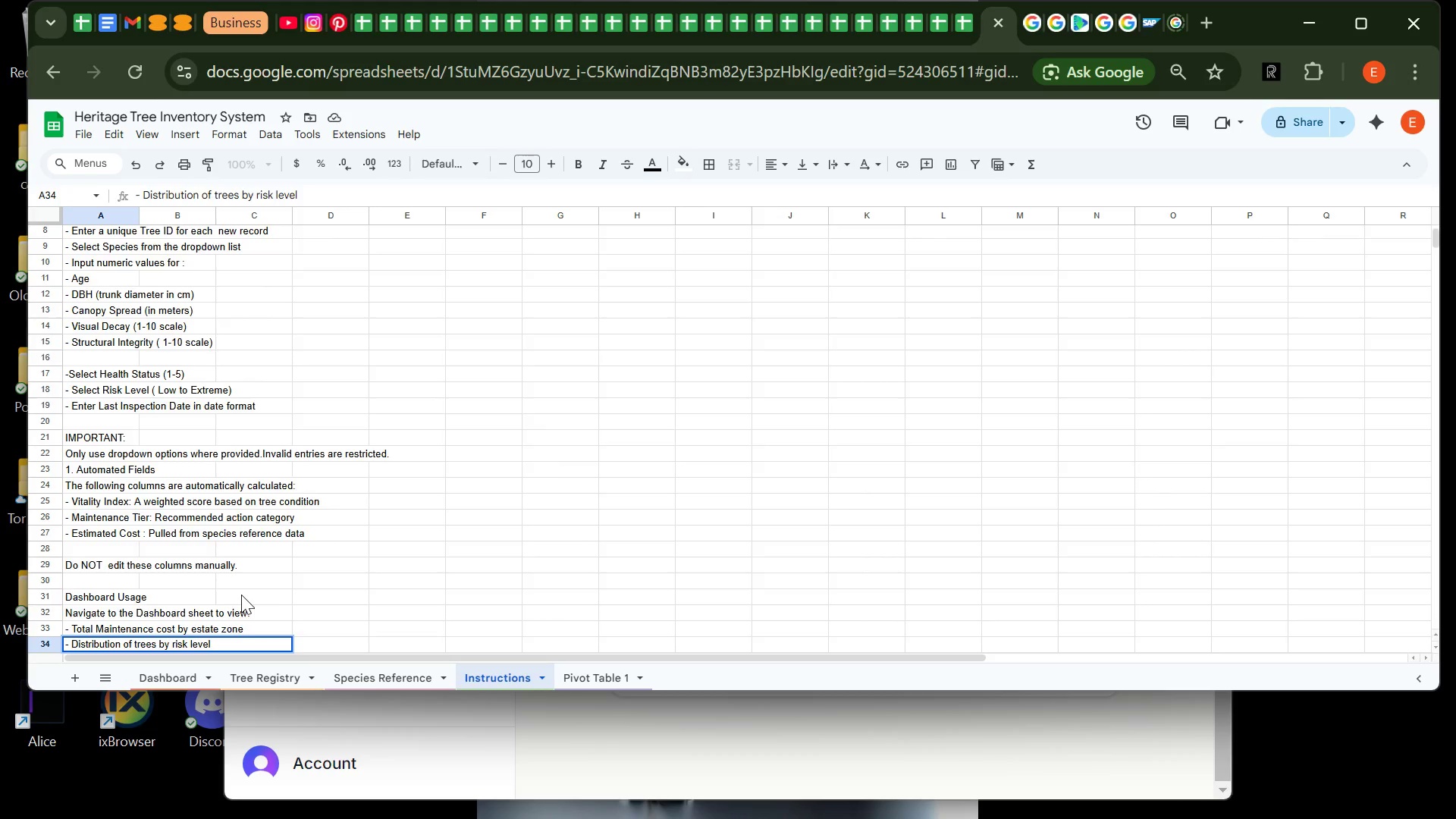 
key(Enter)
 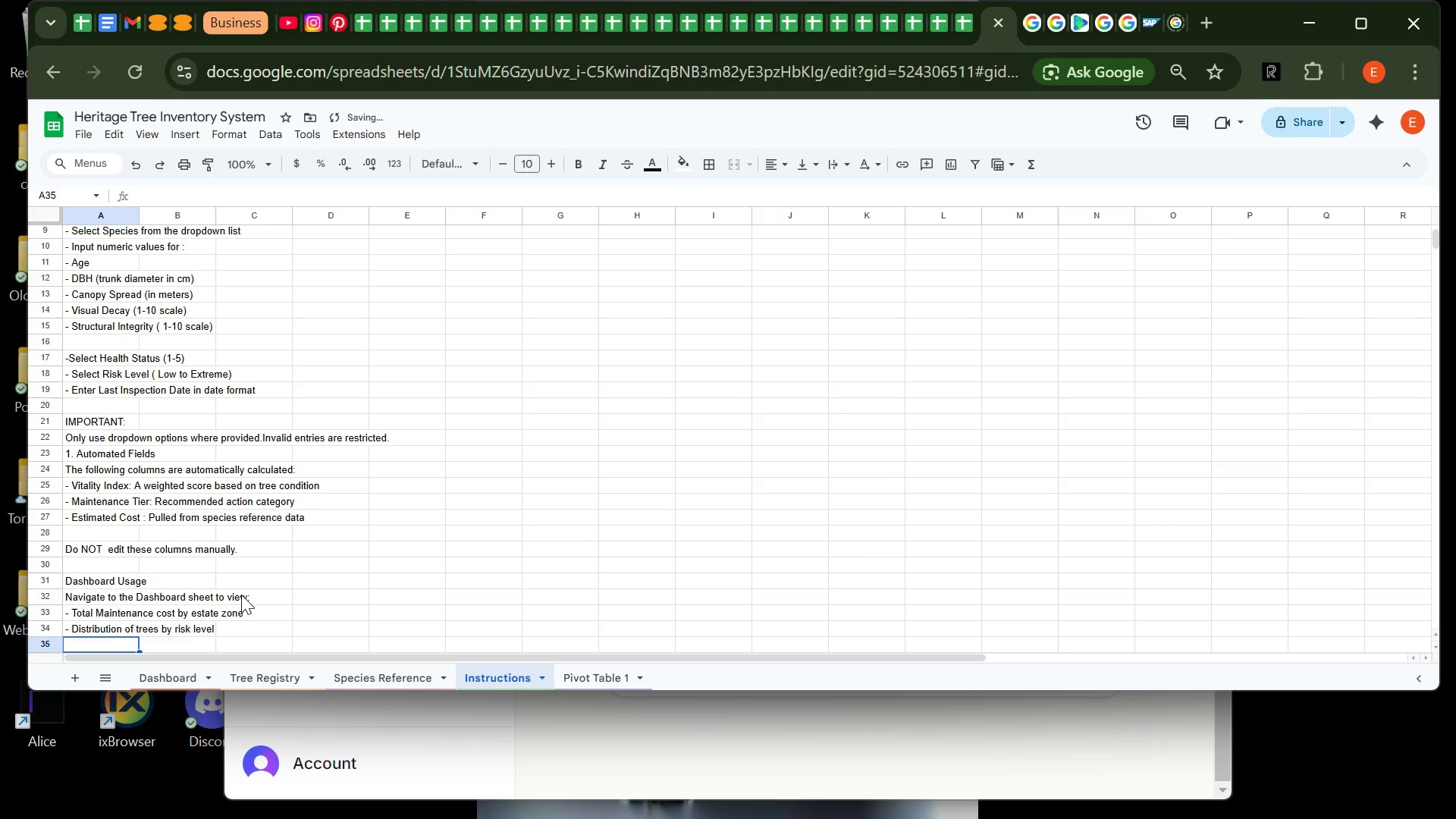 
type(- Key metrics including: > Total trees, > High-risk trees > )
 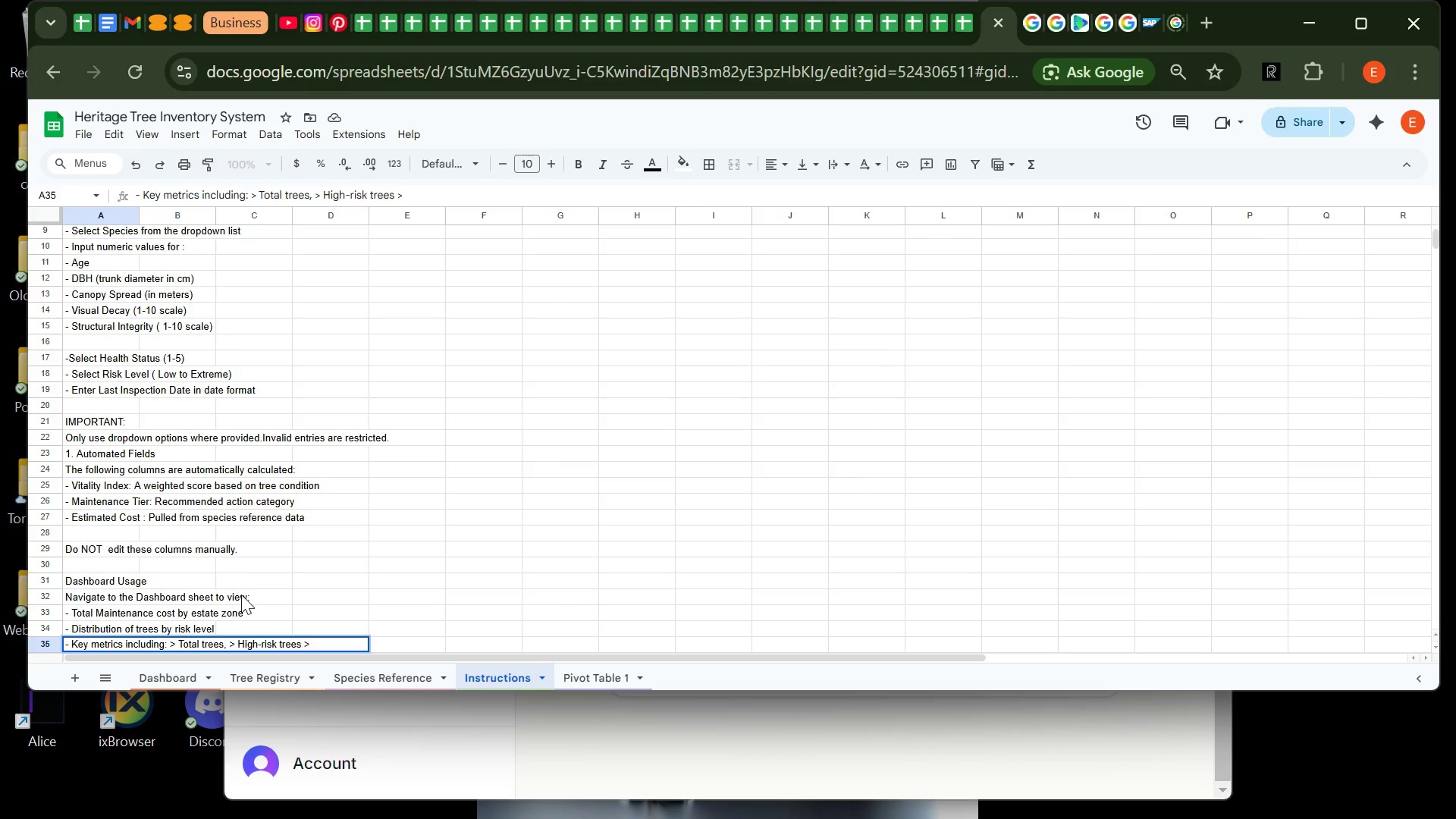 
type(Overdue Inspections)
 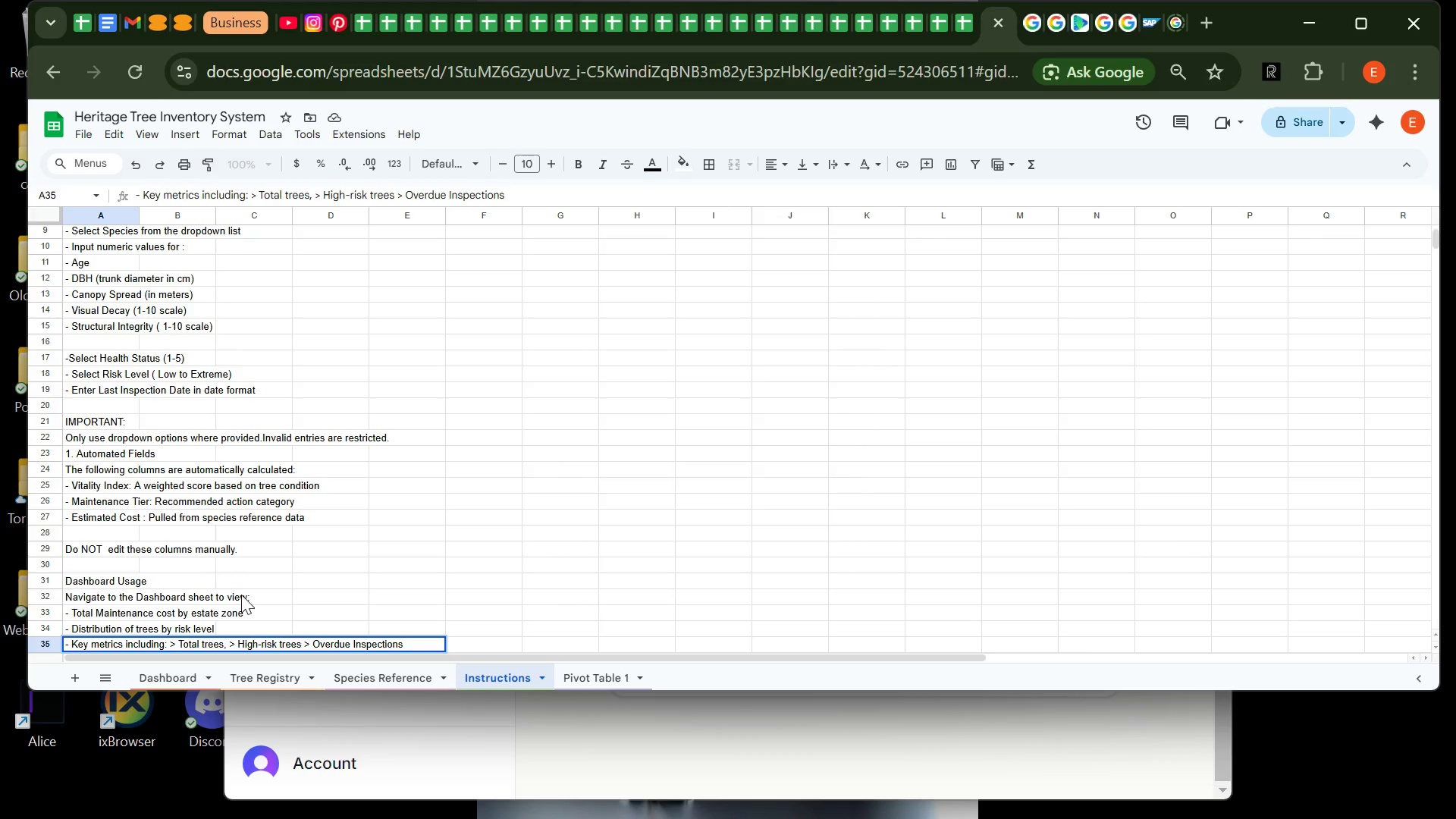 
wait(7.69)
 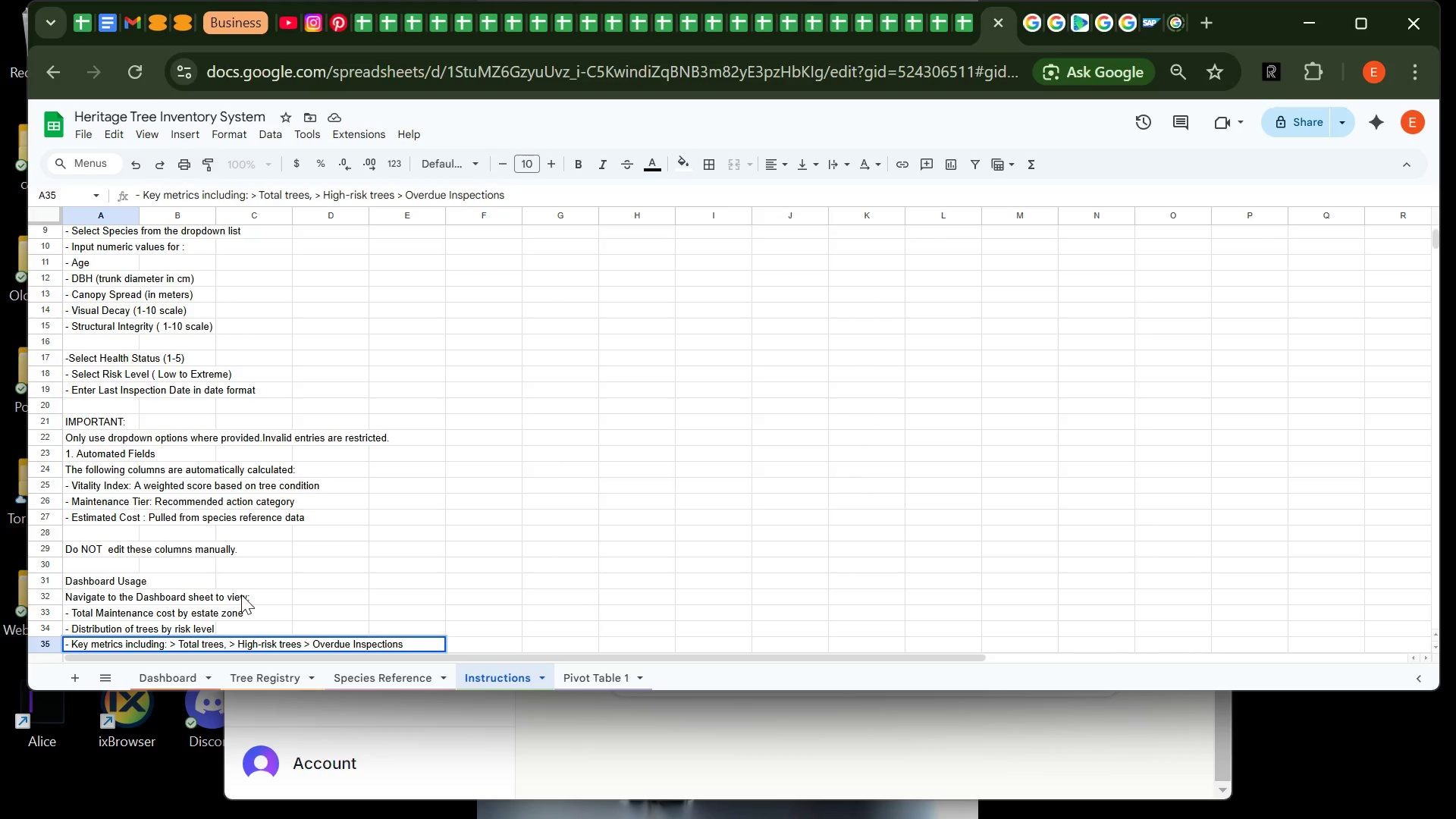 
key(Enter)
 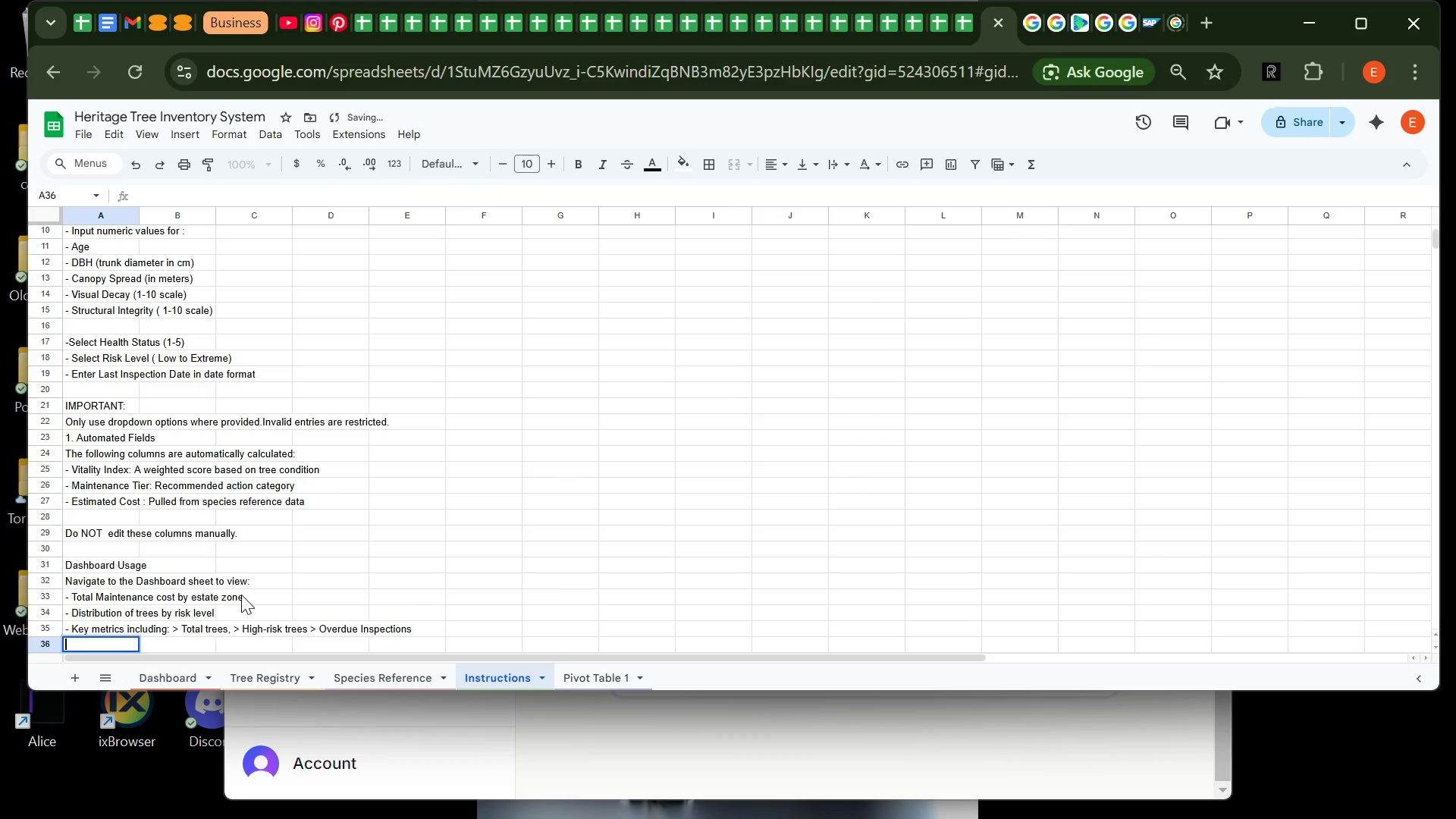 
key(Enter)
 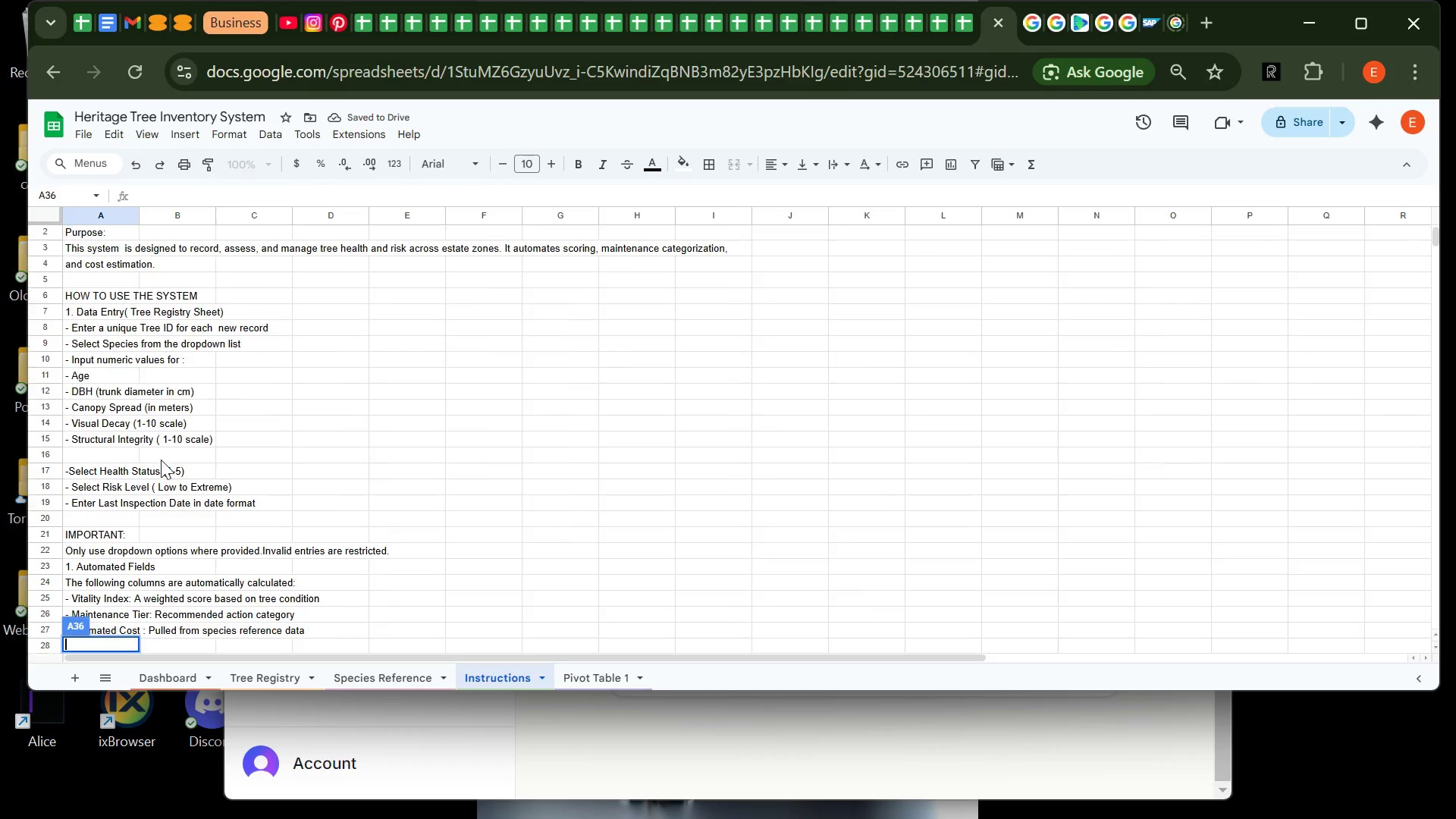 
left_click([305, 485])
 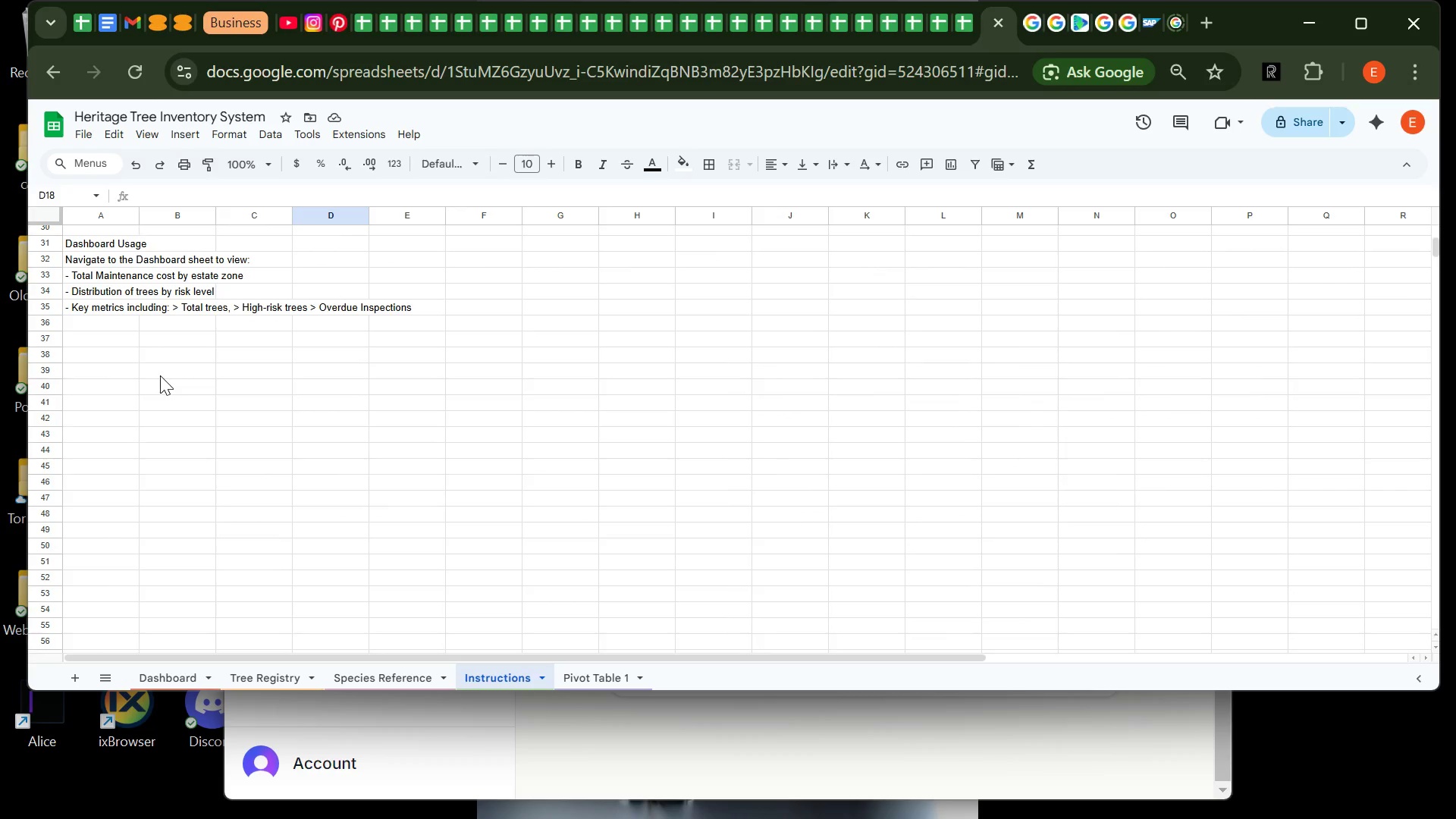 
wait(13.88)
 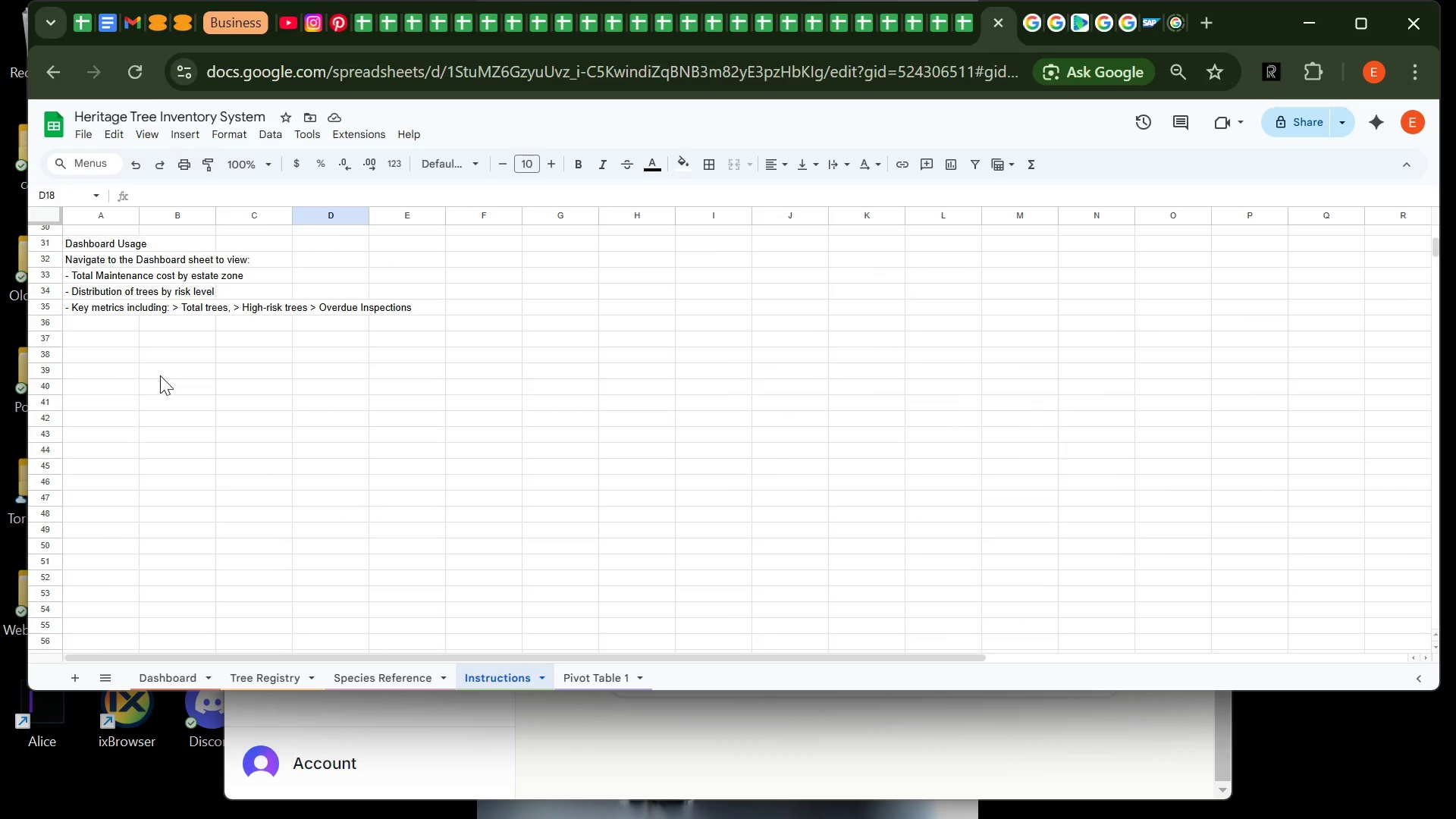 
left_click([89, 343])
 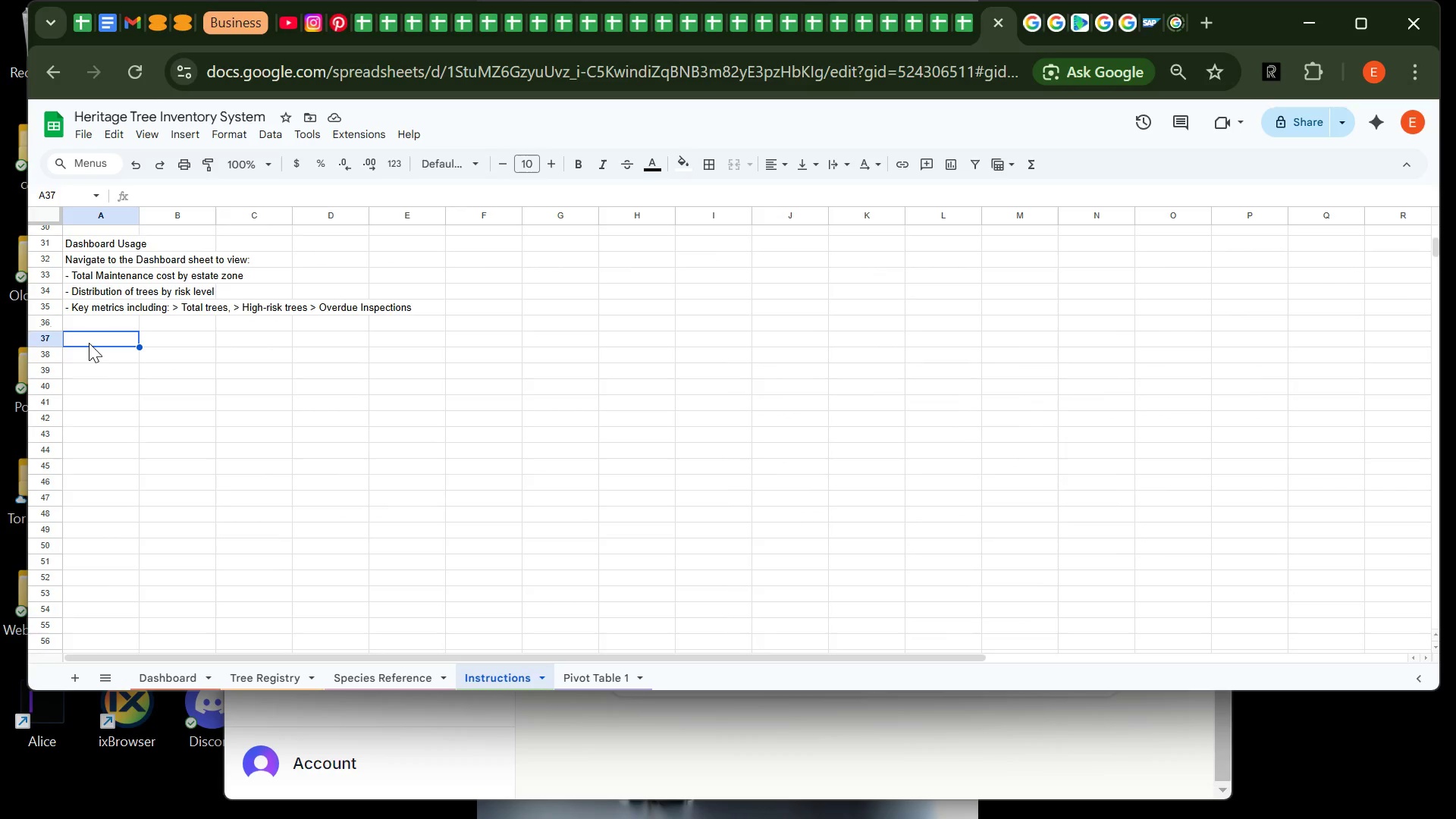 
type(All visuals update automatically when new data is added)
 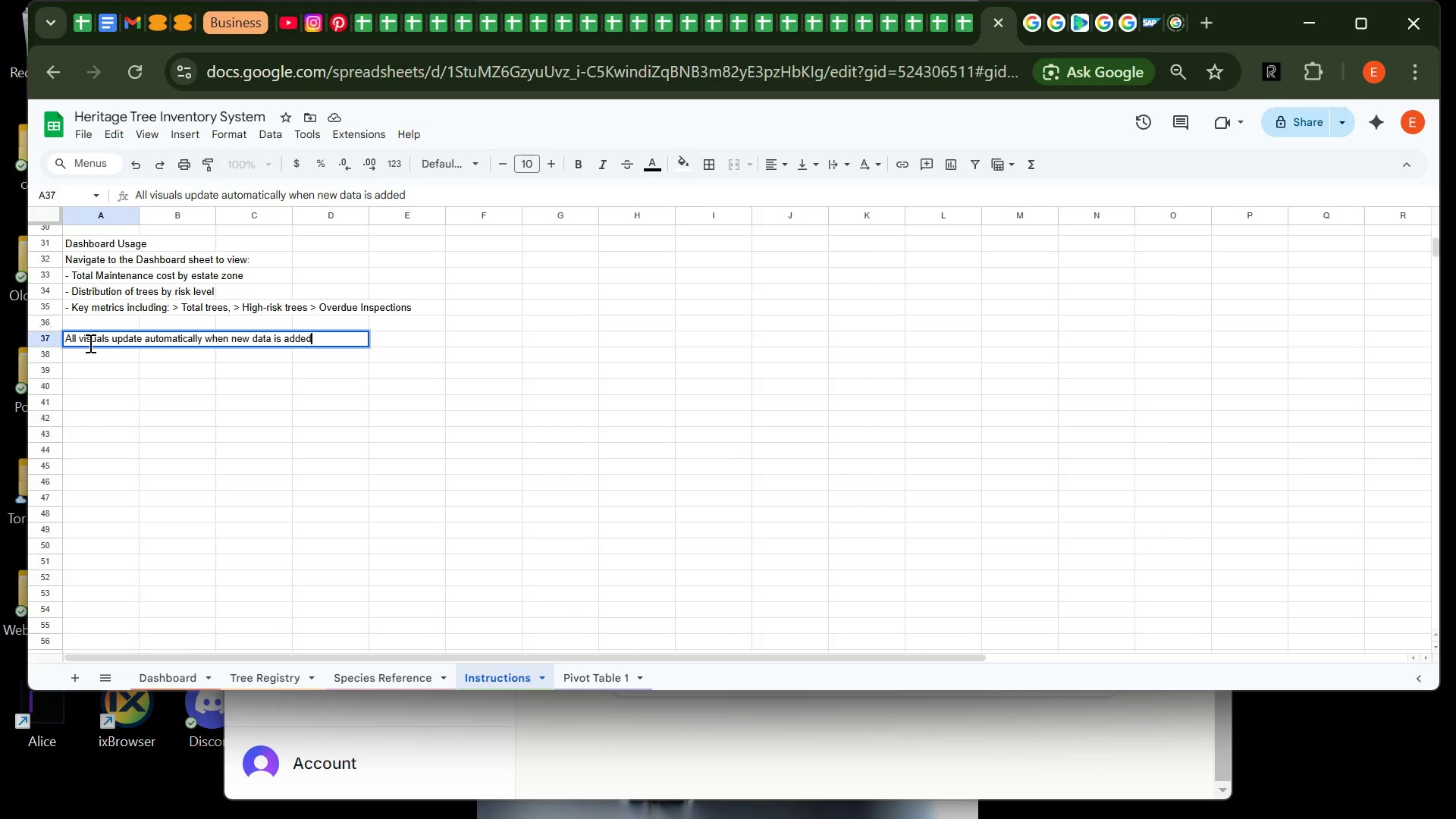 
key(Enter)
 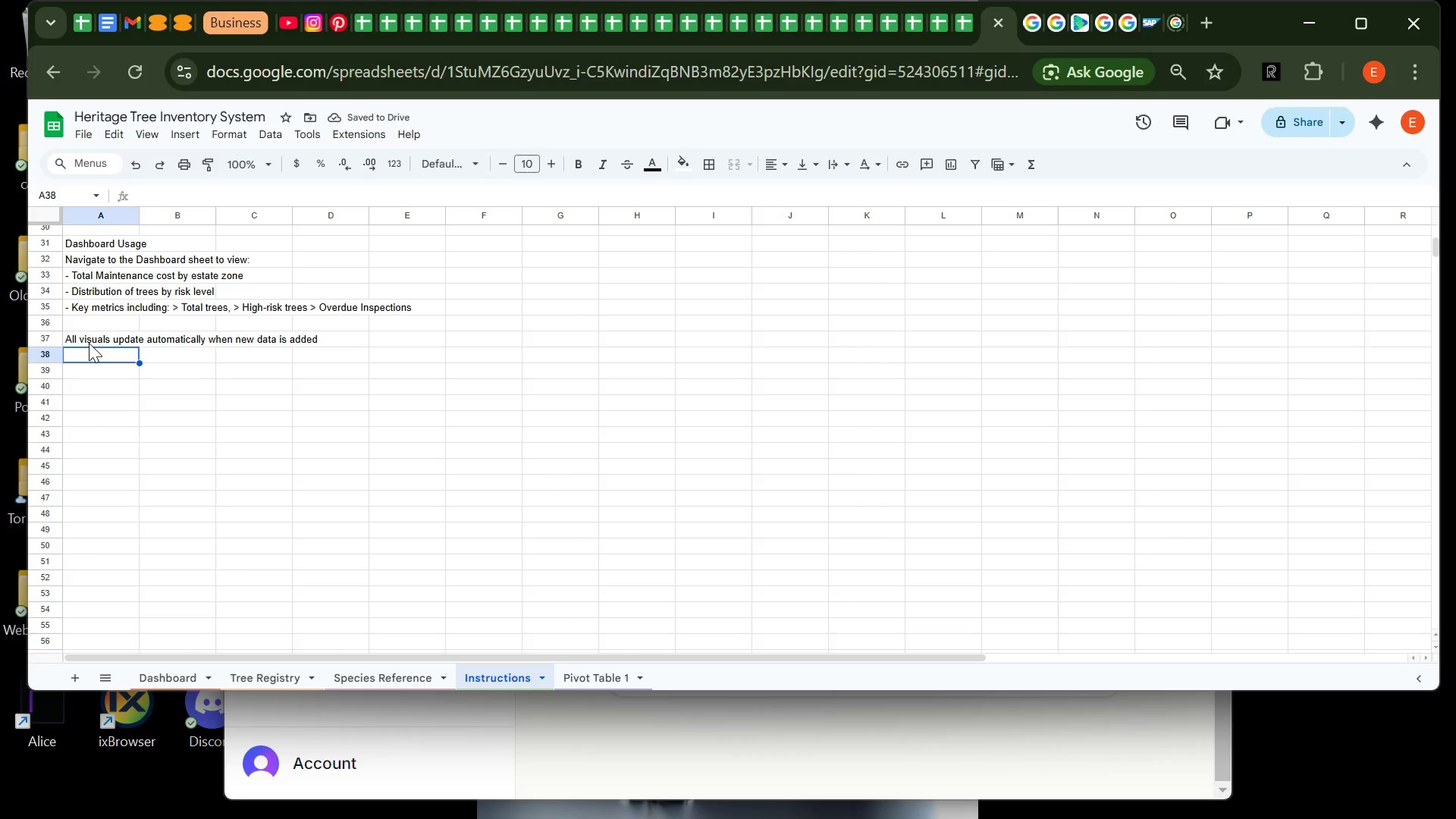 
type(1. Overdue Inspections)
 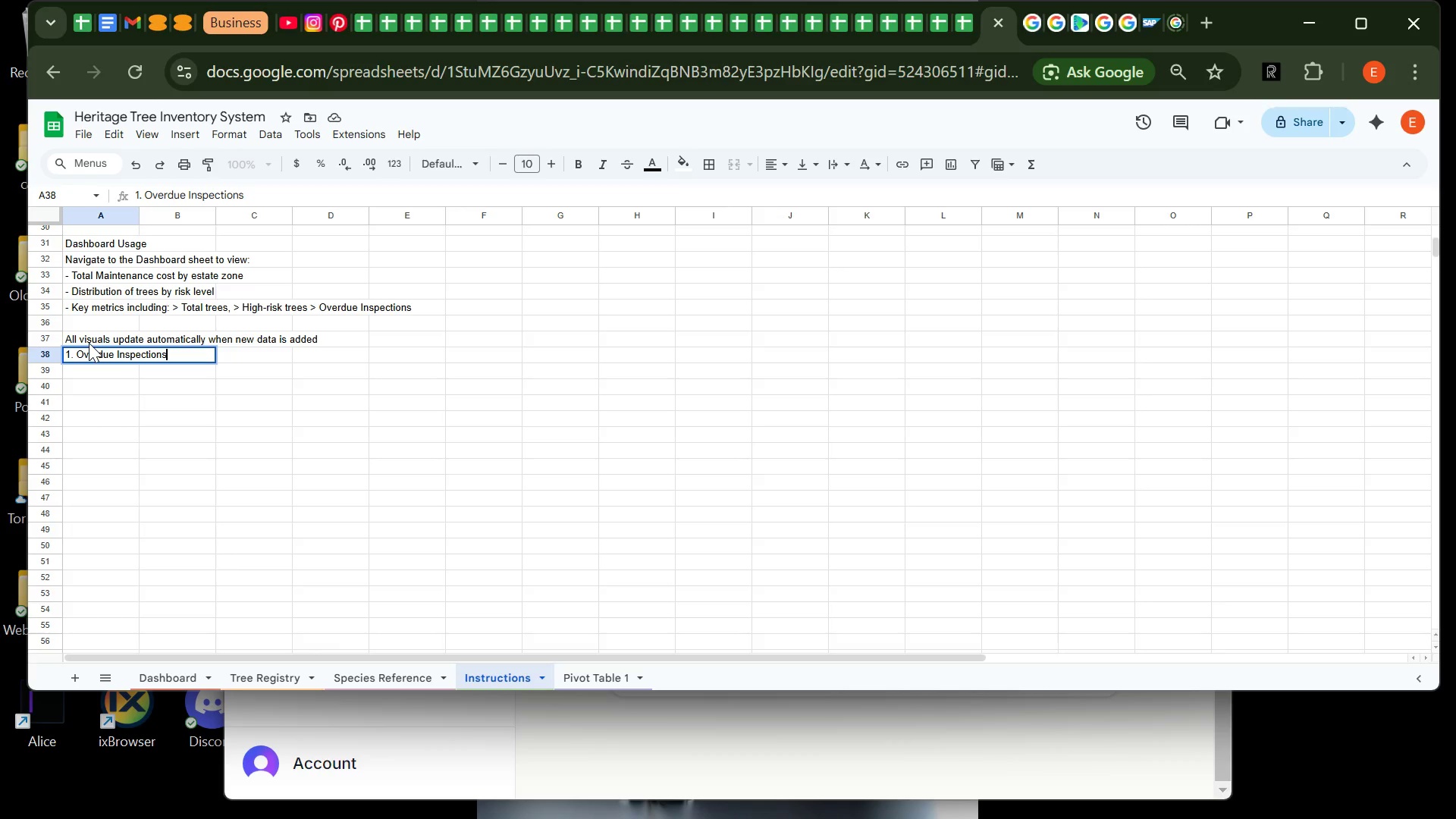 
key(Enter)
 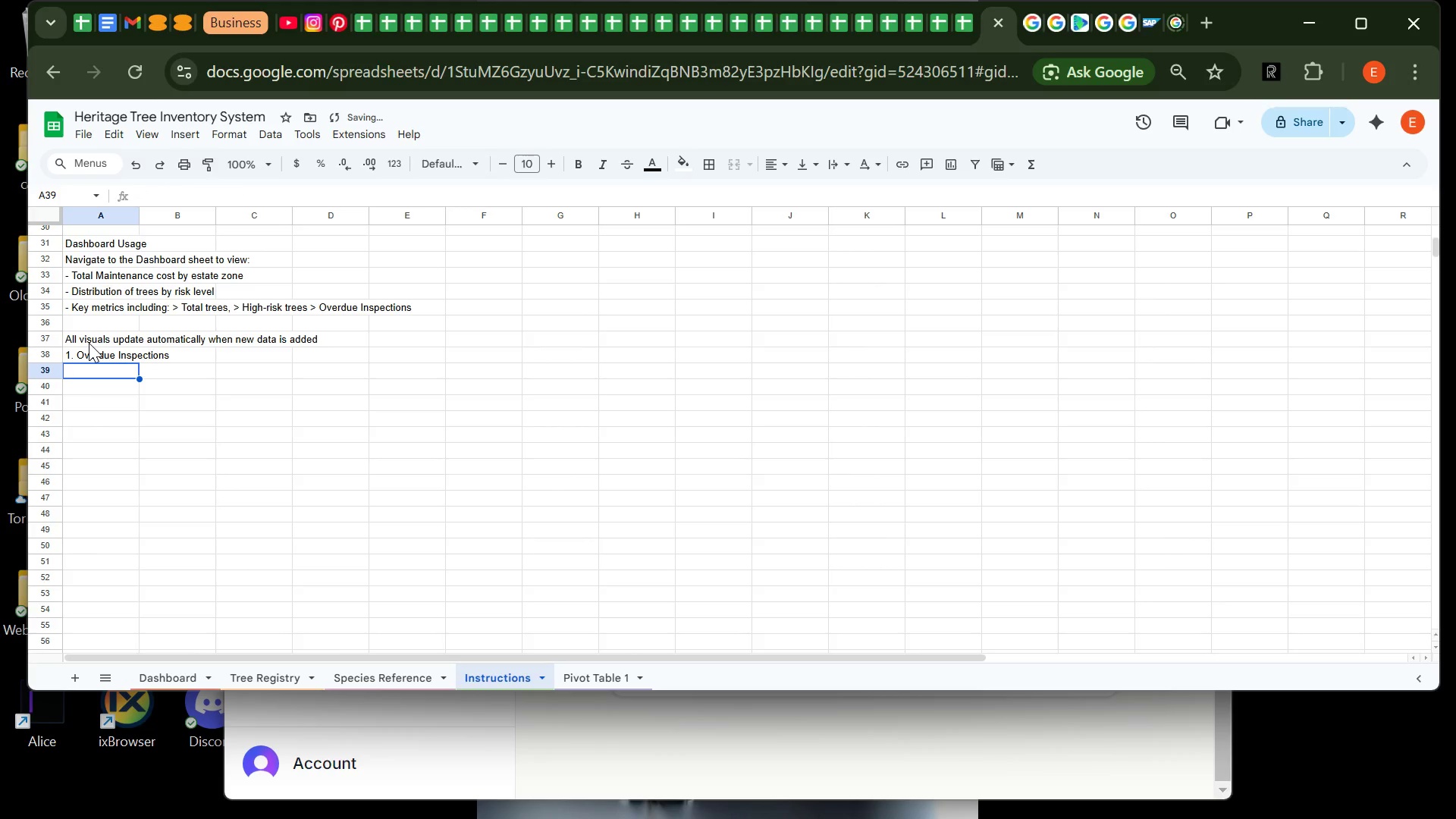 
type(Any tree not inspected within the last 18 months will b )
key(Backspace)
type(e highlighted automatically)
 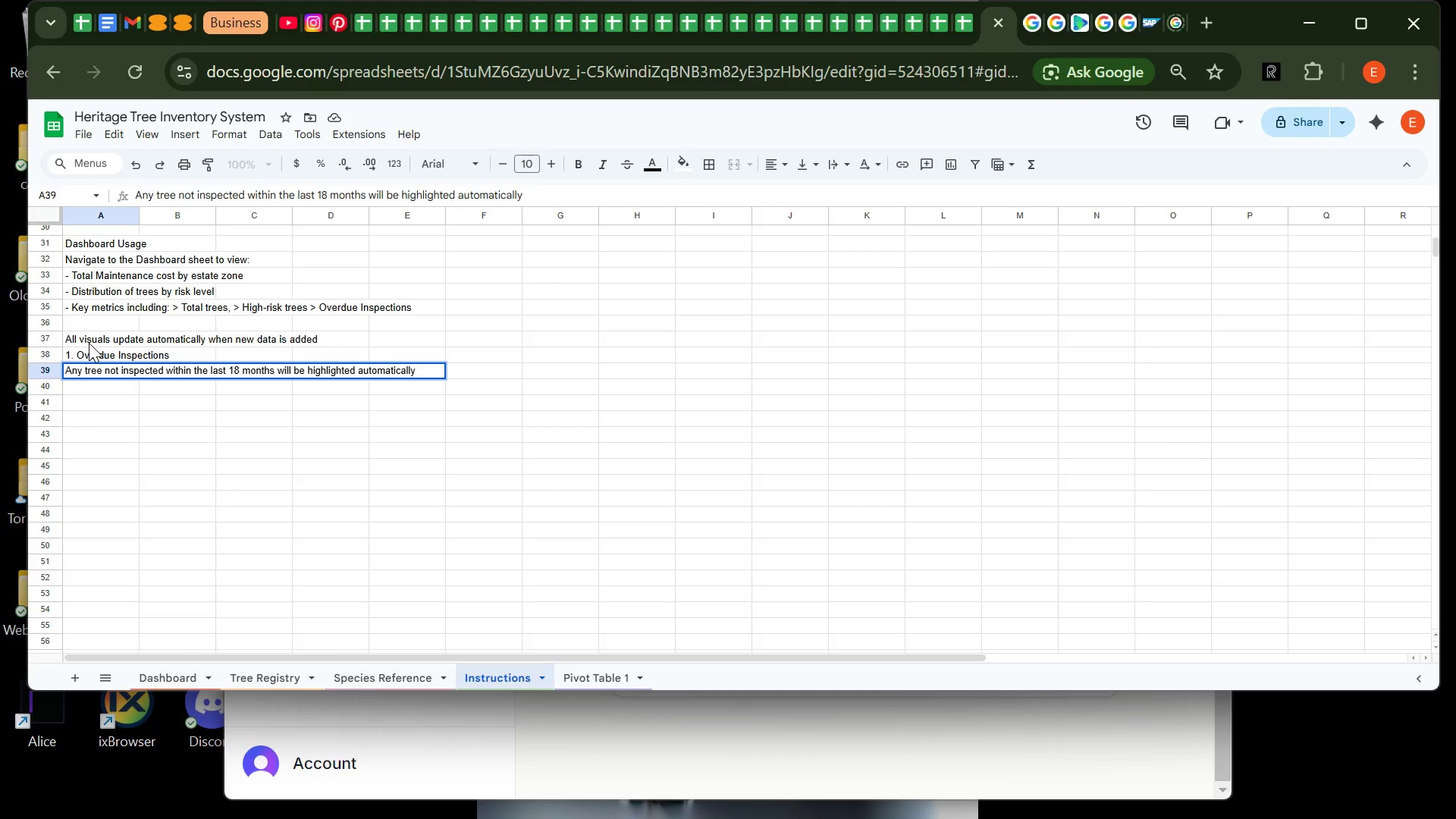 
key(Enter)
 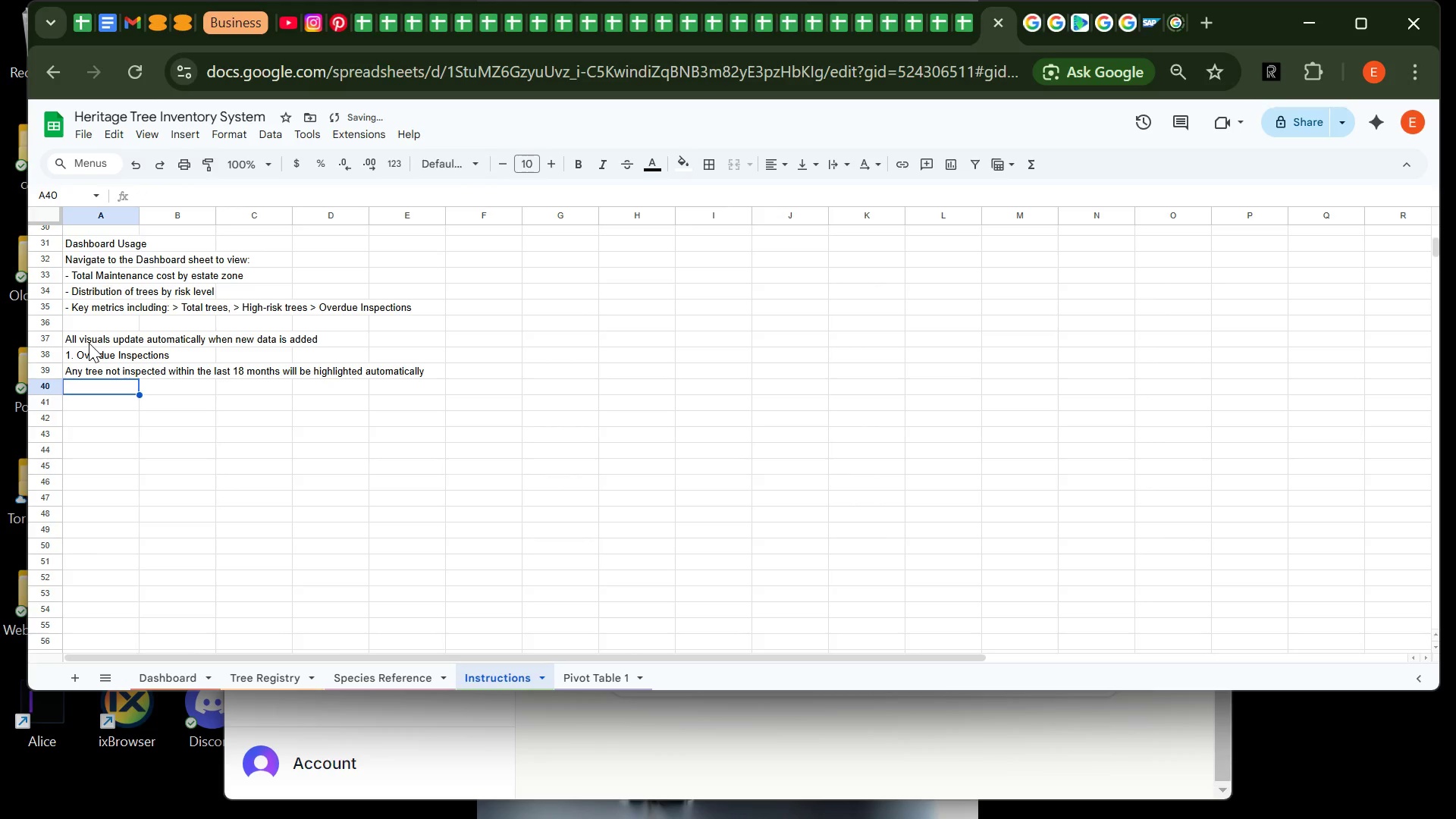 
type(2. Adding )
 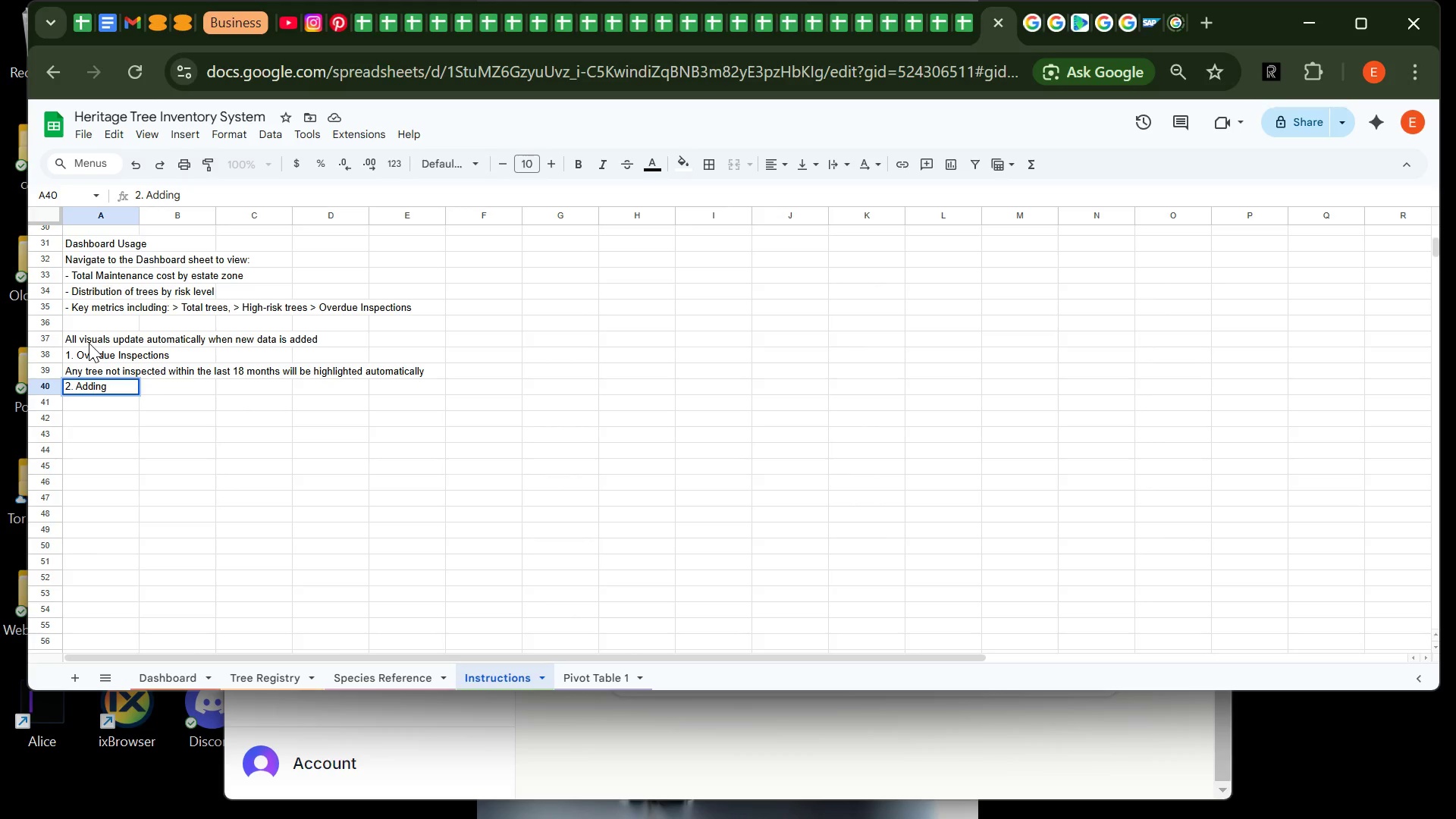 
wait(6.16)
 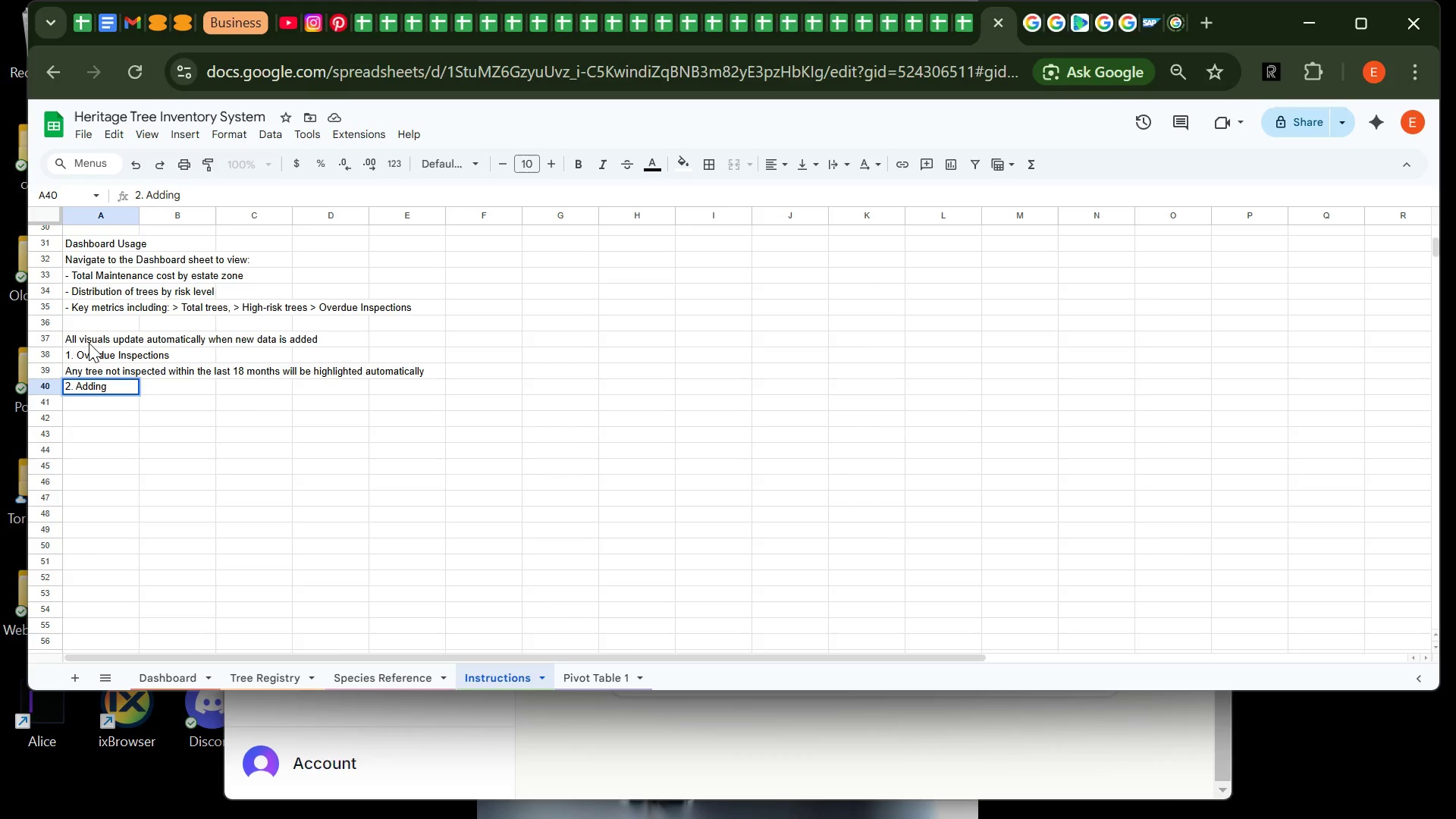 
type( New Data)
 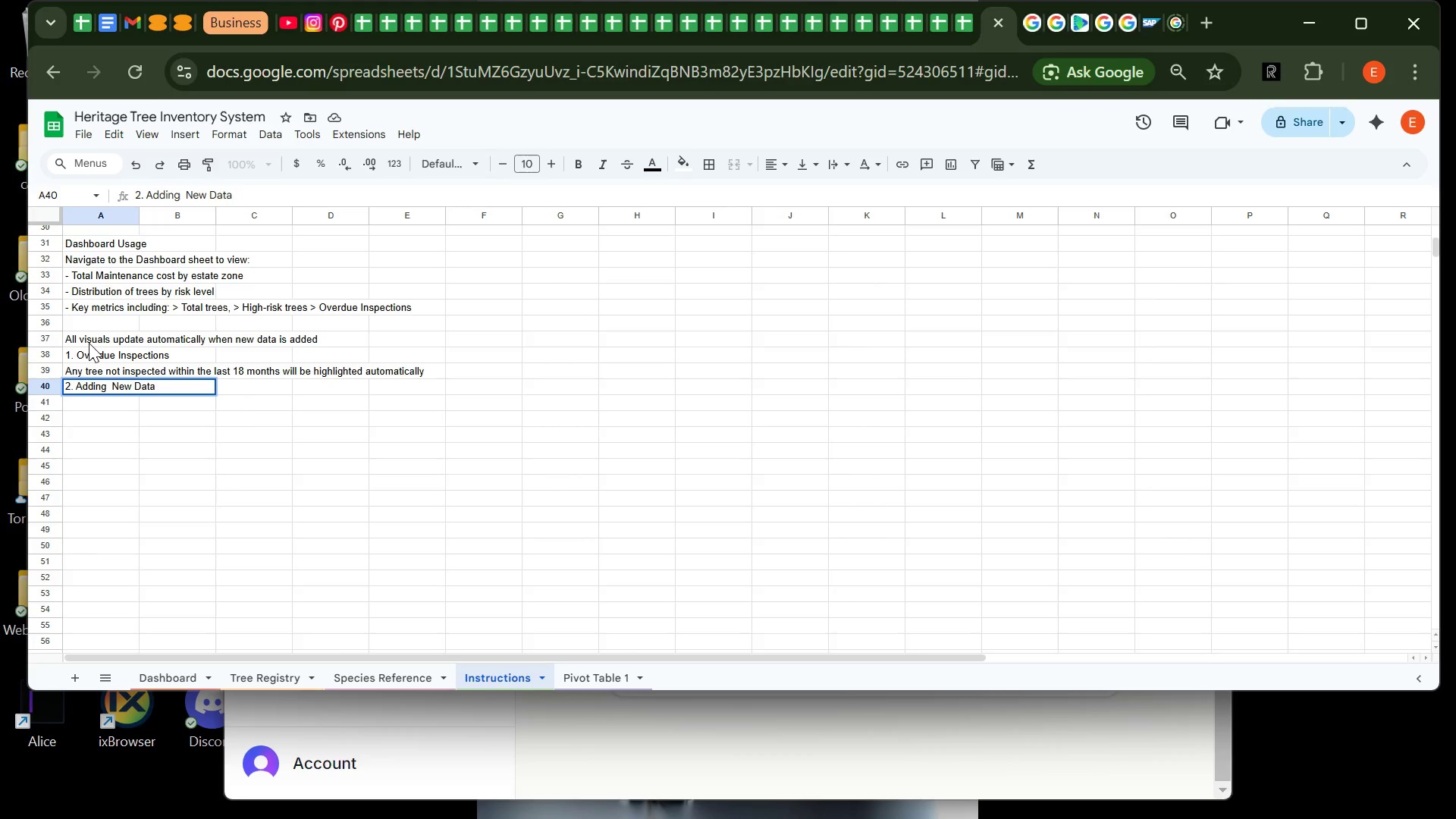 
key(Enter)
 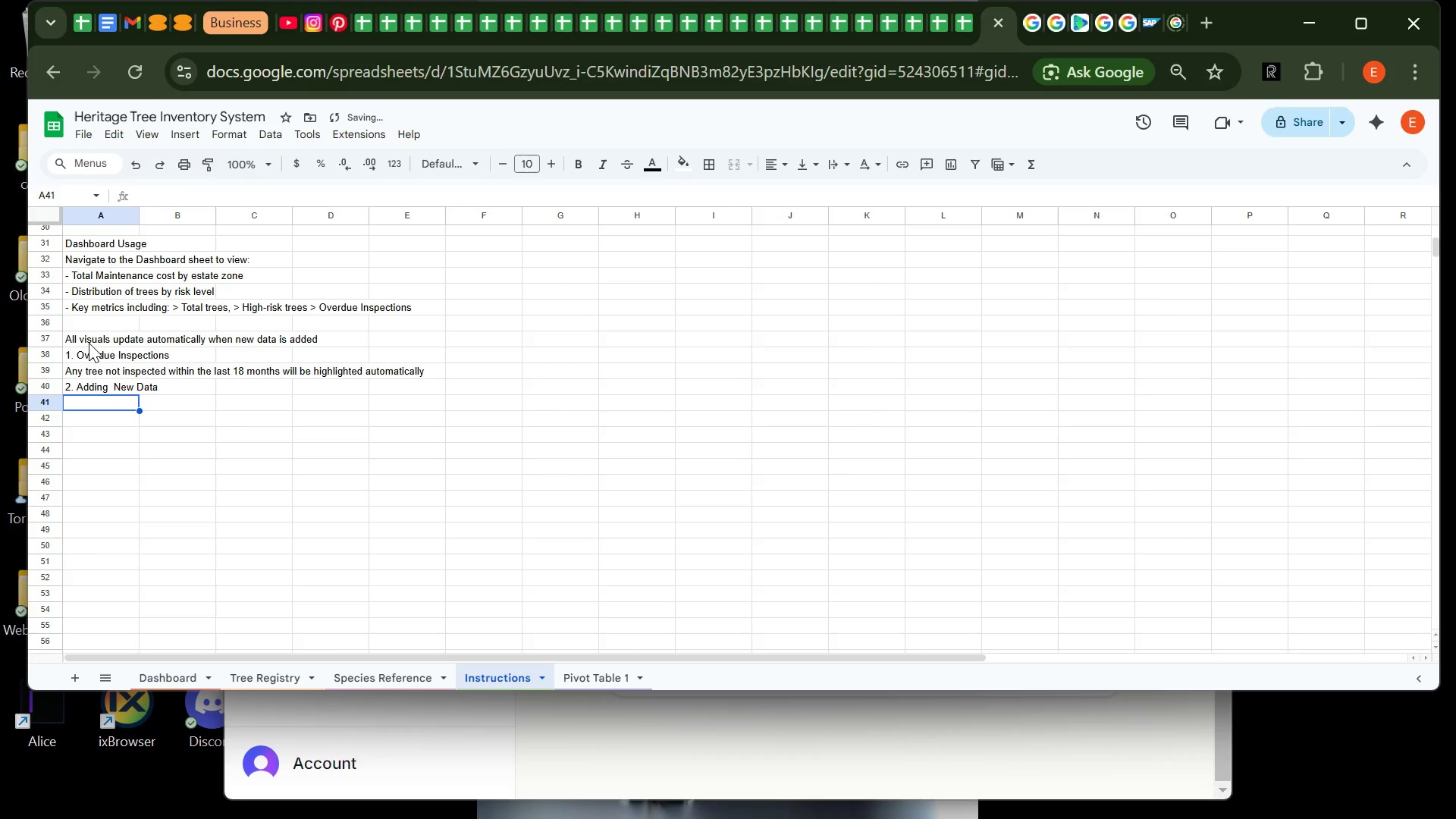 
type(To add a new tree: - E)
key(Backspace)
key(Backspace)
 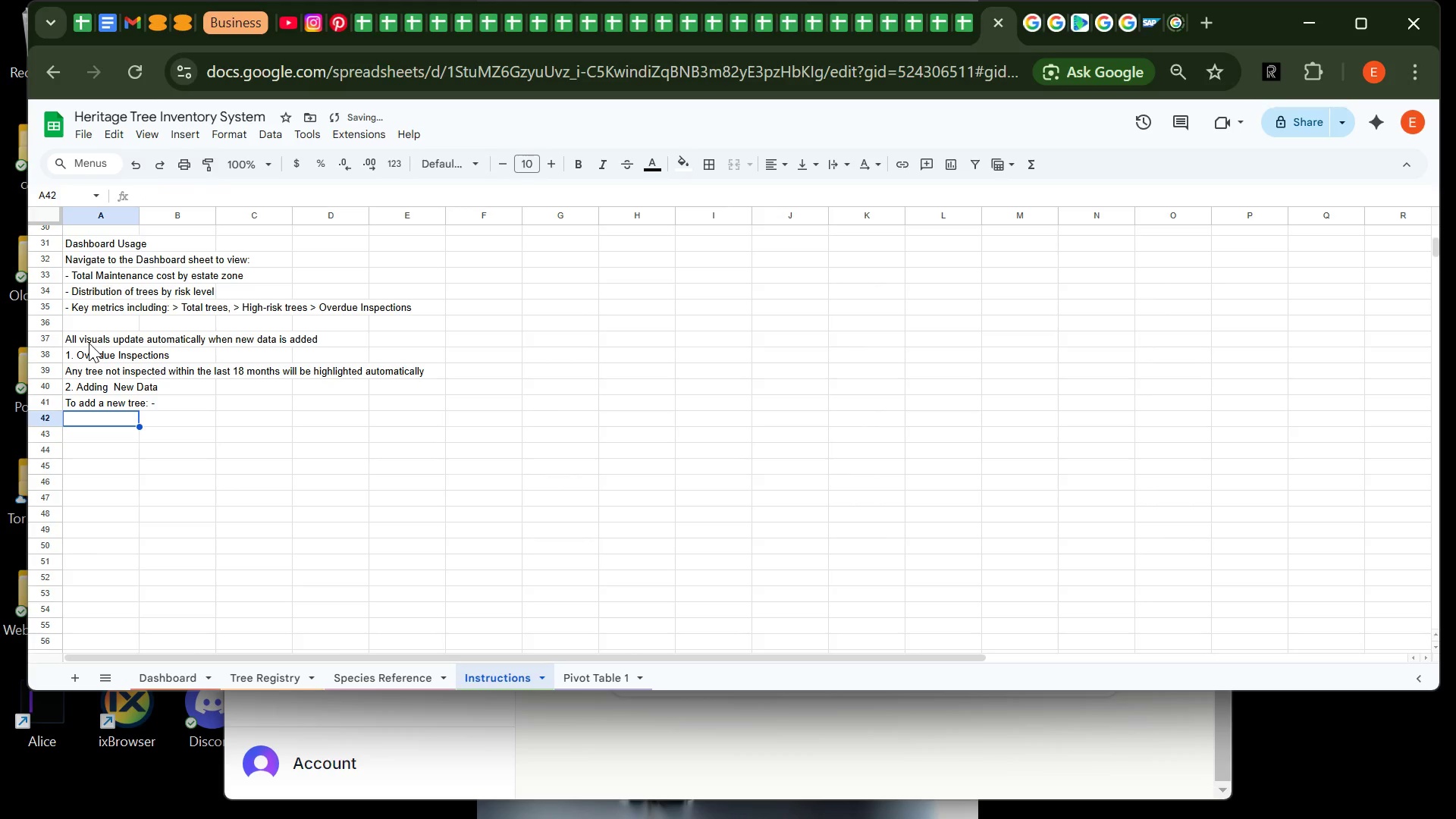 
 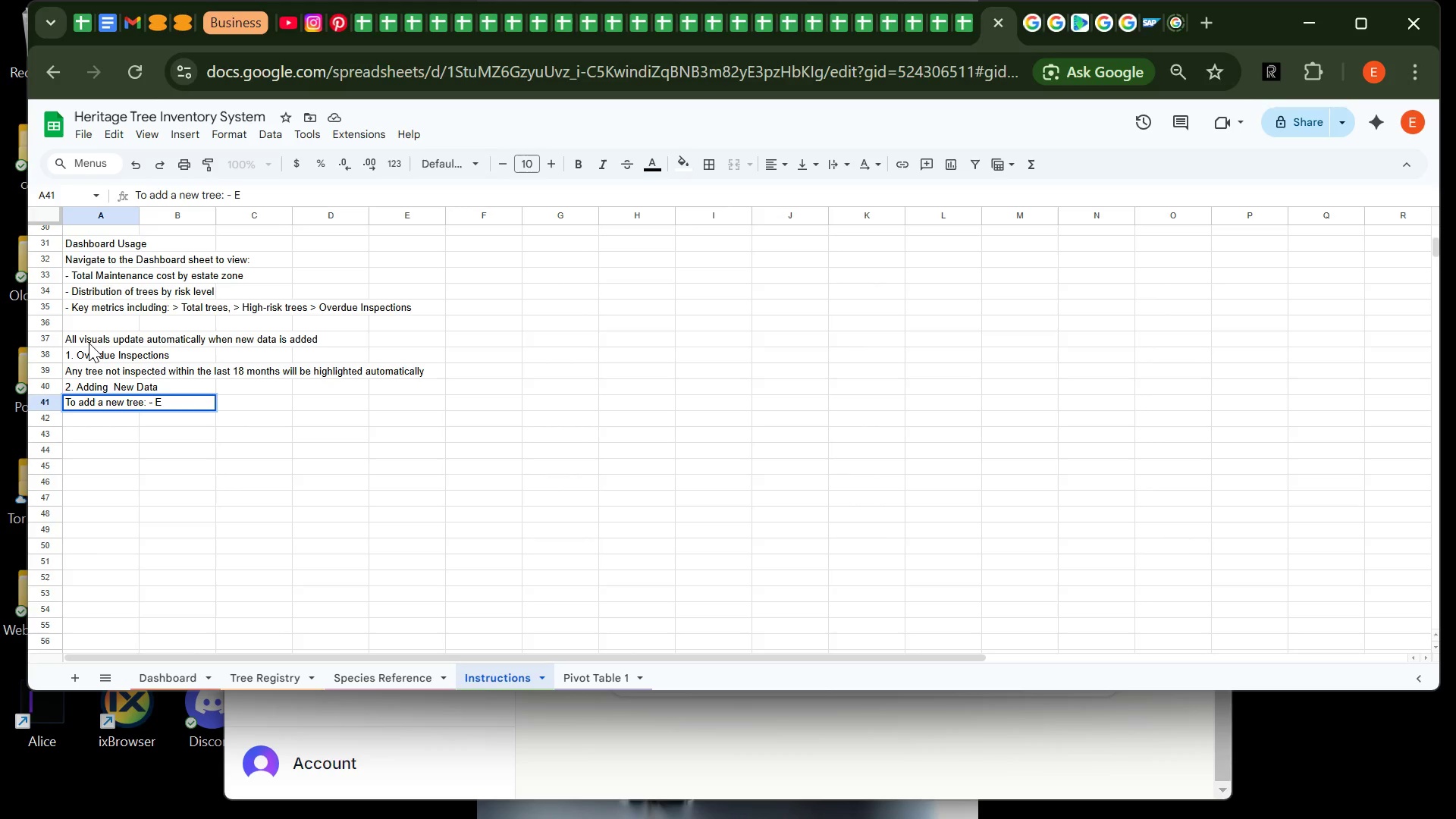 
key(Enter)
 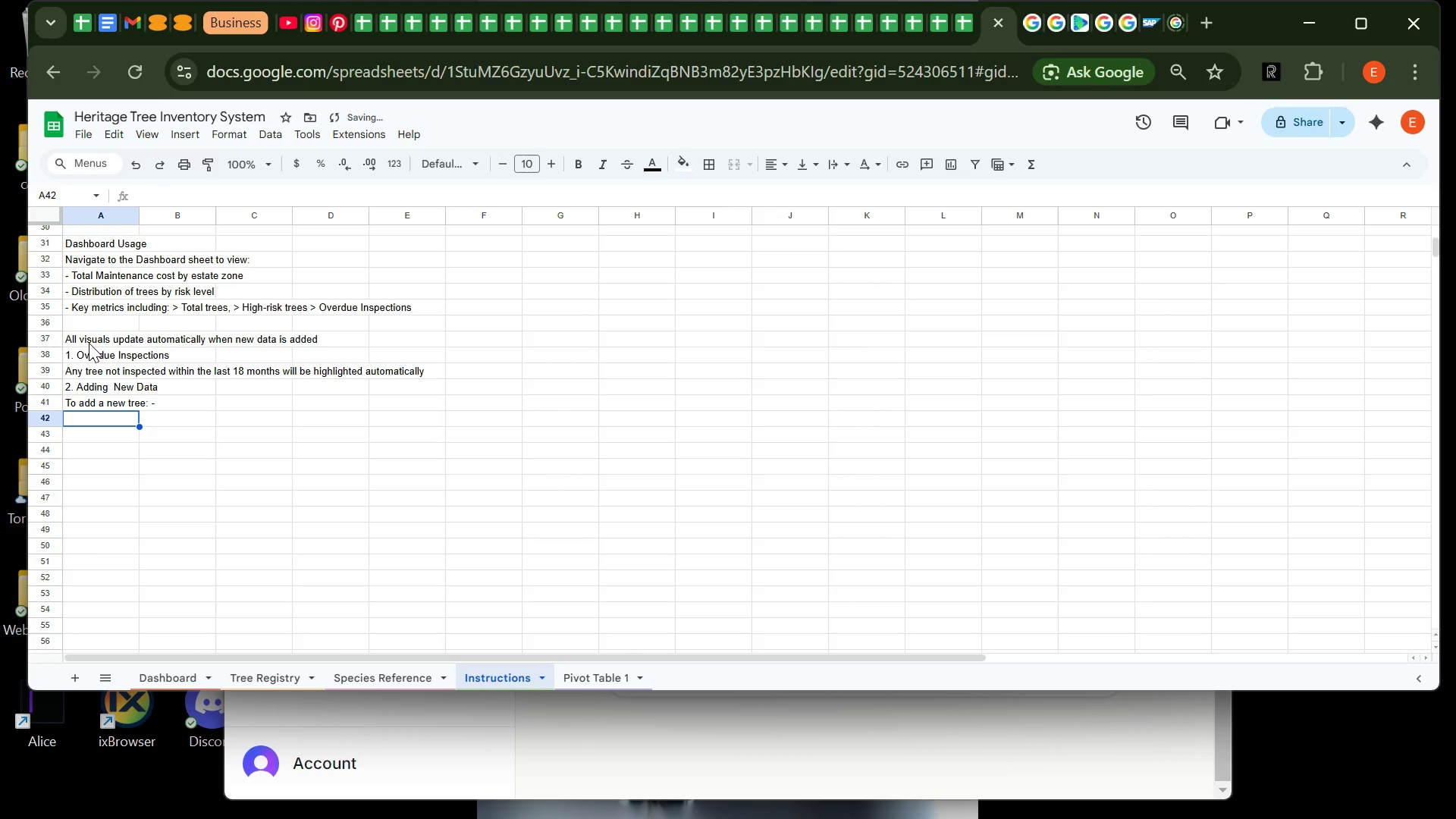 
type(-Enter data in the next empty row in Tree Registry)
 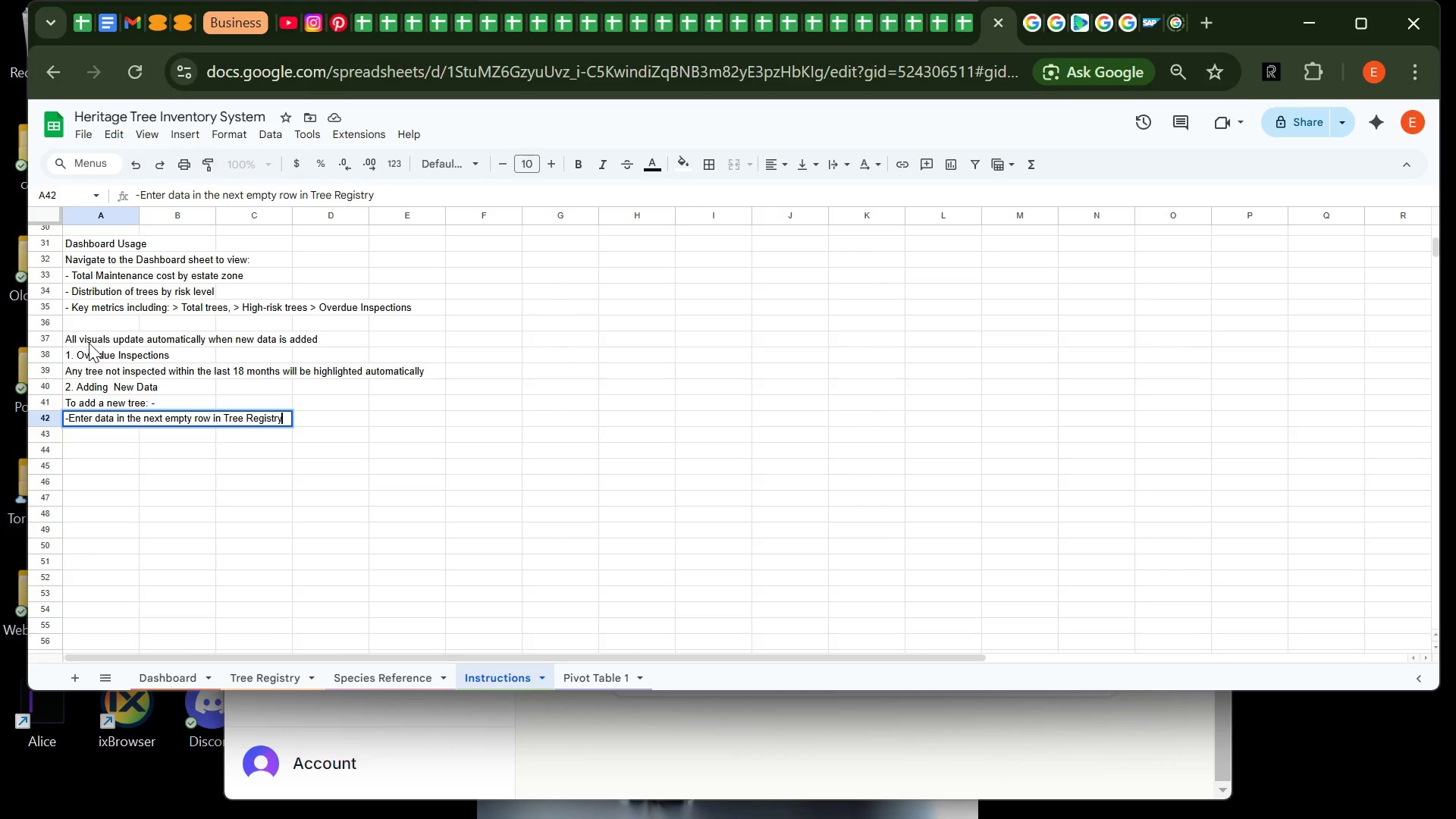 
key(Enter)
 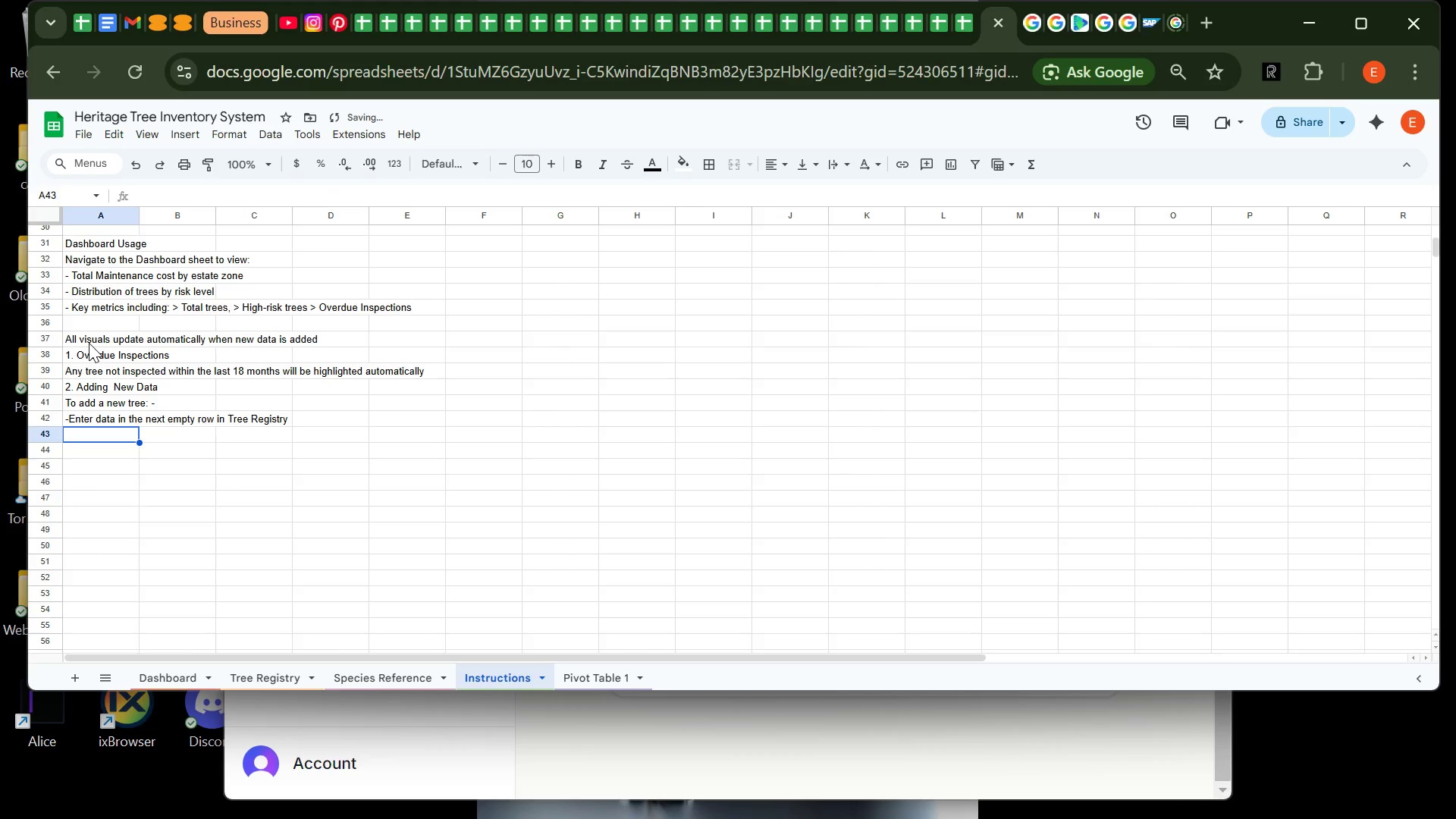 
type(- Ensure data )
key(Backspace)
key(Backspace)
key(Backspace)
key(Backspace)
key(Backspace)
type(all required fields are filled)
 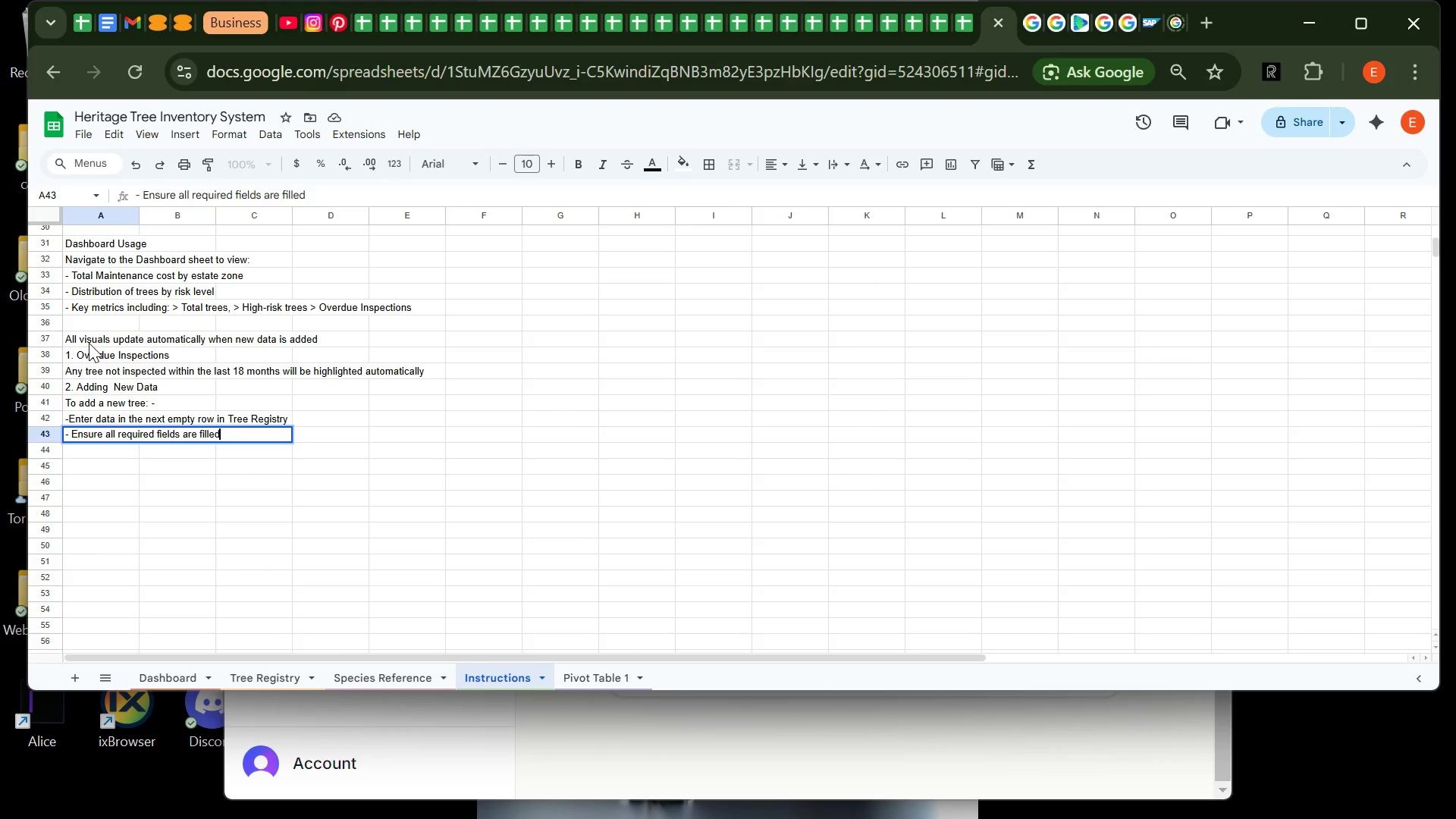 
key(Enter)
 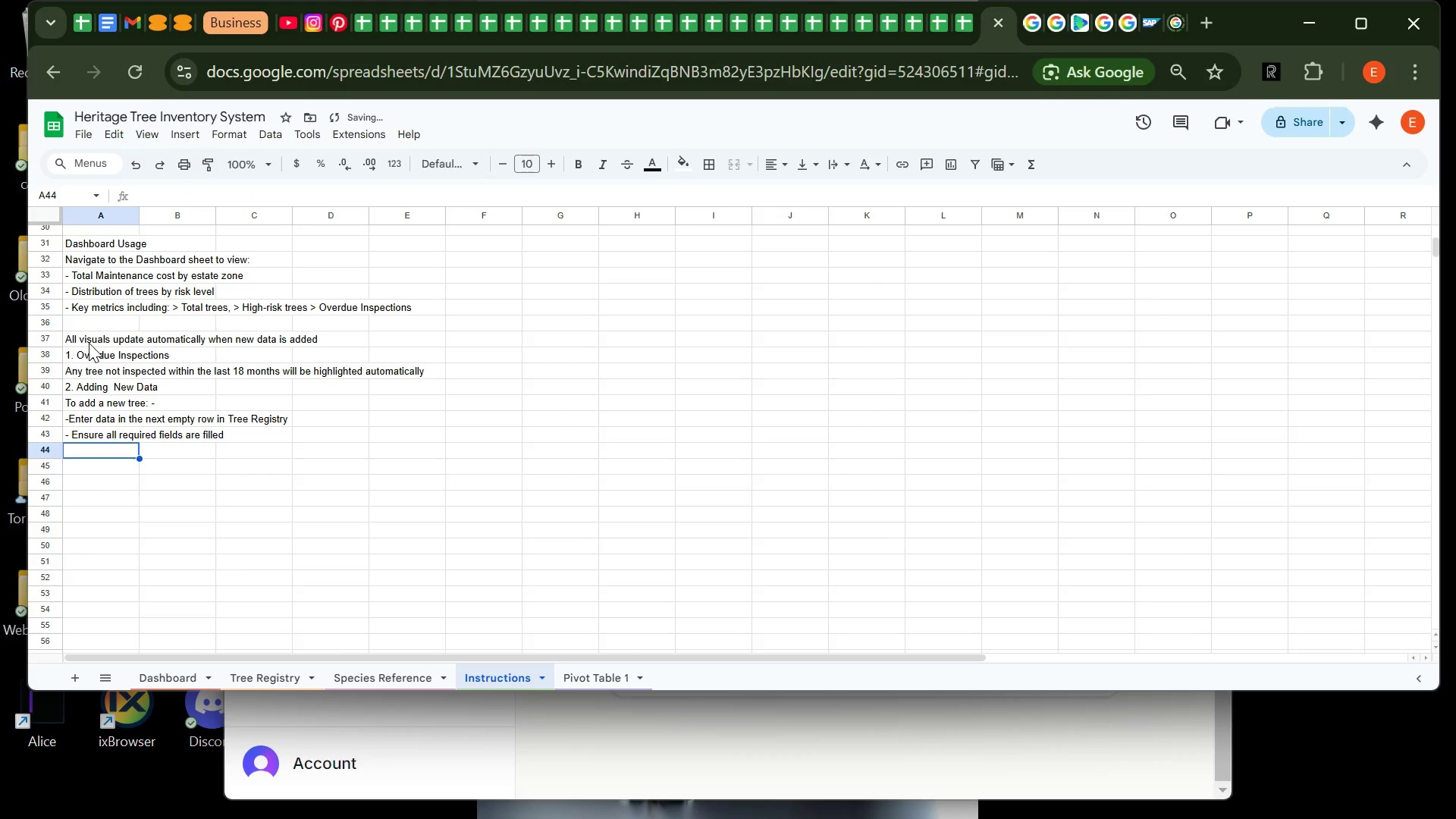 
type(- Dashboard will update automatically)
 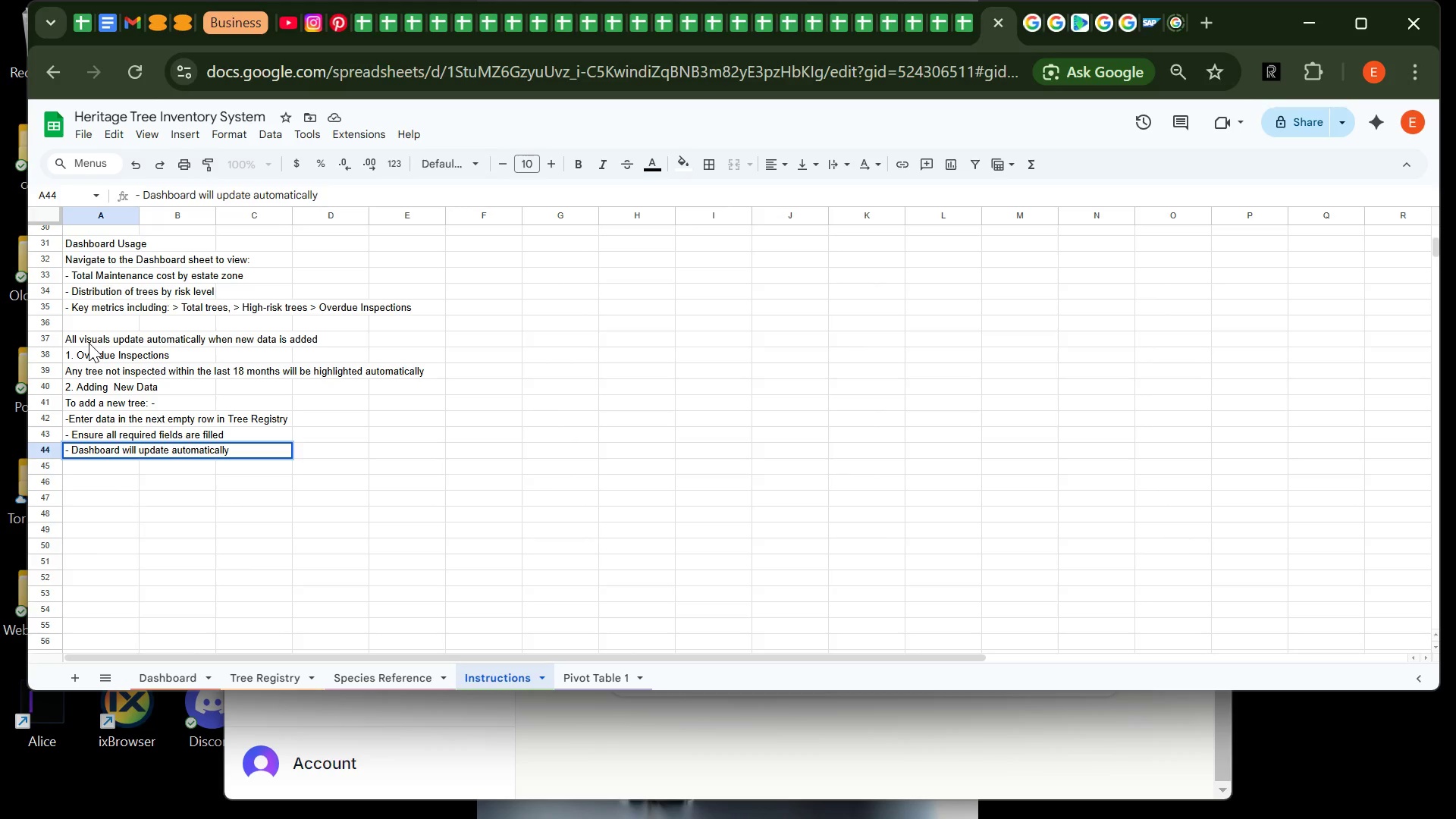 
key(Enter)
 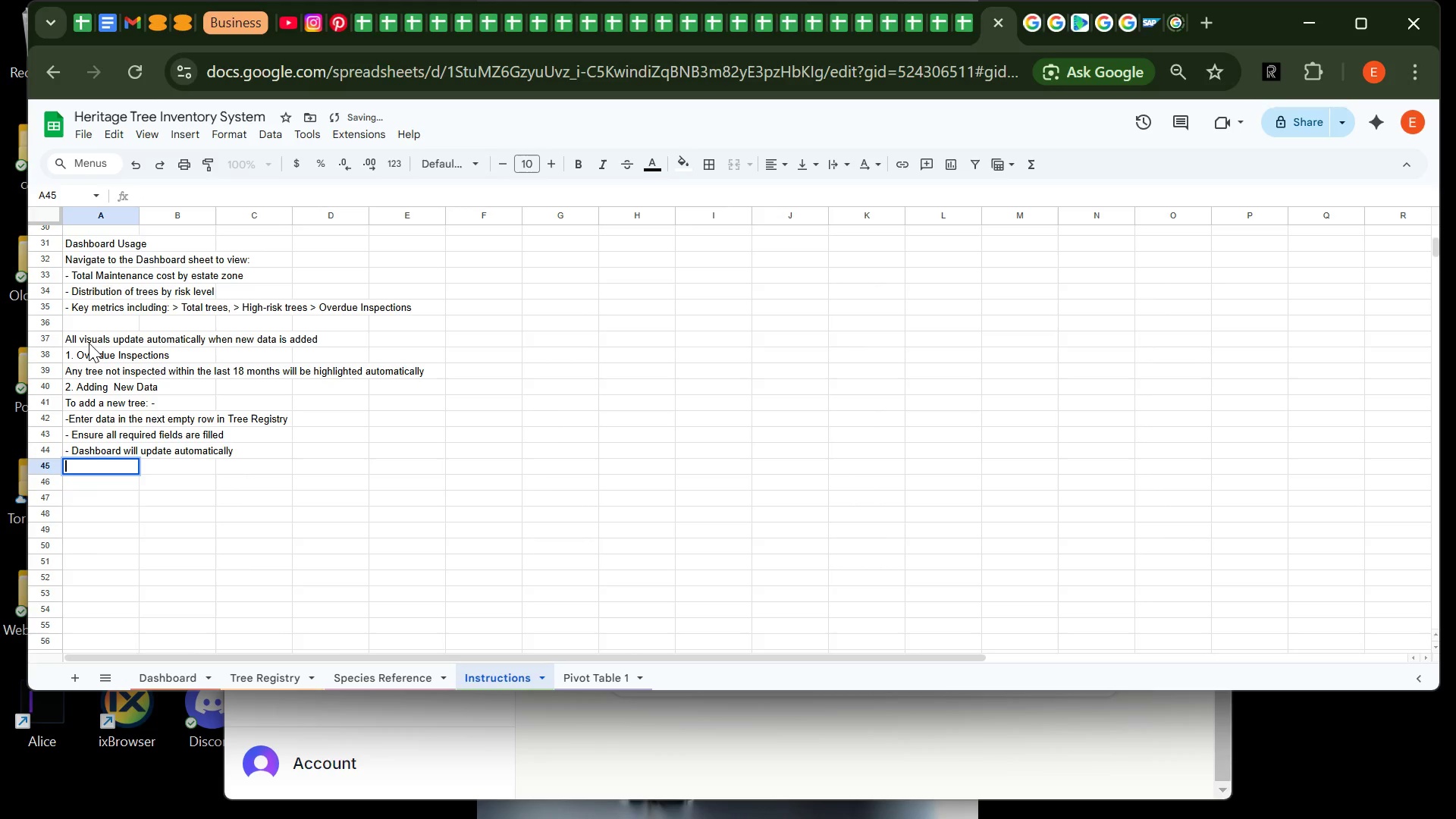 
key(Enter)
 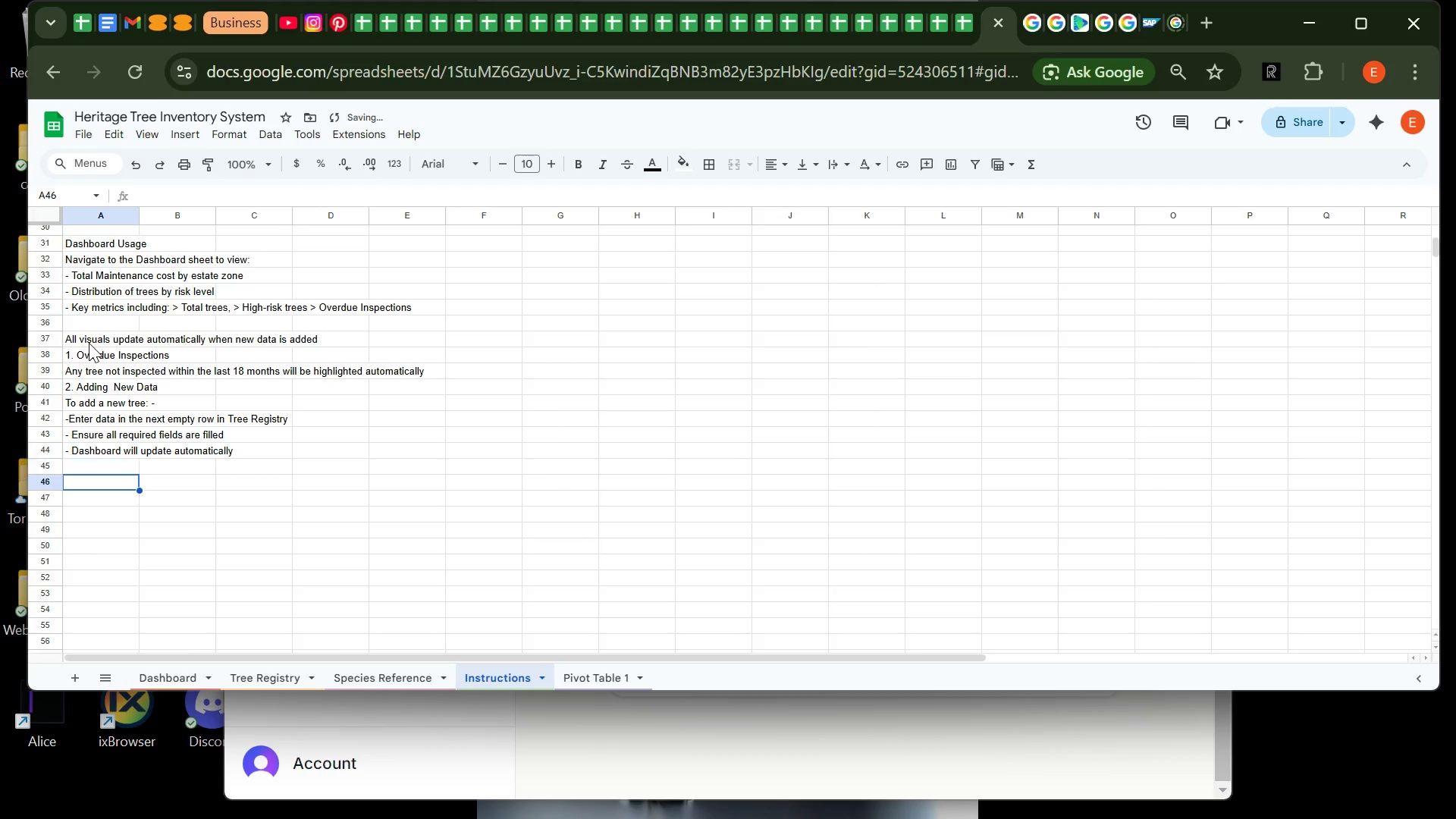 
key(Enter)
 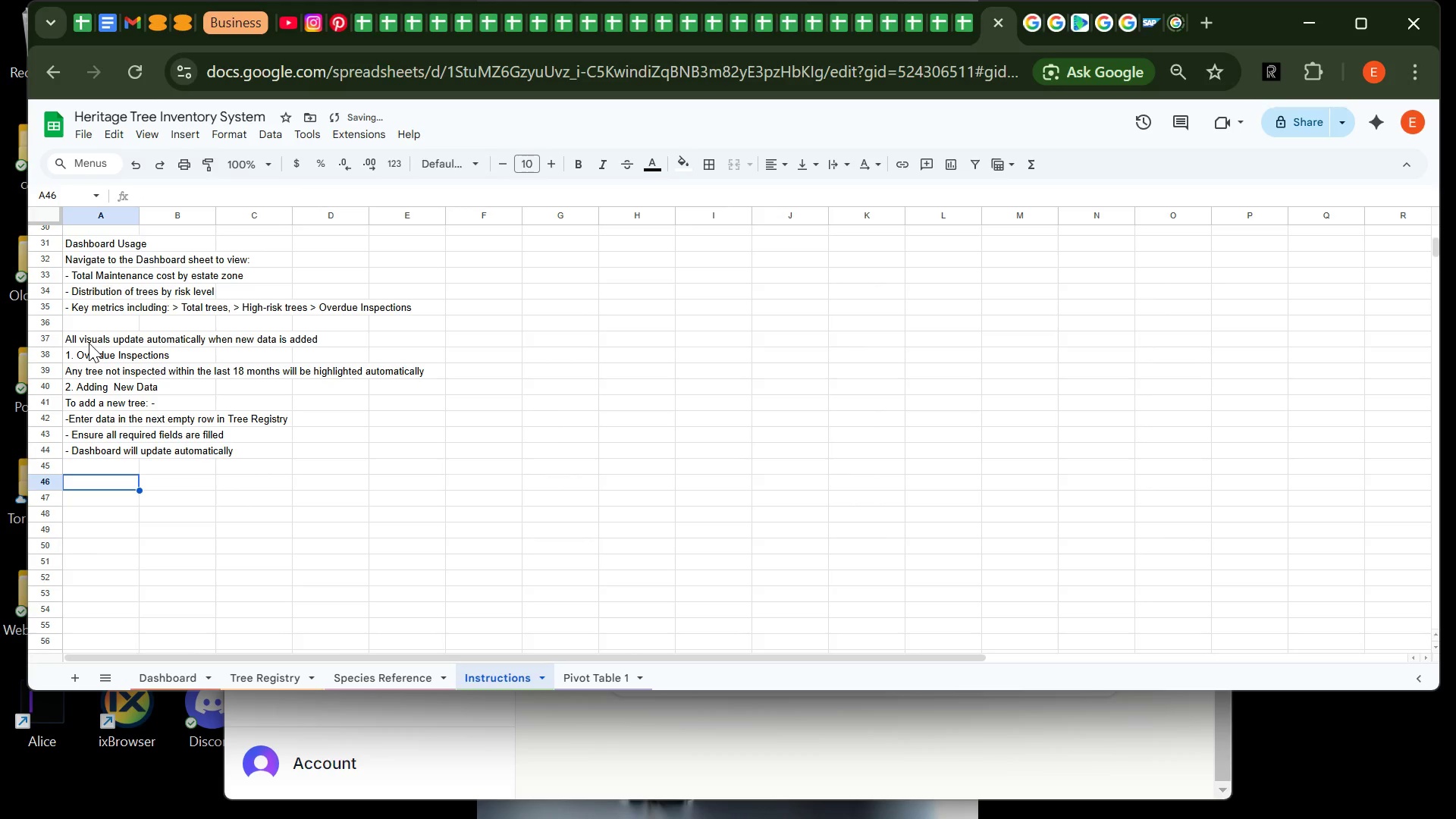 
type(Notes)
 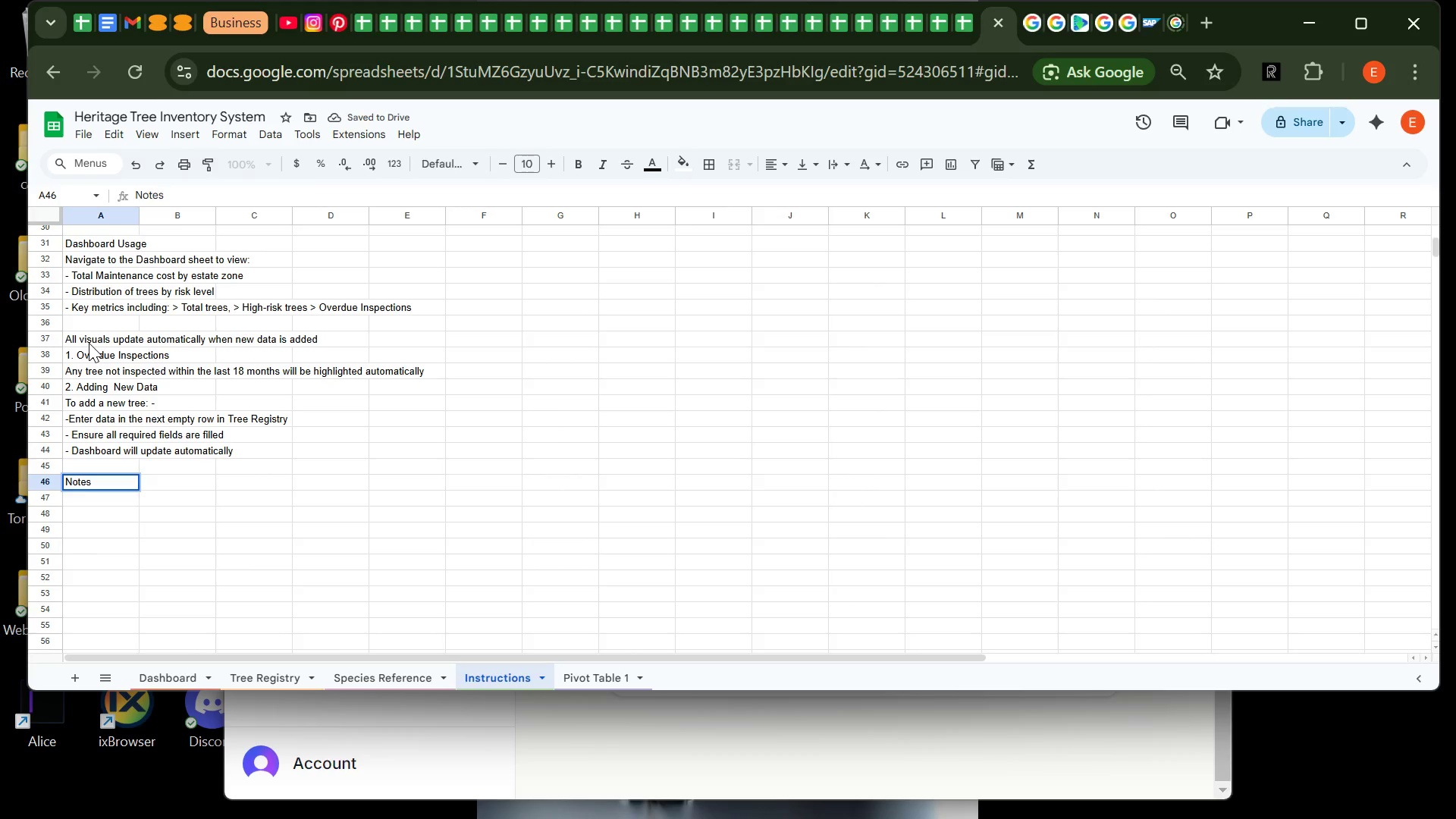 
key(Enter)
 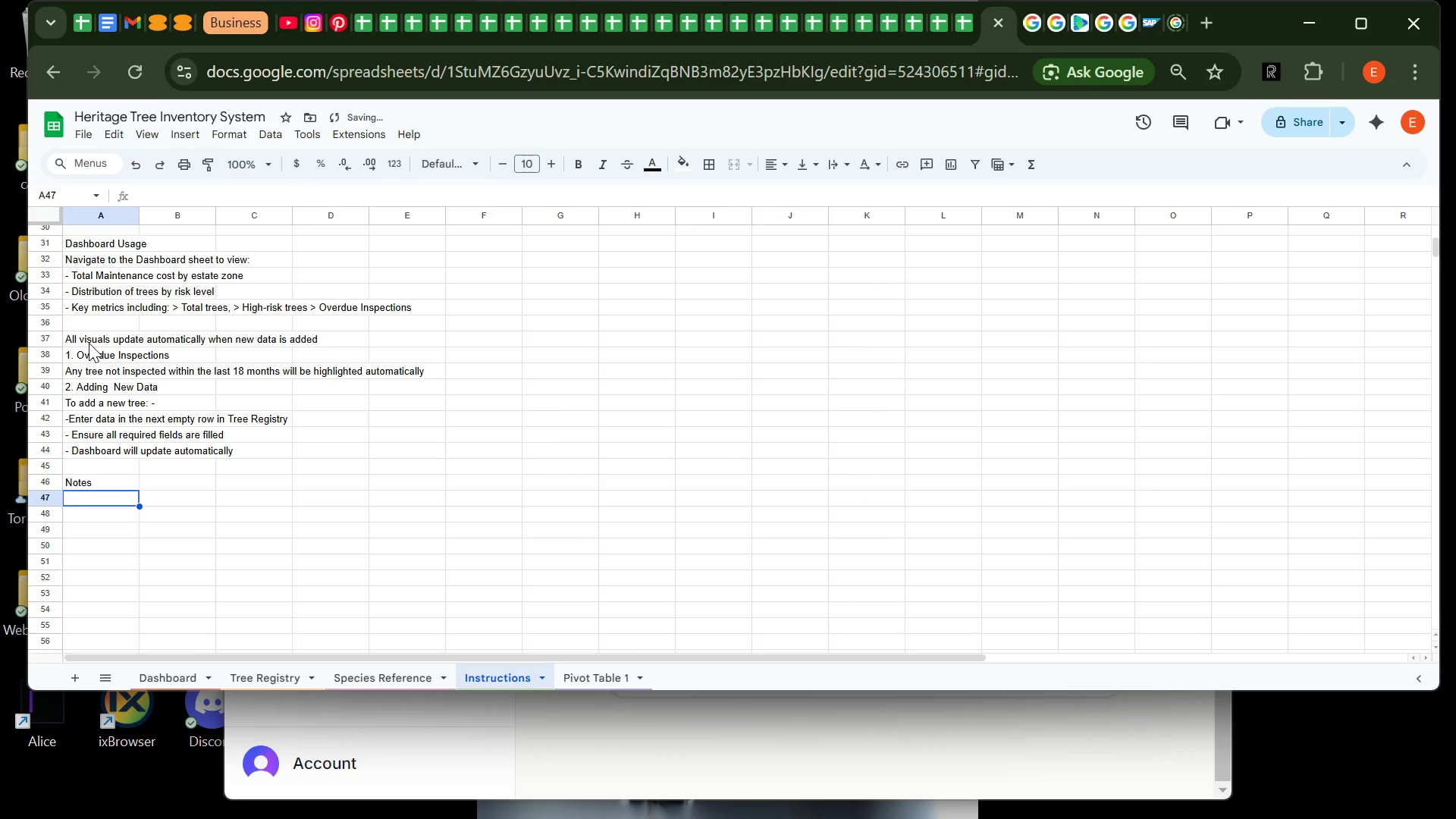 
type(- d)
key(Backspace)
type(Do not modify the Specied )
key(Backspace)
key(Backspace)
type(S )
key(Backspace)
key(Backspace)
type(s Reference sheet (hidden f)
key(Backspace)
key(Backspace)
key(Backspace)
key(Backspace)
key(Backspace)
key(Backspace)
key(Backspace)
key(Backspace)
key(Backspace)
 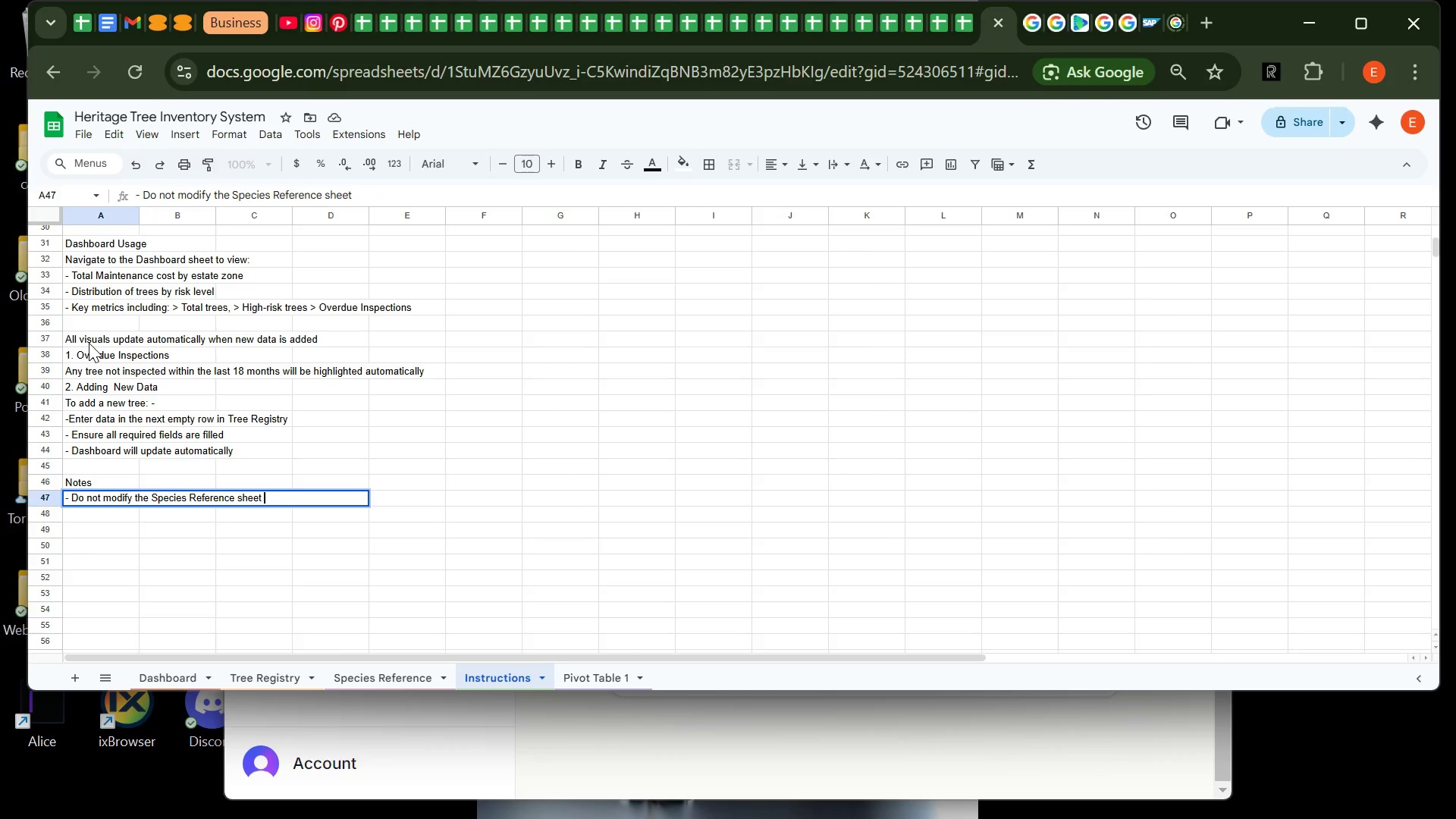 
key(Enter)
 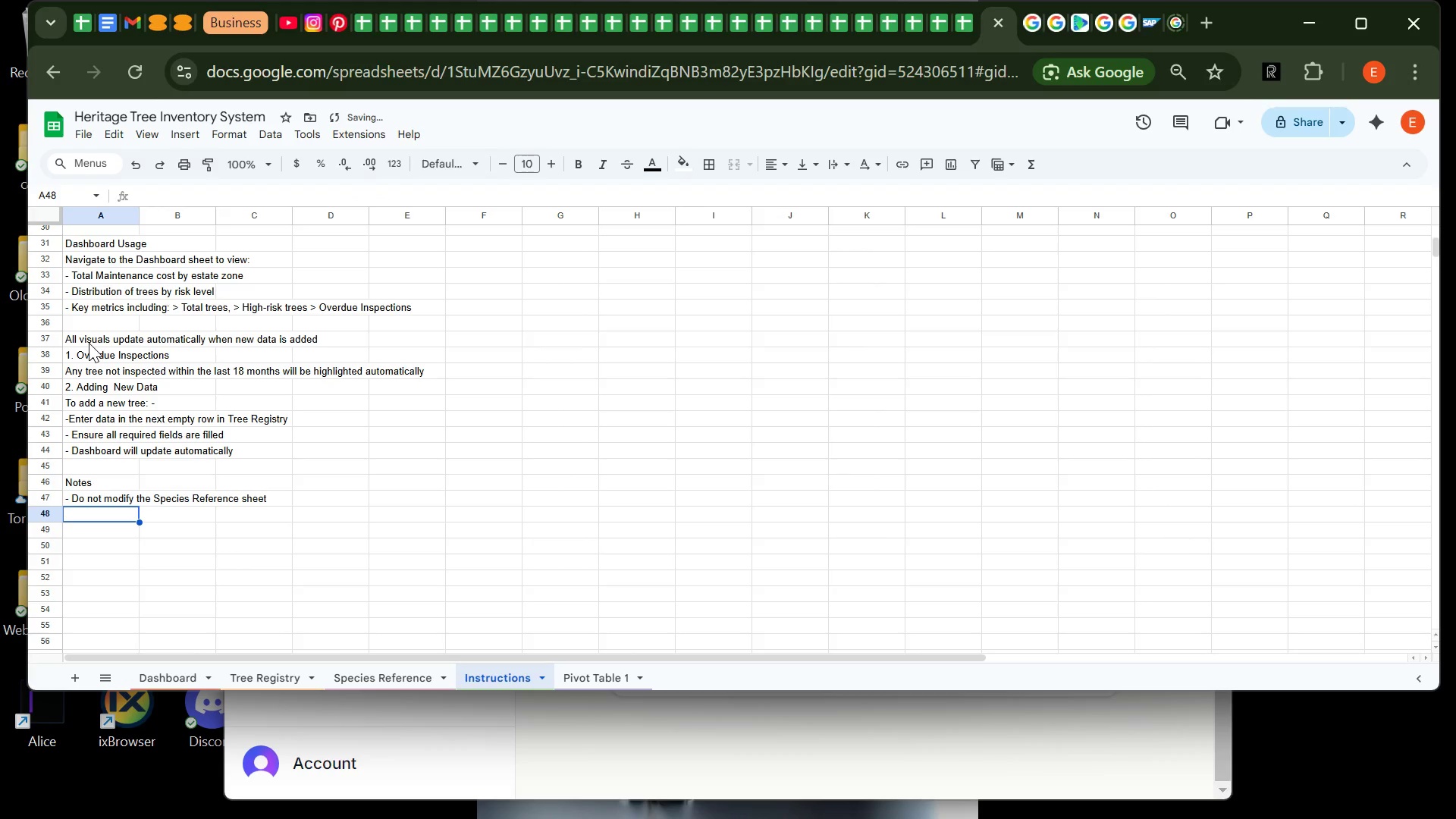 
type(- Do not overwrite formulas in clacula)
key(Backspace)
key(Backspace)
key(Backspace)
key(Backspace)
key(Backspace)
key(Backspace)
type(alculated columns)
 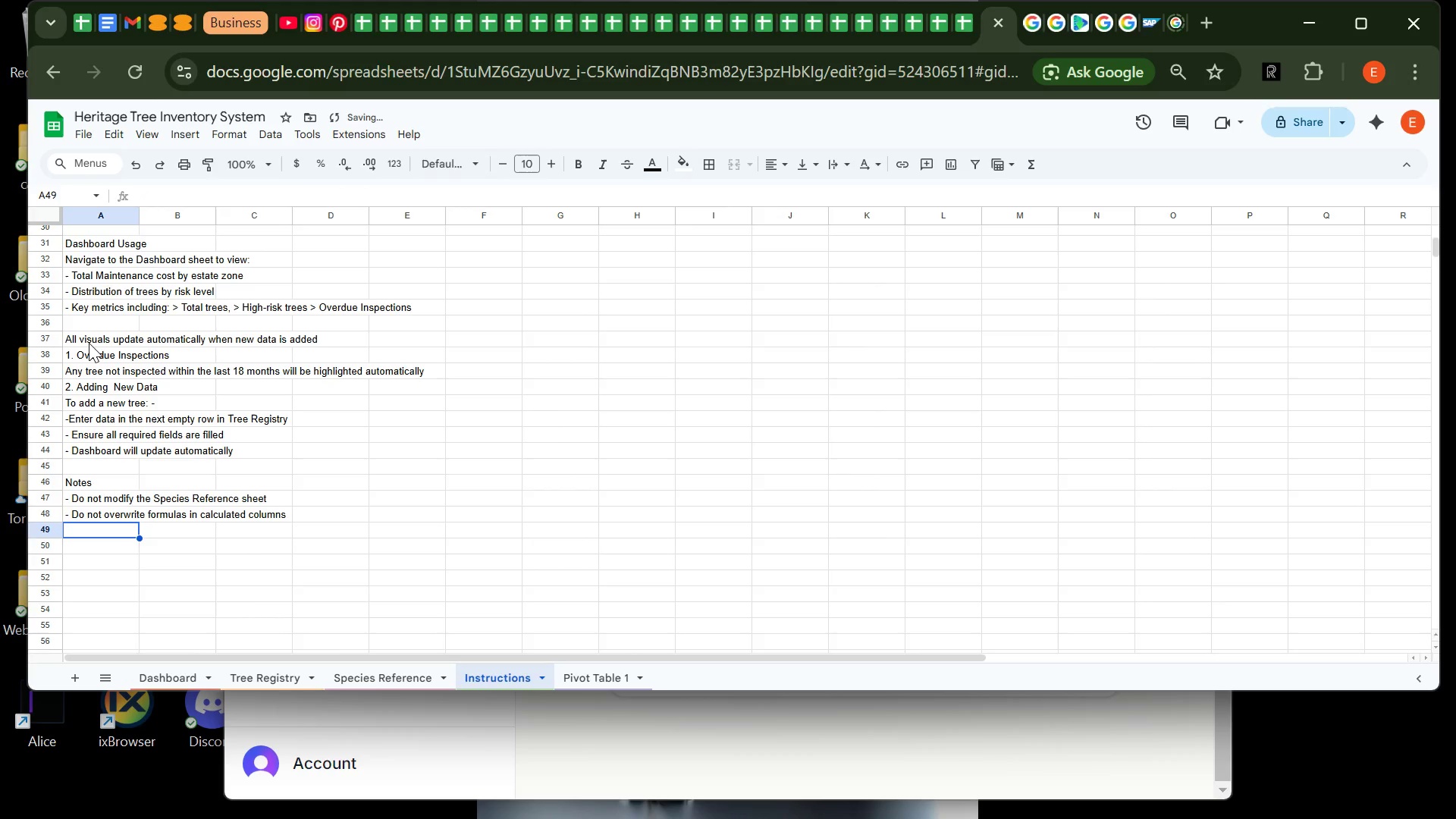 
key(Enter)
 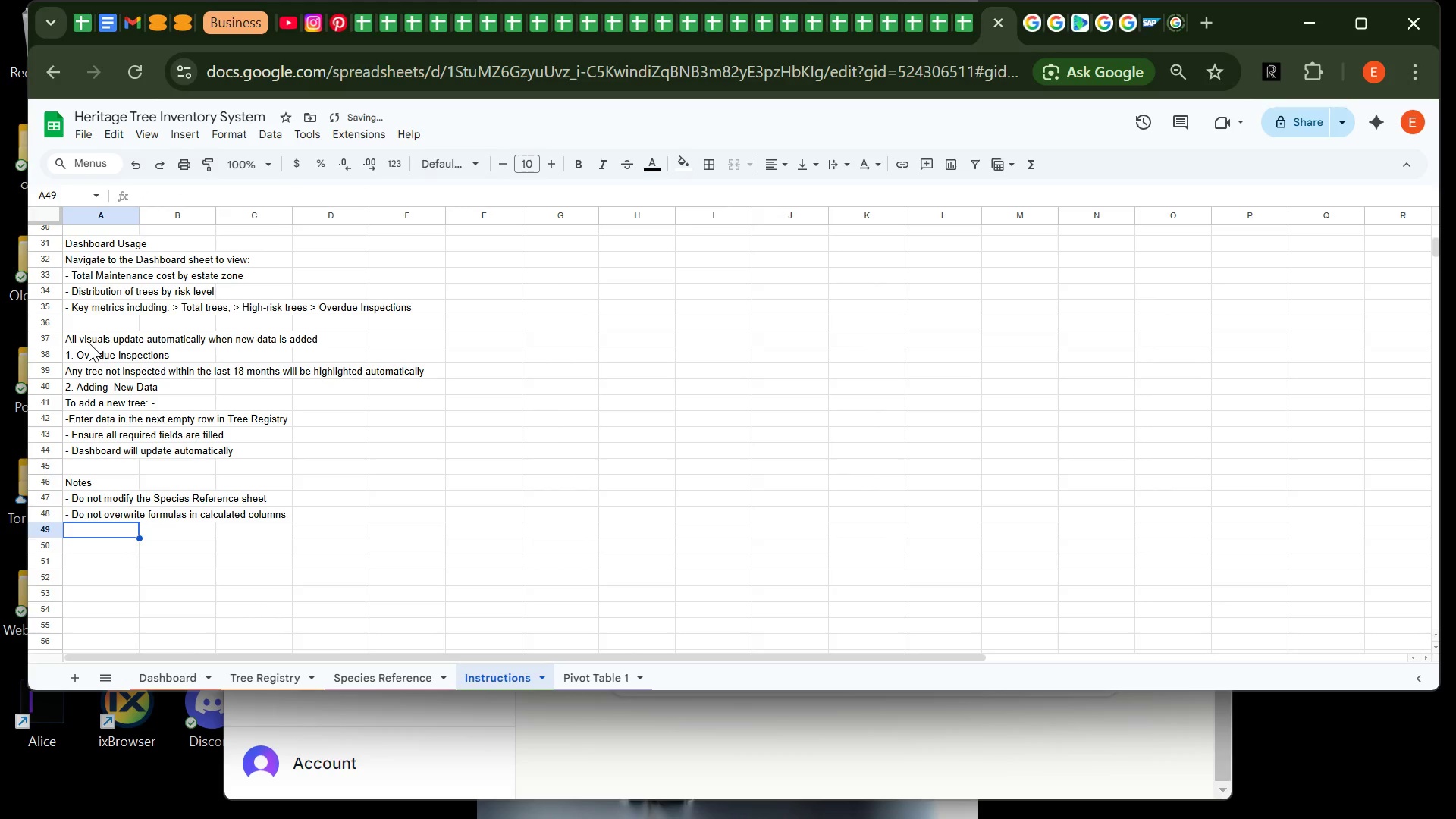 
type(- Maintain consistent data entry for accurate reportin)
key(Backspace)
type(ng)
 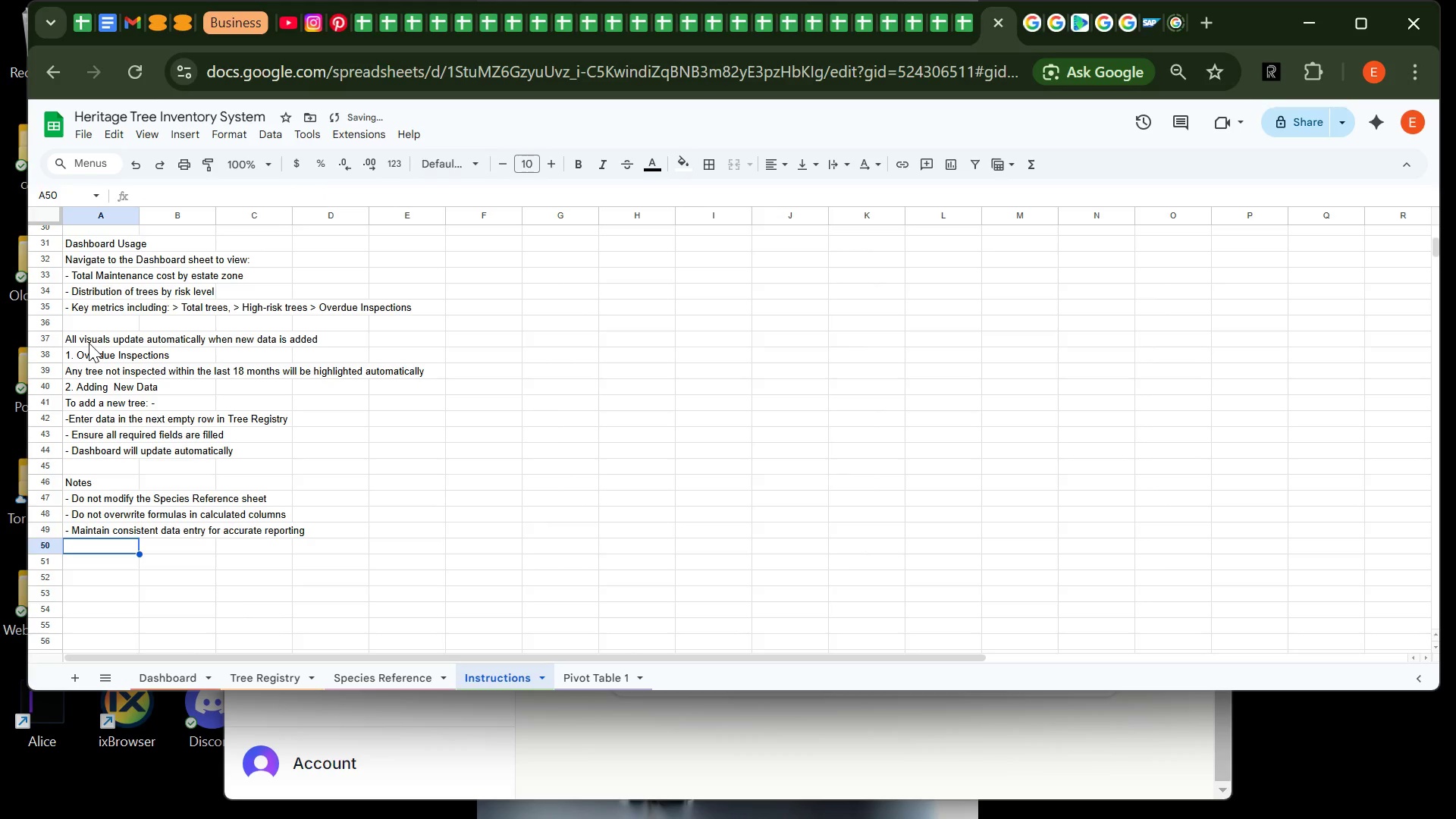 
key(Enter)
 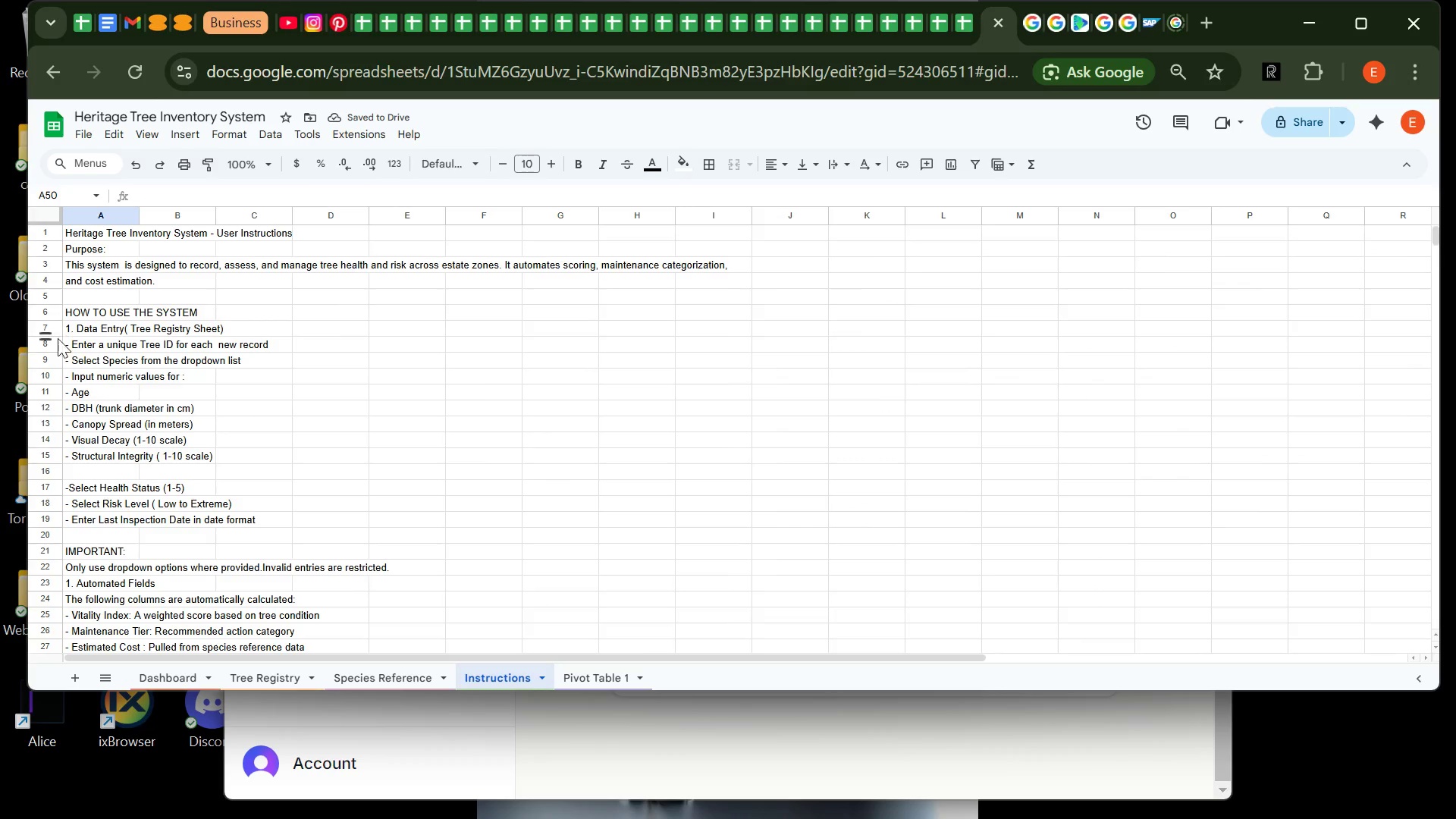 
left_click([93, 316])
 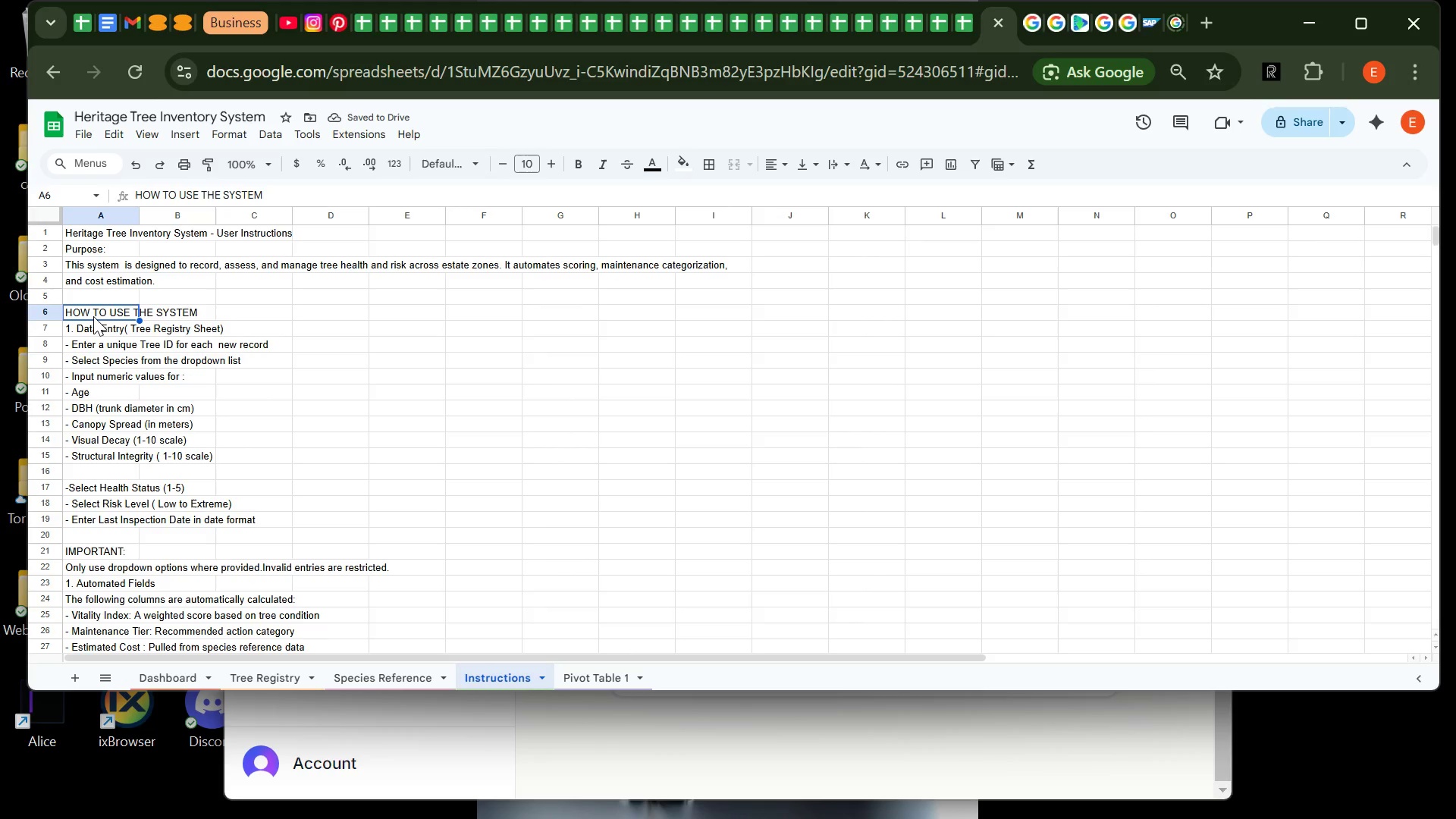 
key(Control+B)
 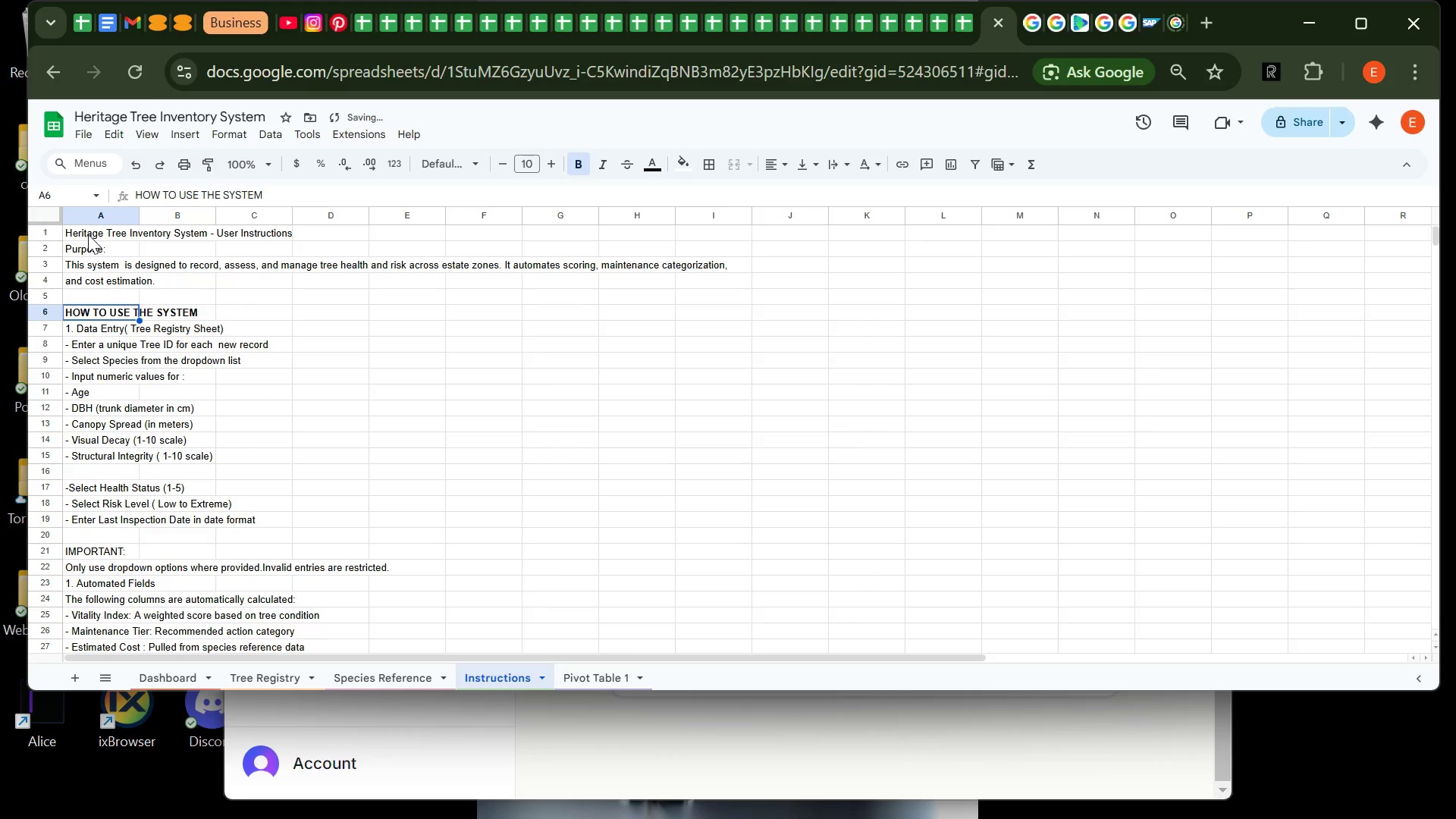 
left_click([90, 232])
 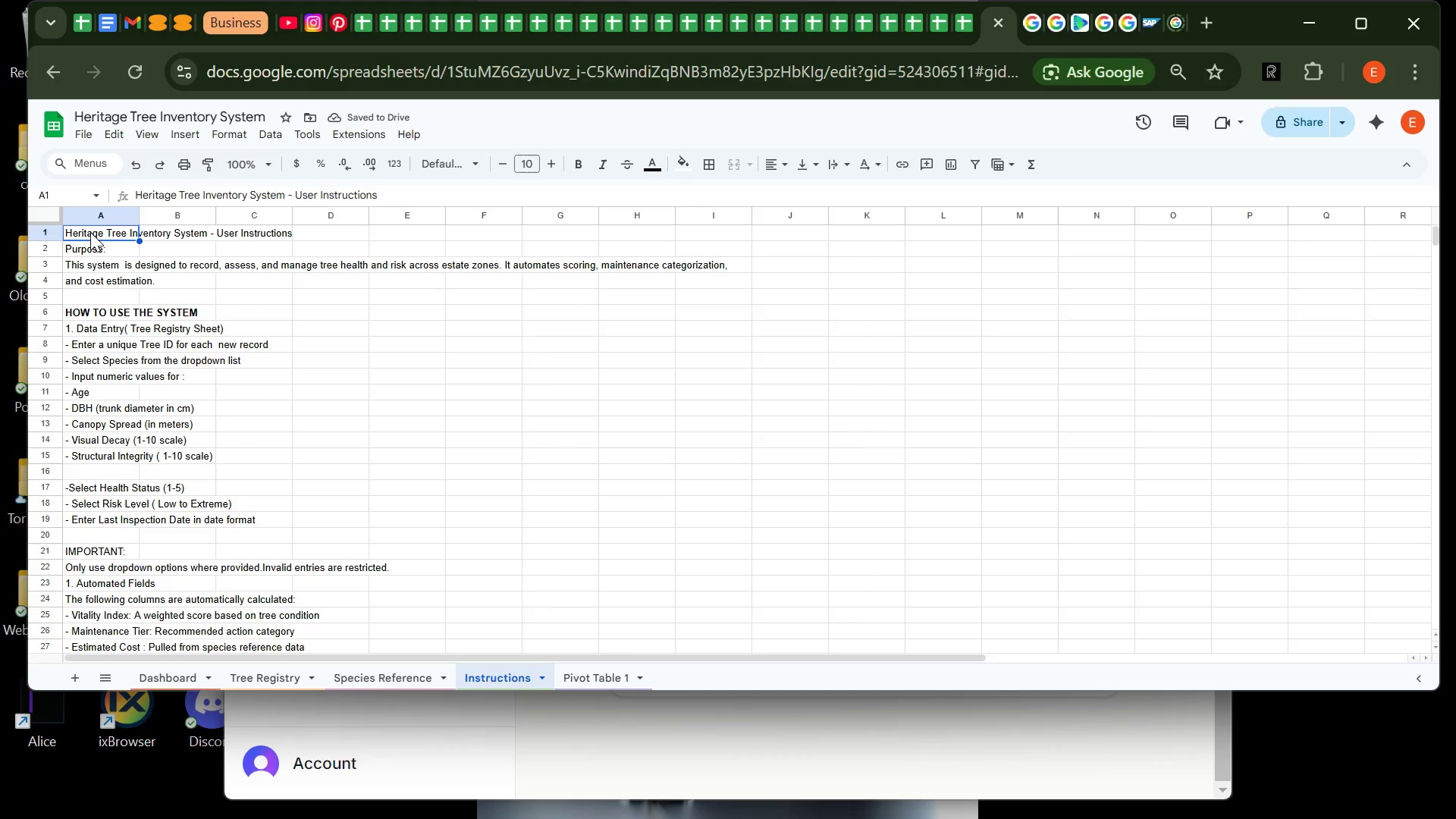 
key(Control+B)
 